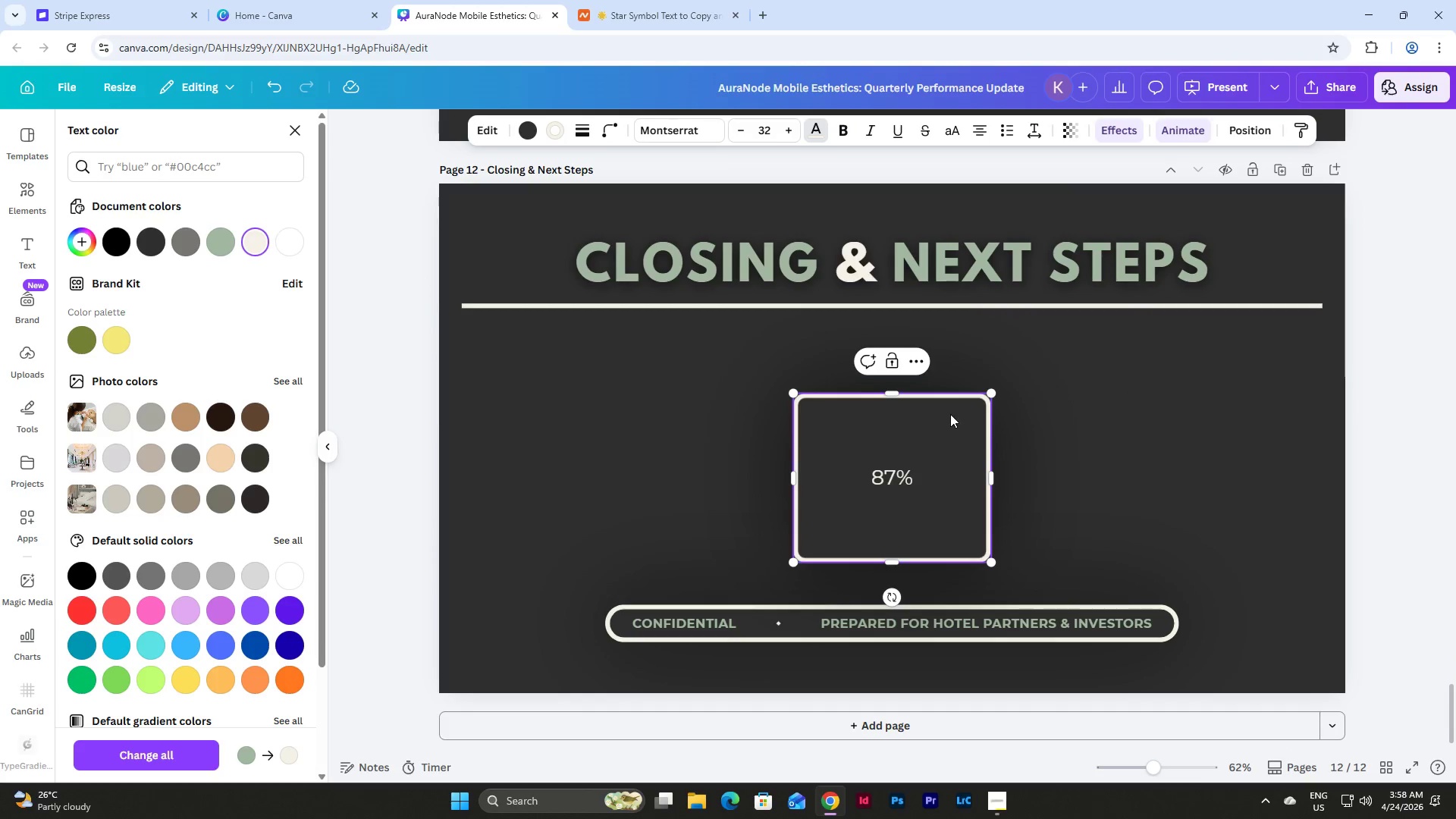 
left_click([947, 401])
 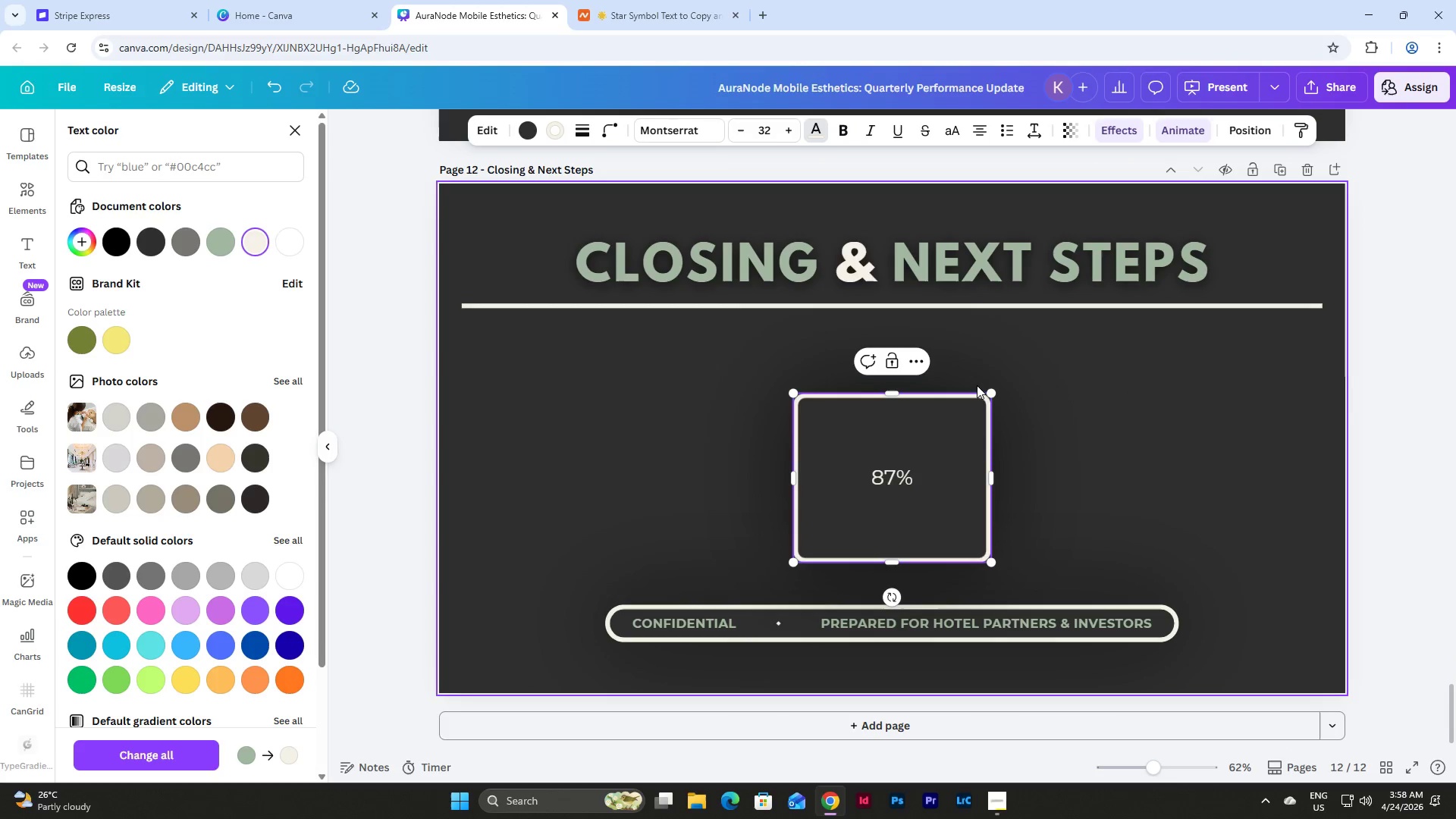 
left_click([1100, 501])
 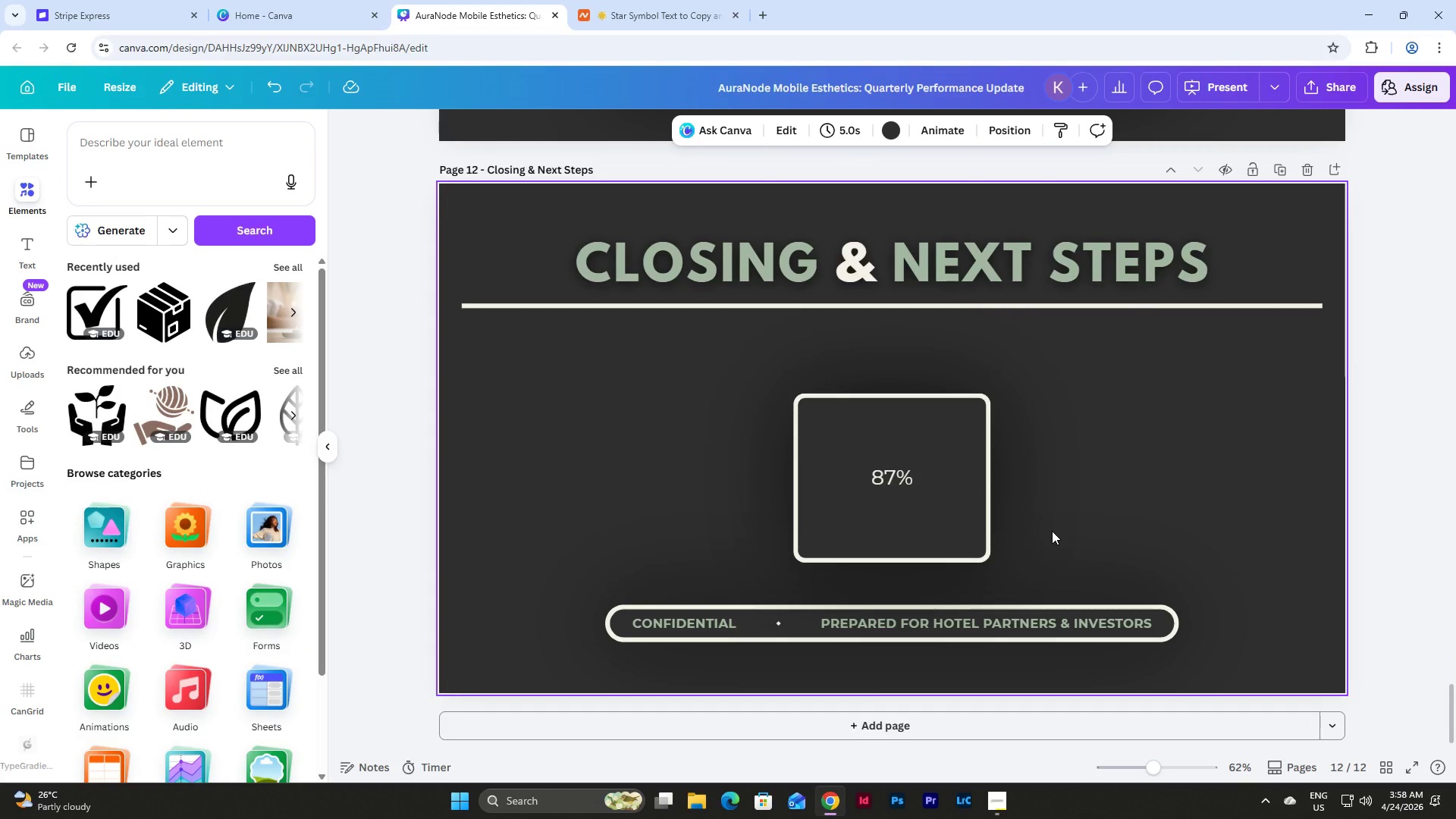 
left_click_drag(start_coordinate=[1052, 531], to_coordinate=[631, 412])
 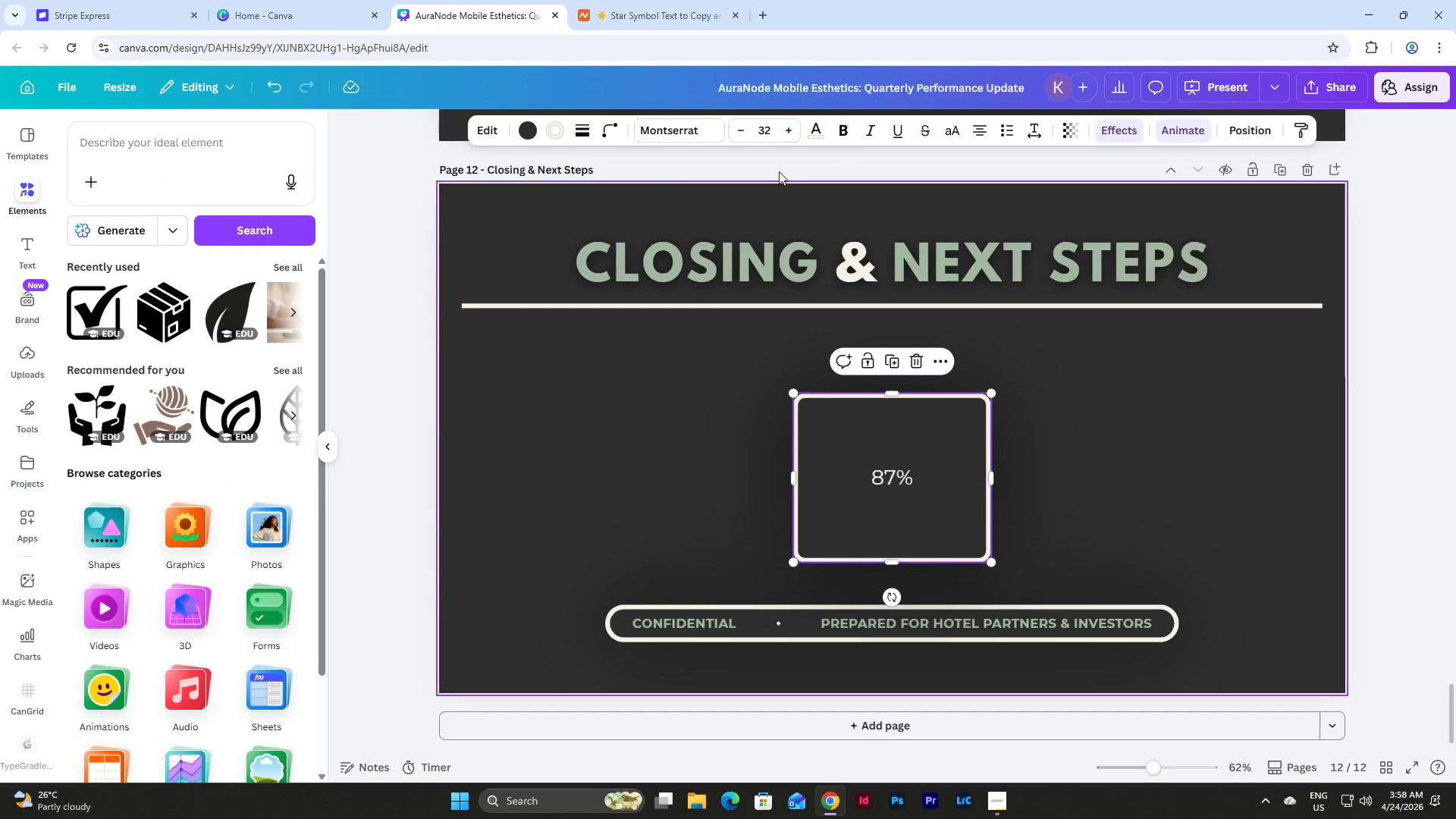 
left_click([762, 128])
 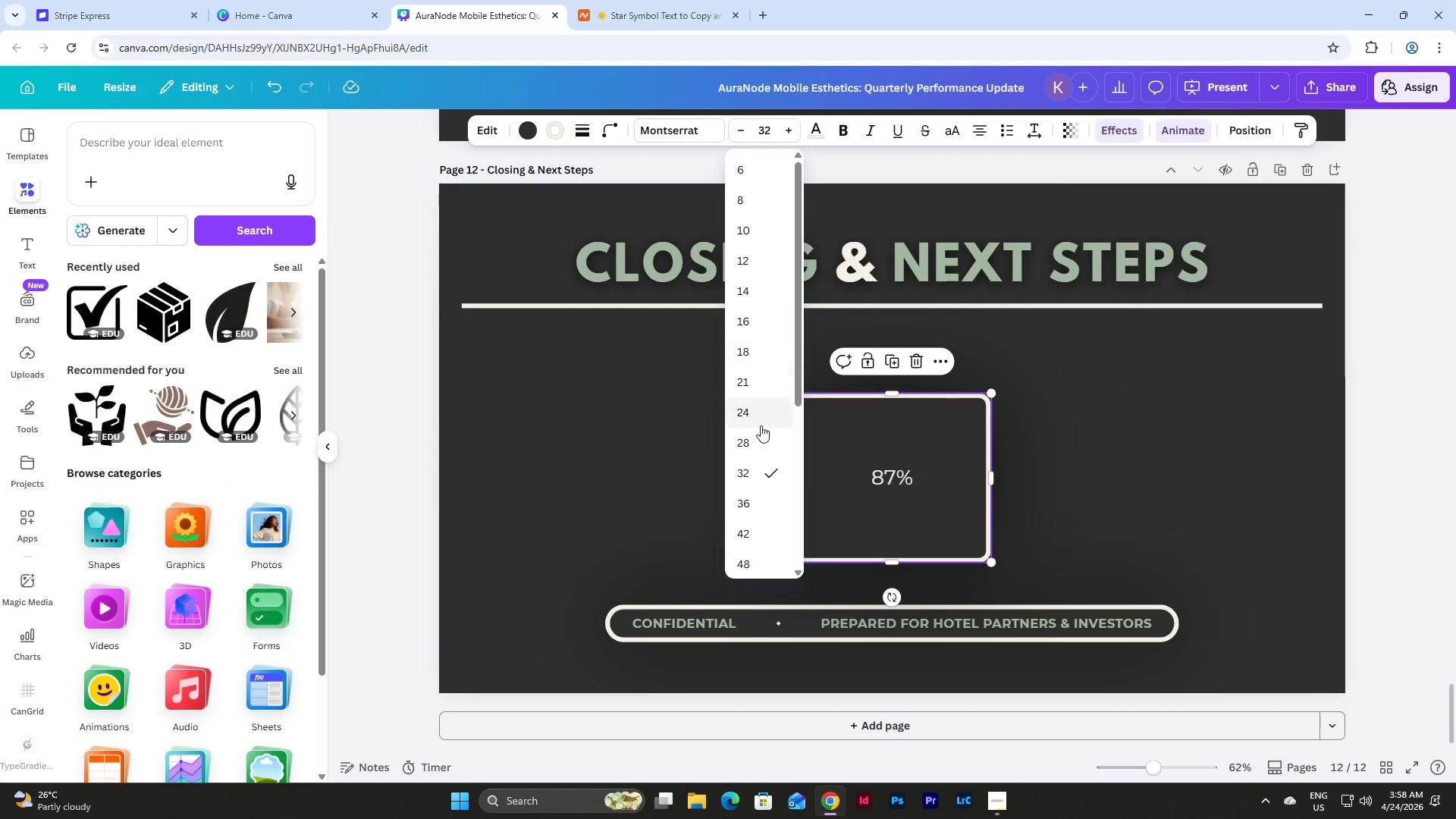 
left_click([756, 437])
 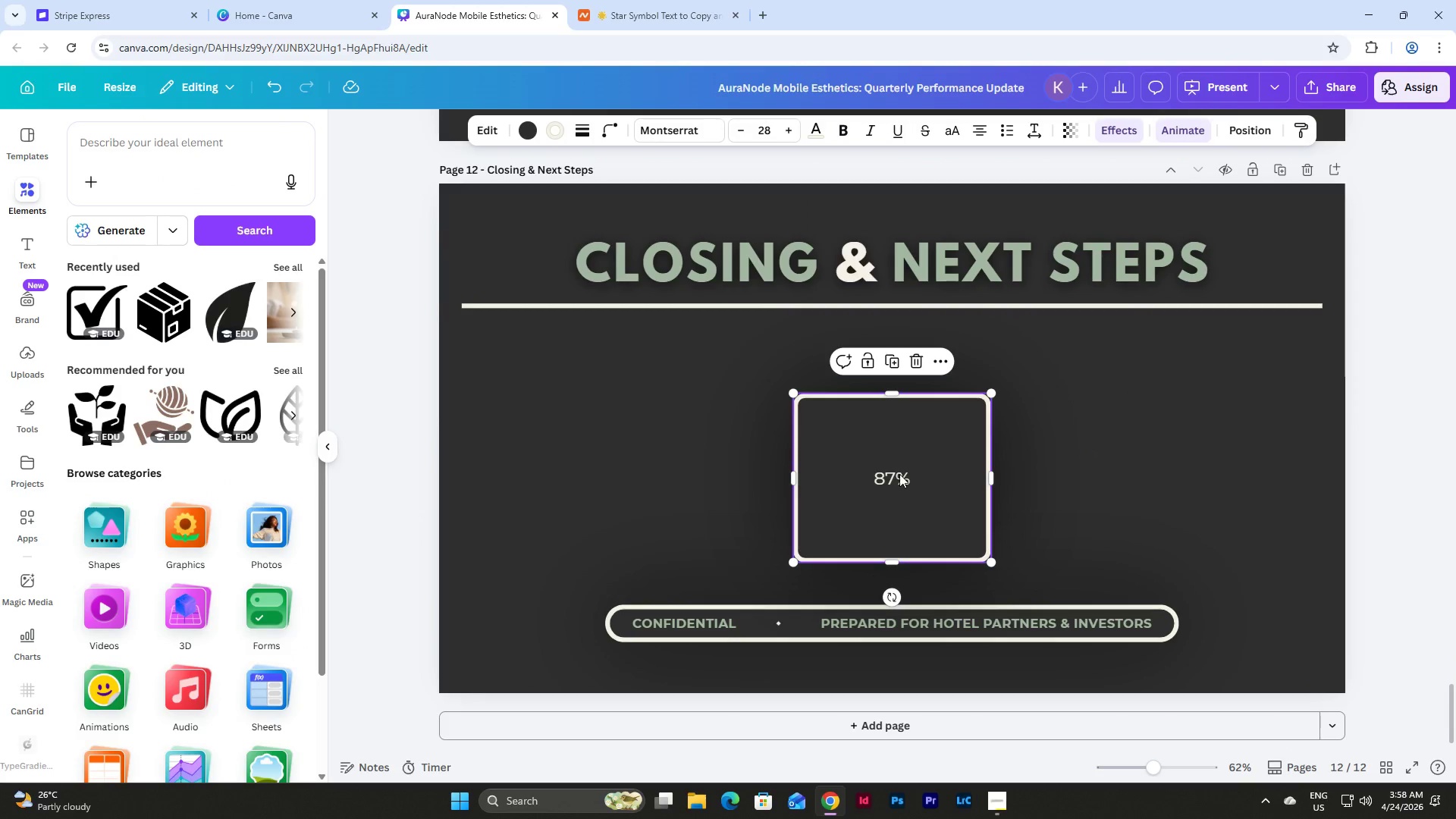 
double_click([899, 474])
 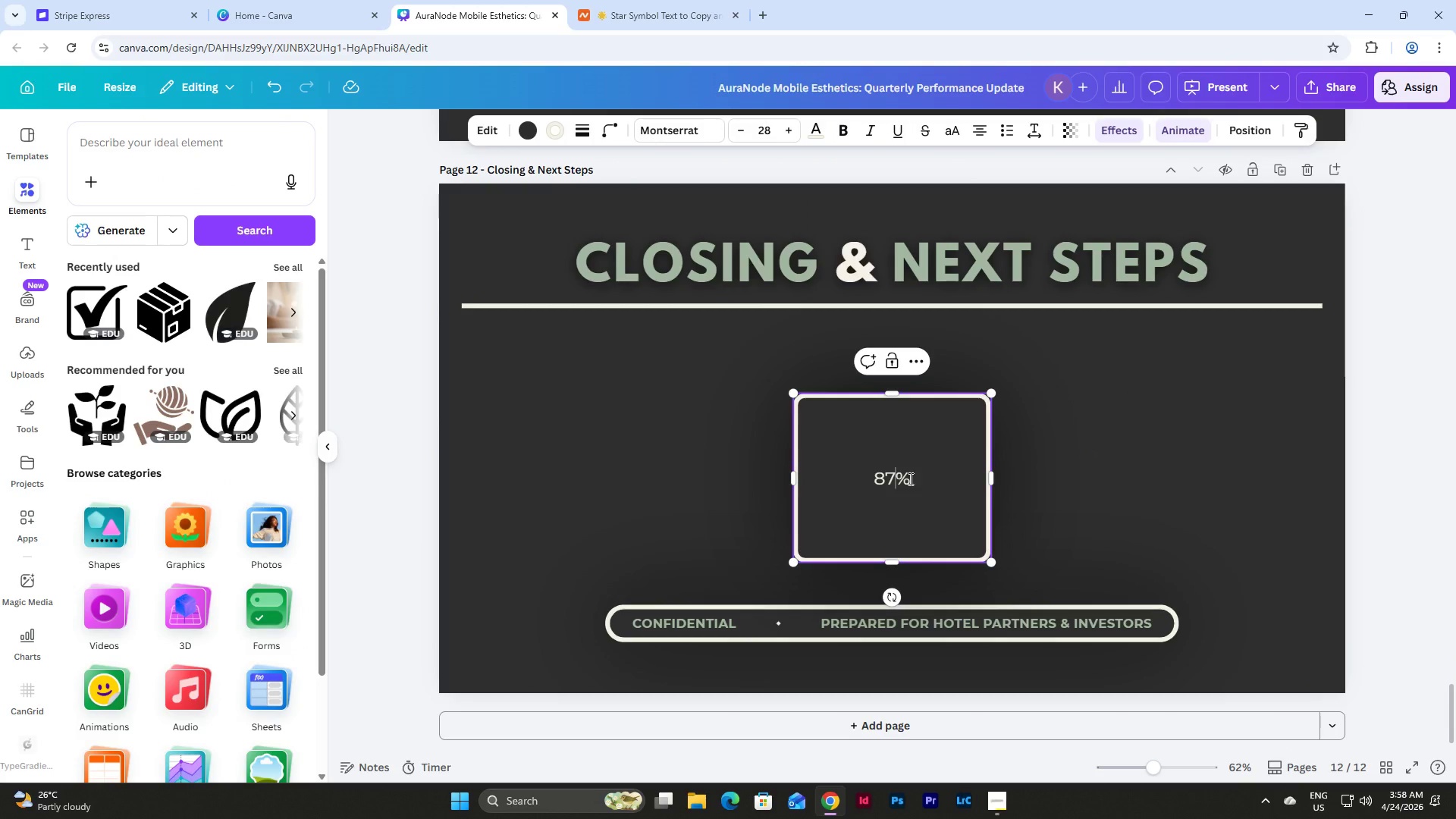 
left_click_drag(start_coordinate=[909, 479], to_coordinate=[847, 475])
 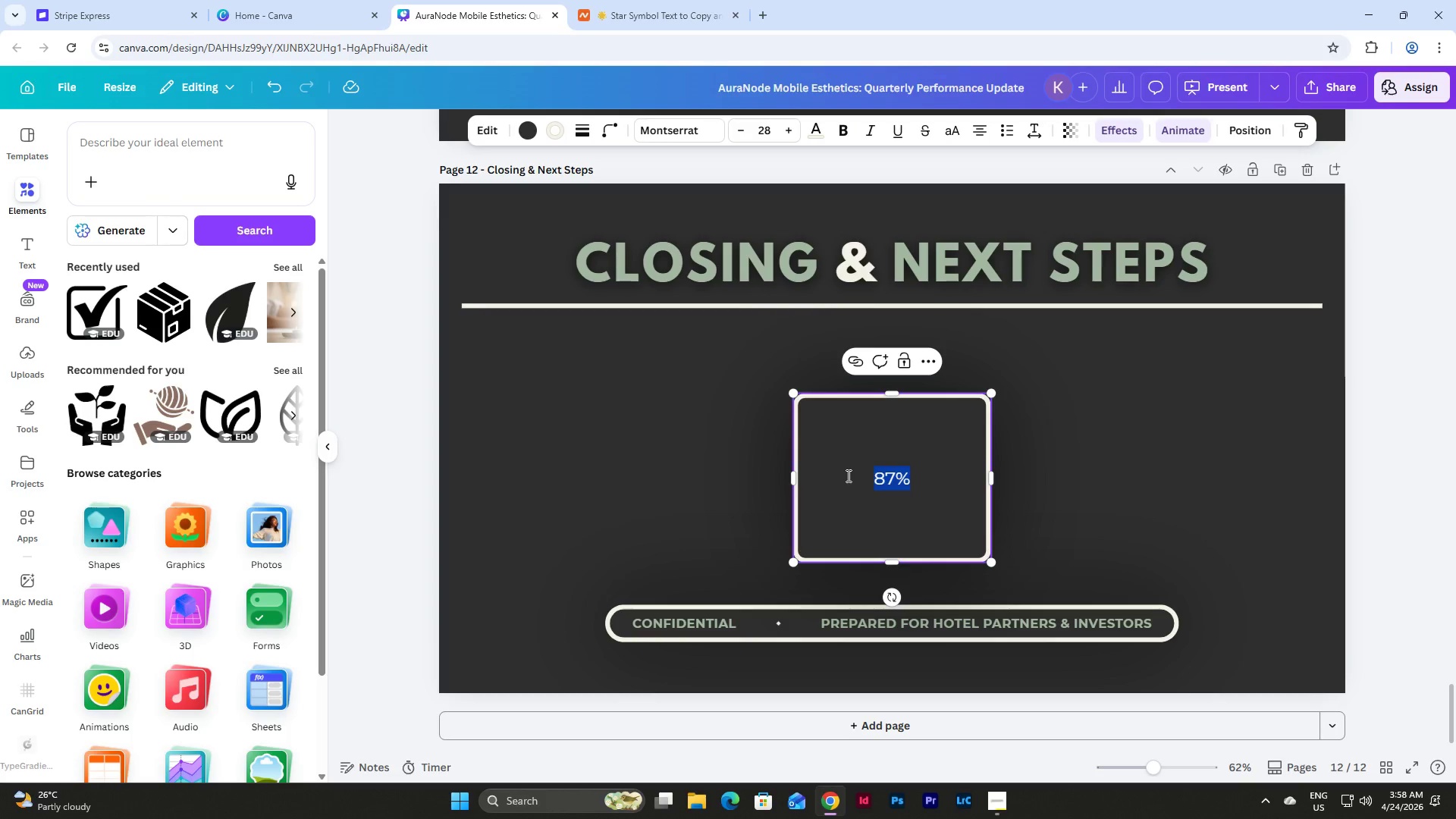 
type(Expand to 3 additional luxury hotel parter)
key(Backspace)
key(Backspace)
type(ners)
 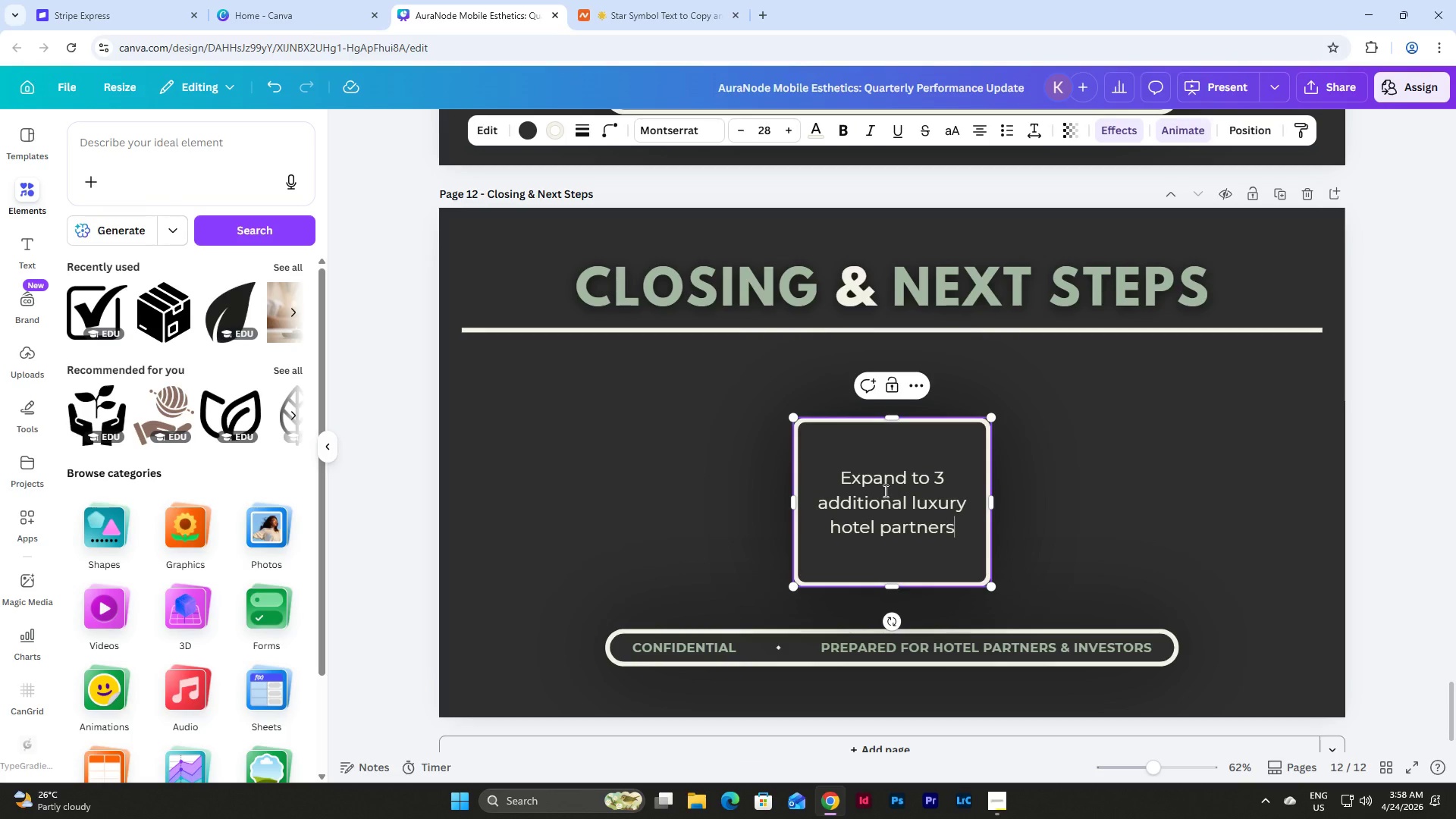 
left_click([1028, 448])
 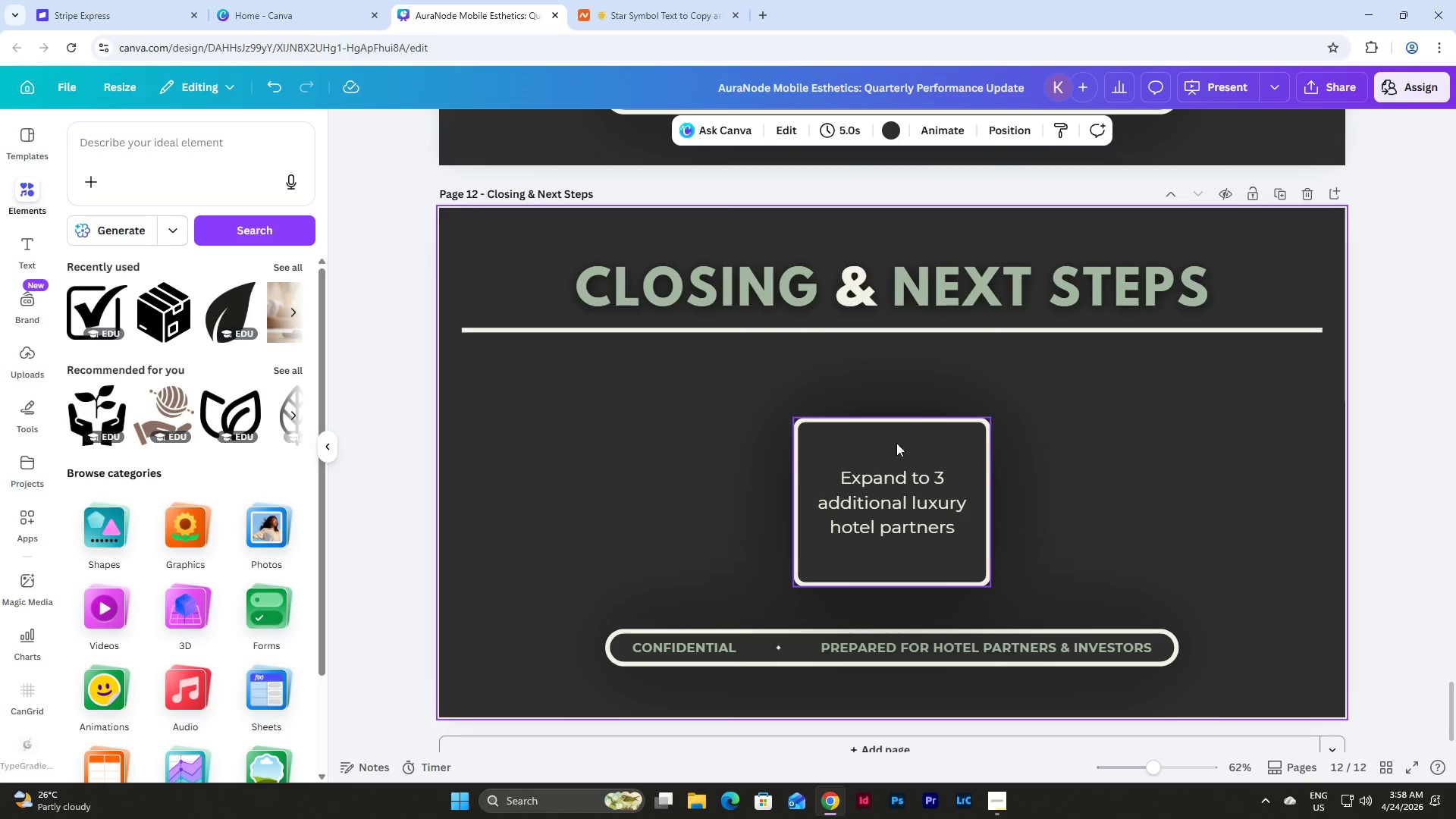 
left_click([877, 450])
 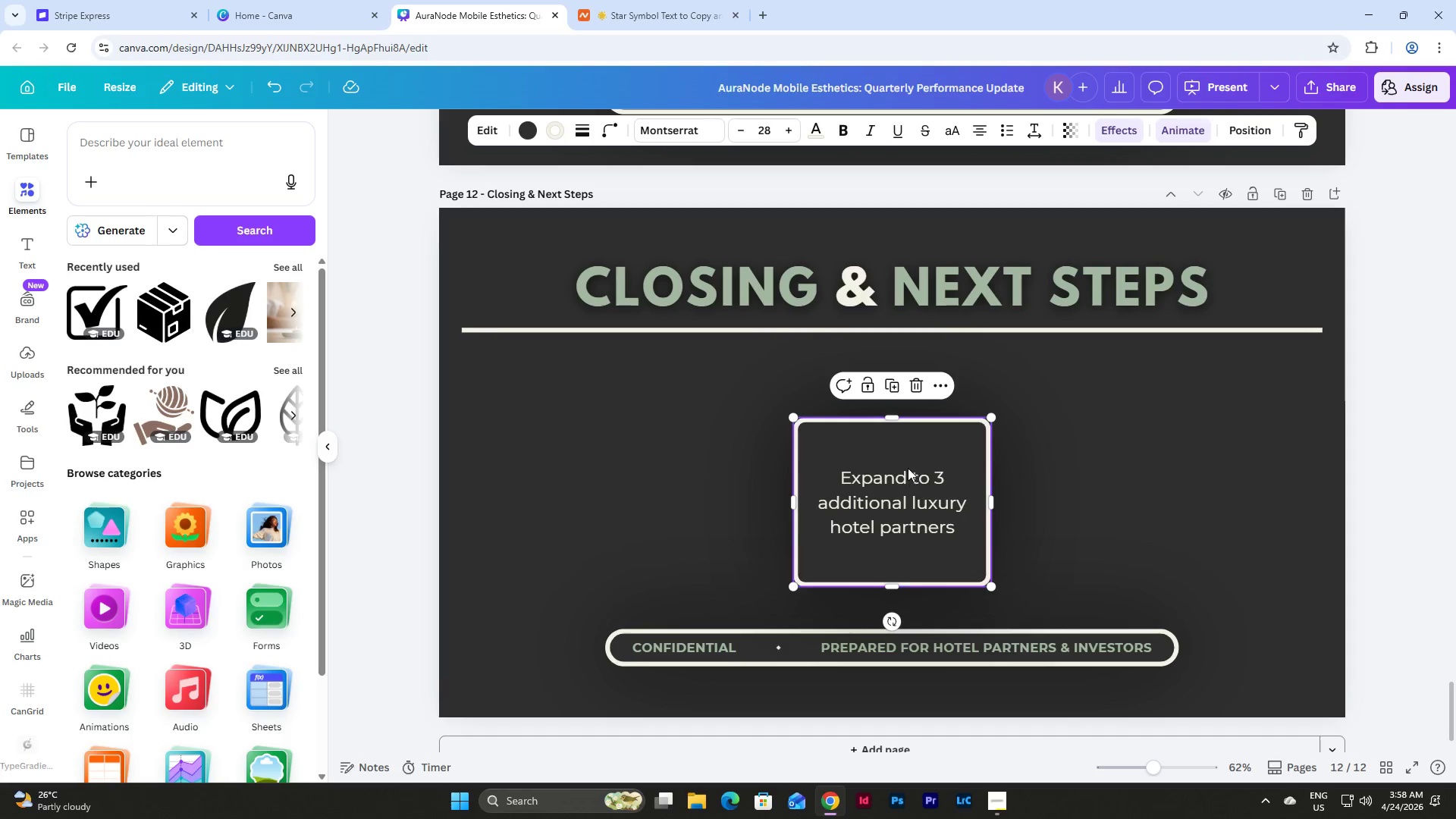 
left_click_drag(start_coordinate=[903, 465], to_coordinate=[711, 460])
 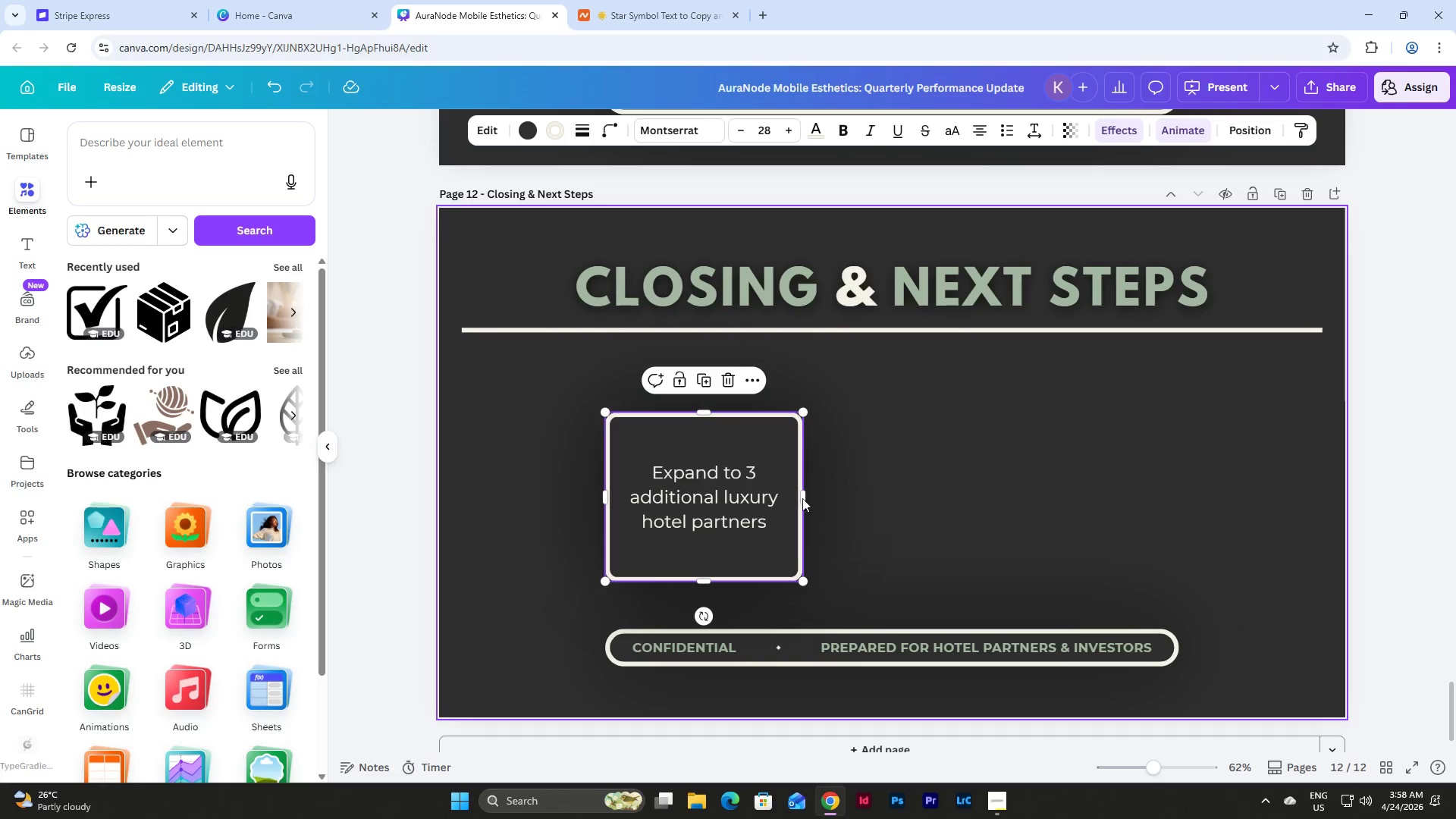 
left_click_drag(start_coordinate=[673, 469], to_coordinate=[858, 456])
 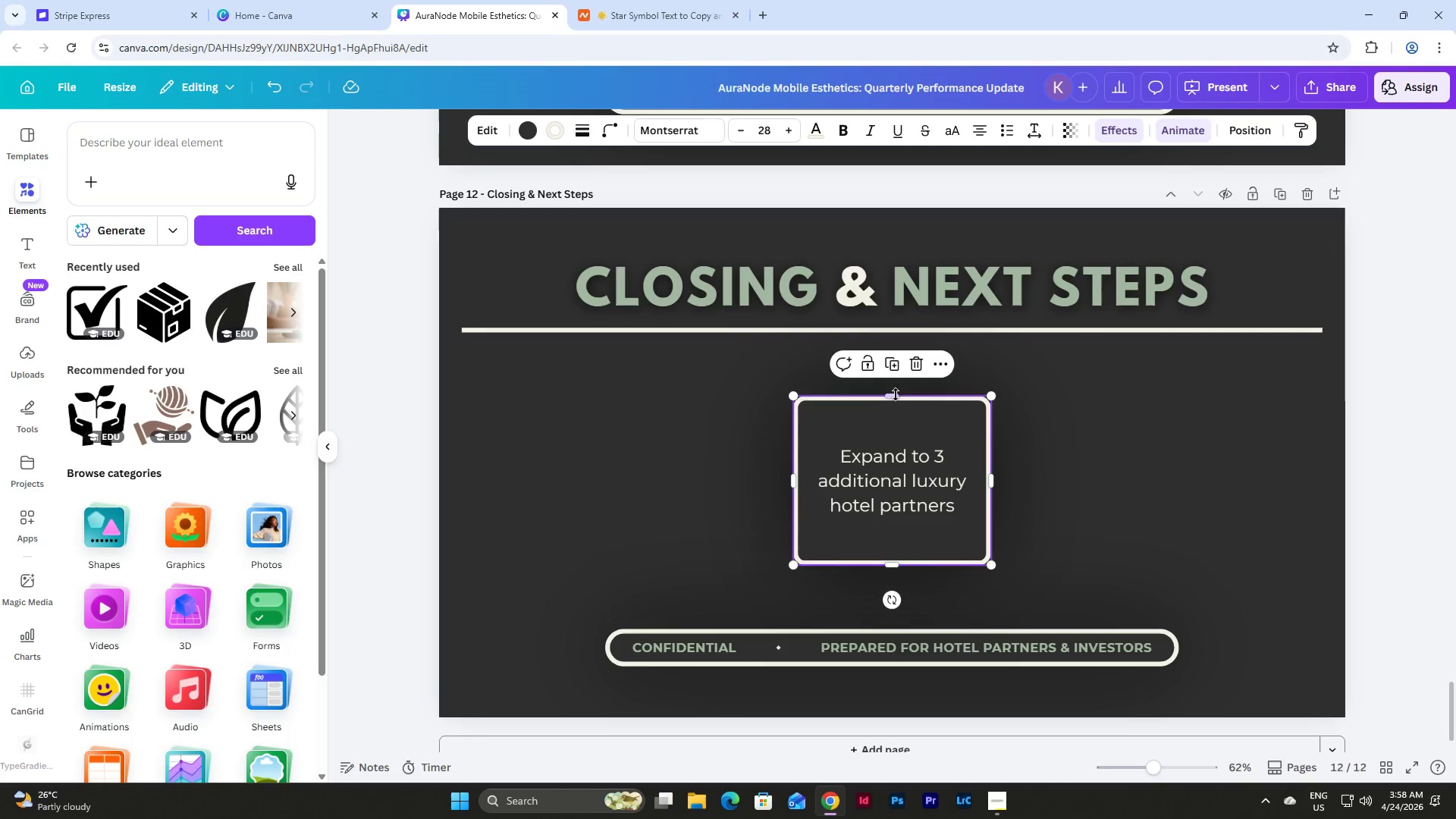 
left_click_drag(start_coordinate=[900, 397], to_coordinate=[899, 435])
 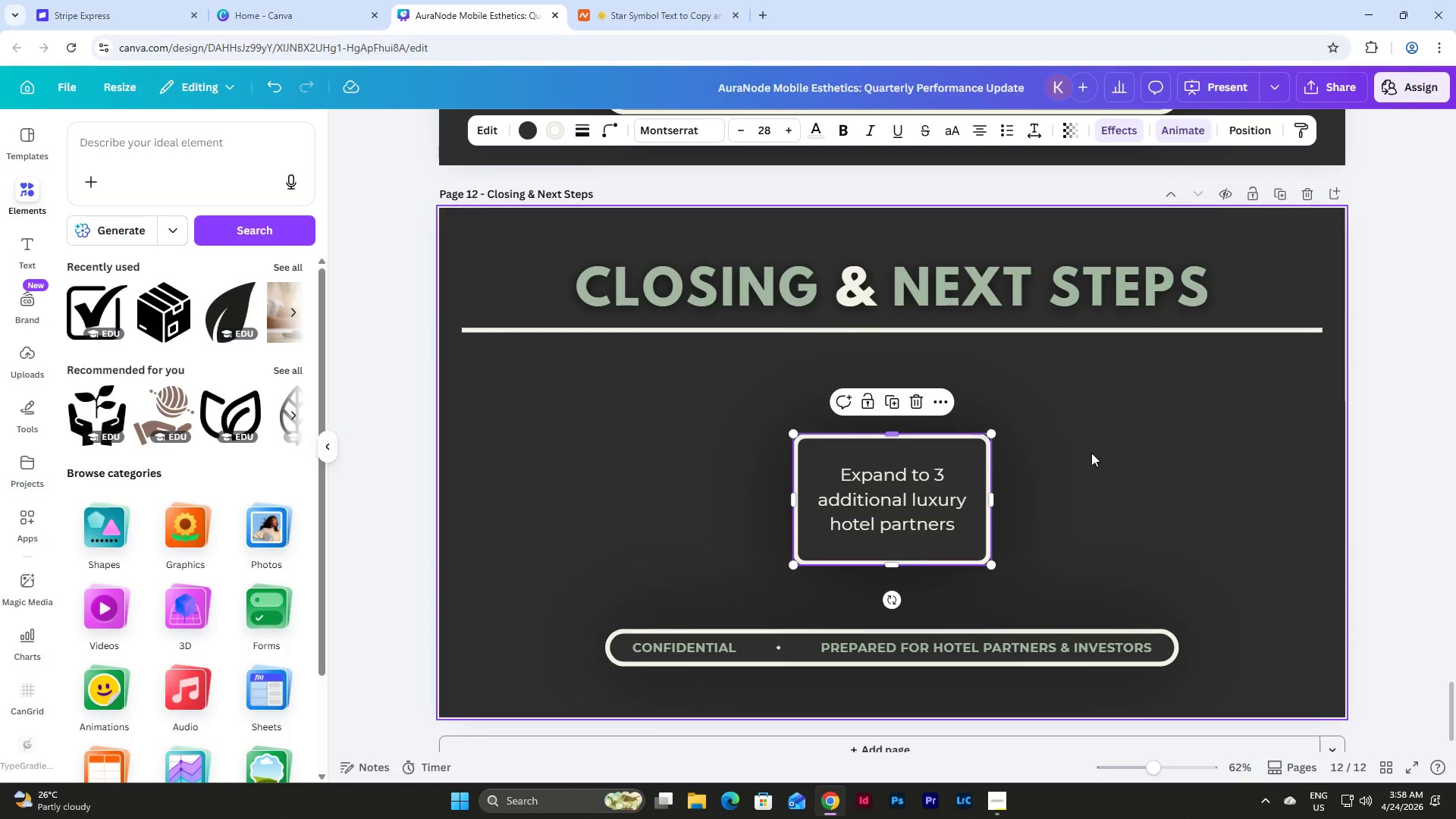 
left_click([1096, 453])
 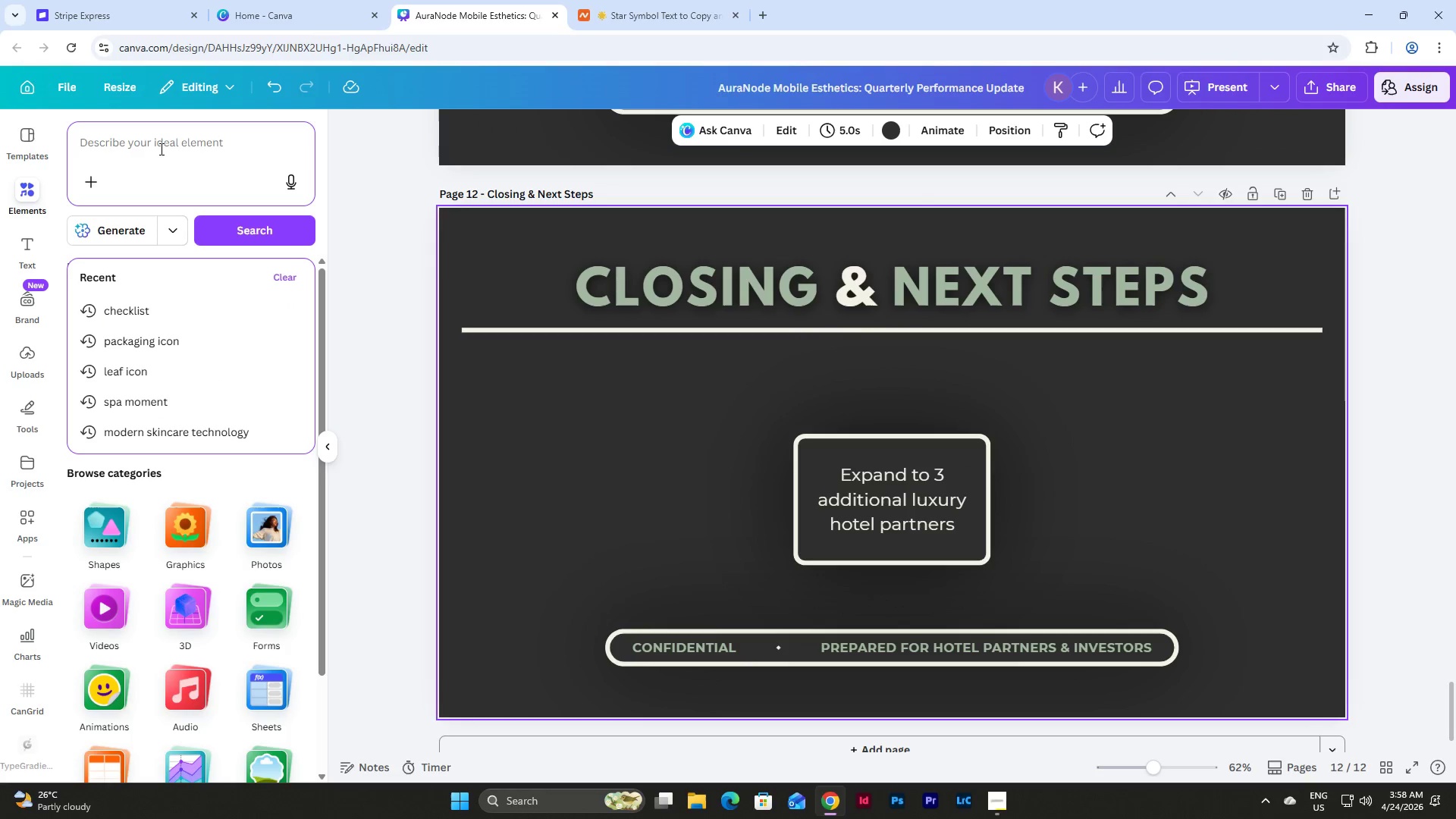 
scroll: coordinate [1267, 583], scroll_direction: up, amount: 7.0
 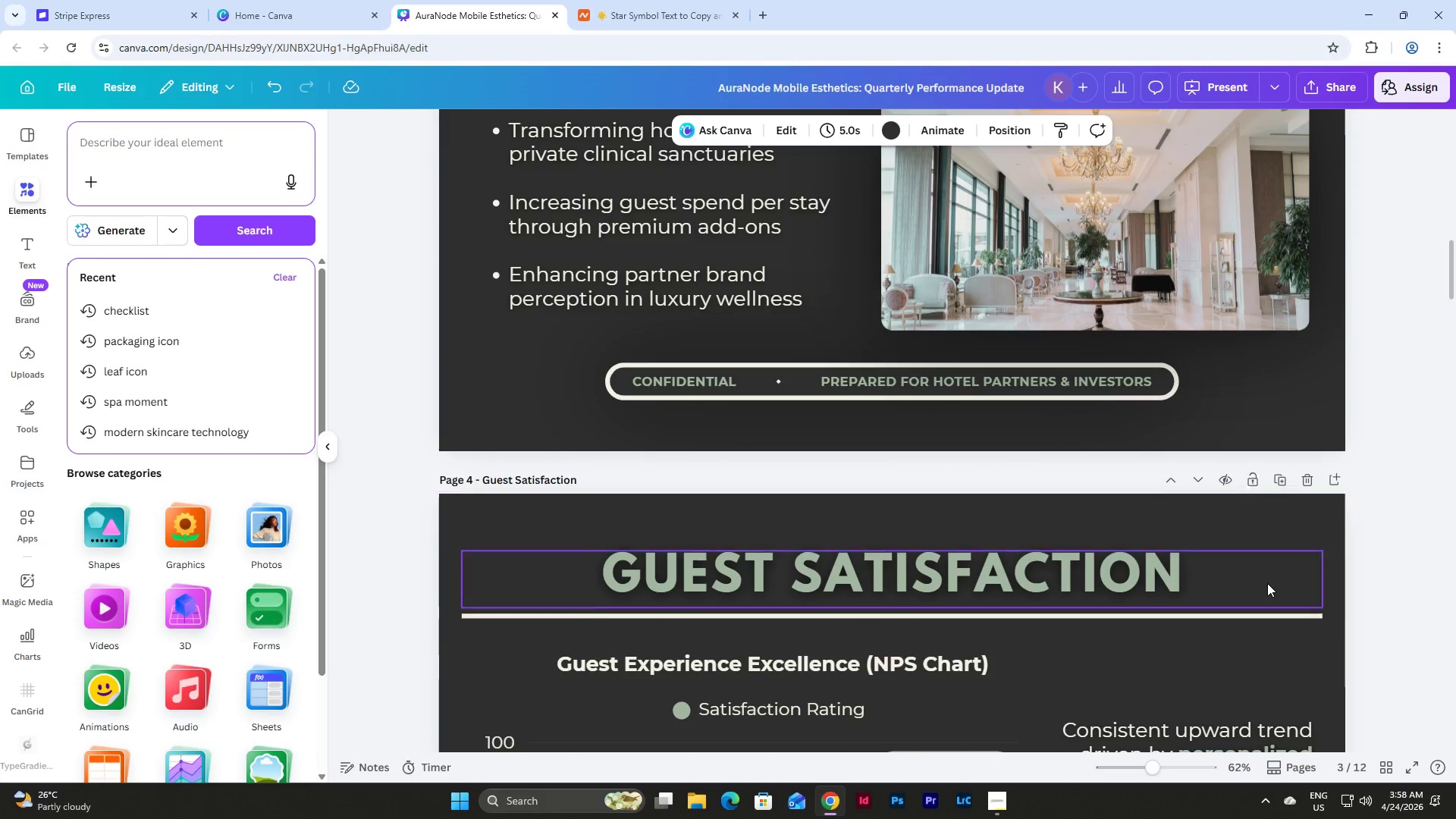 
scroll: coordinate [1267, 583], scroll_direction: down, amount: 9.0
 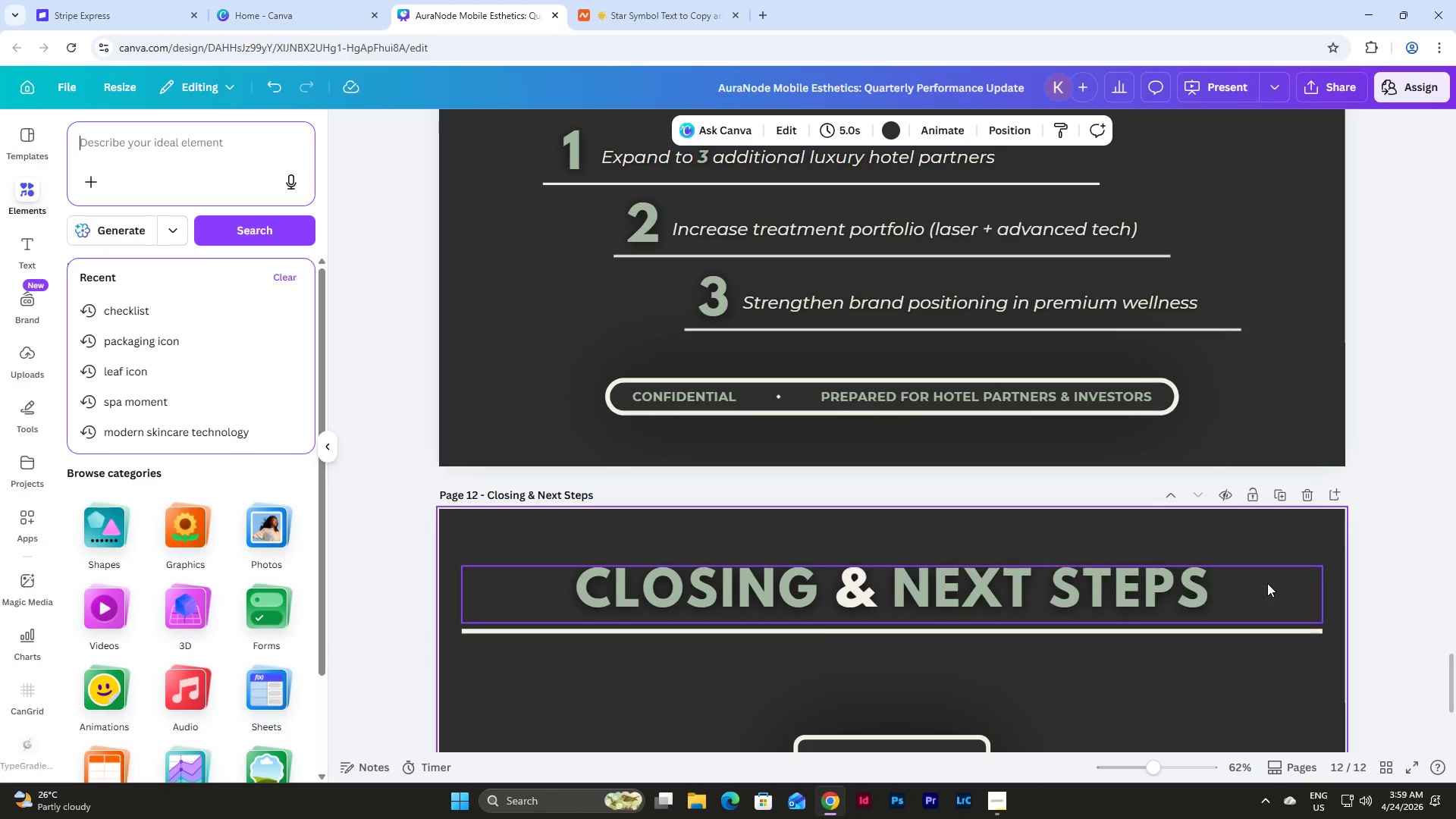 
left_click([587, 424])
 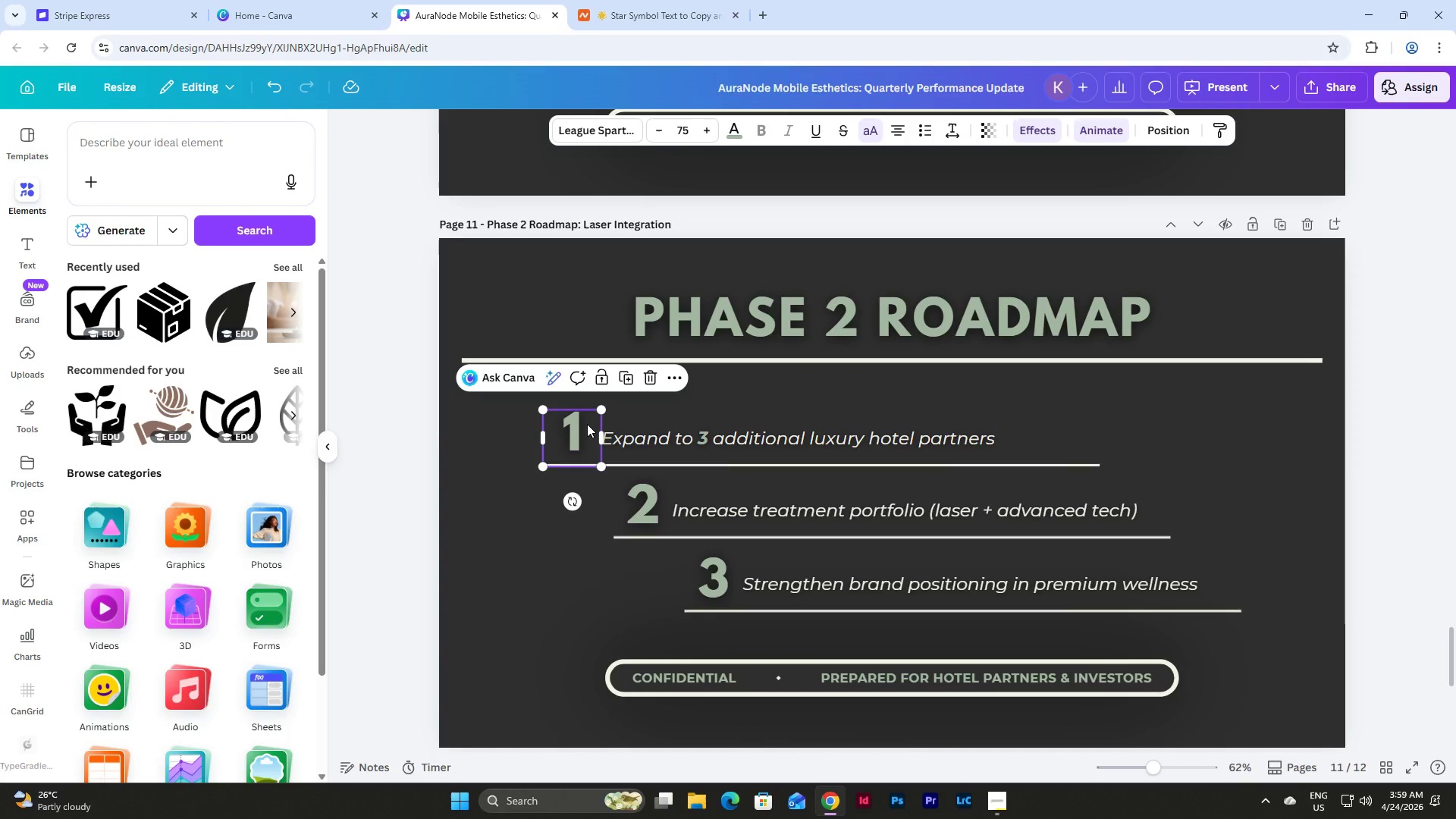 
key(Control+C)
 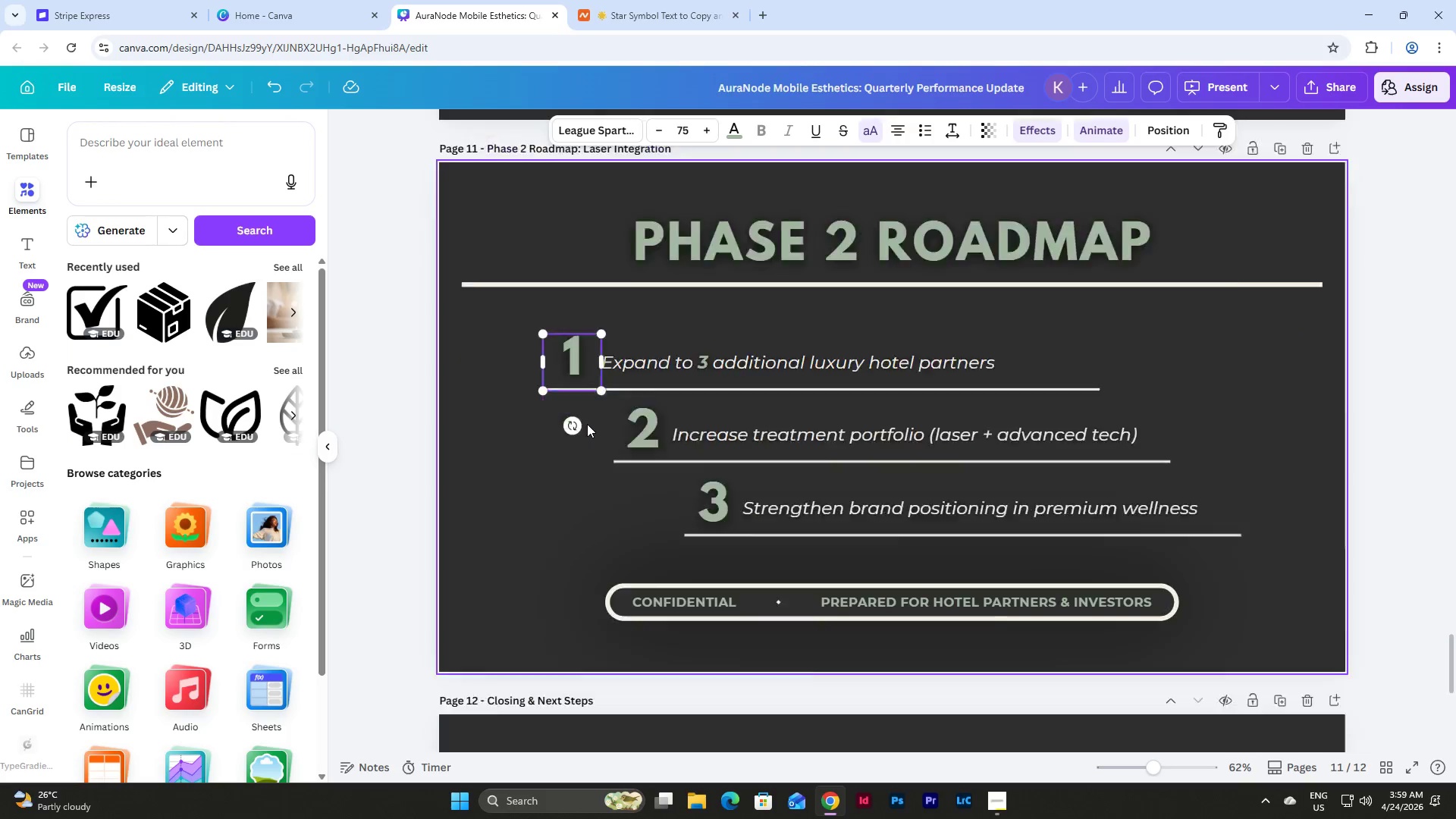 
scroll: coordinate [587, 424], scroll_direction: down, amount: 6.0
 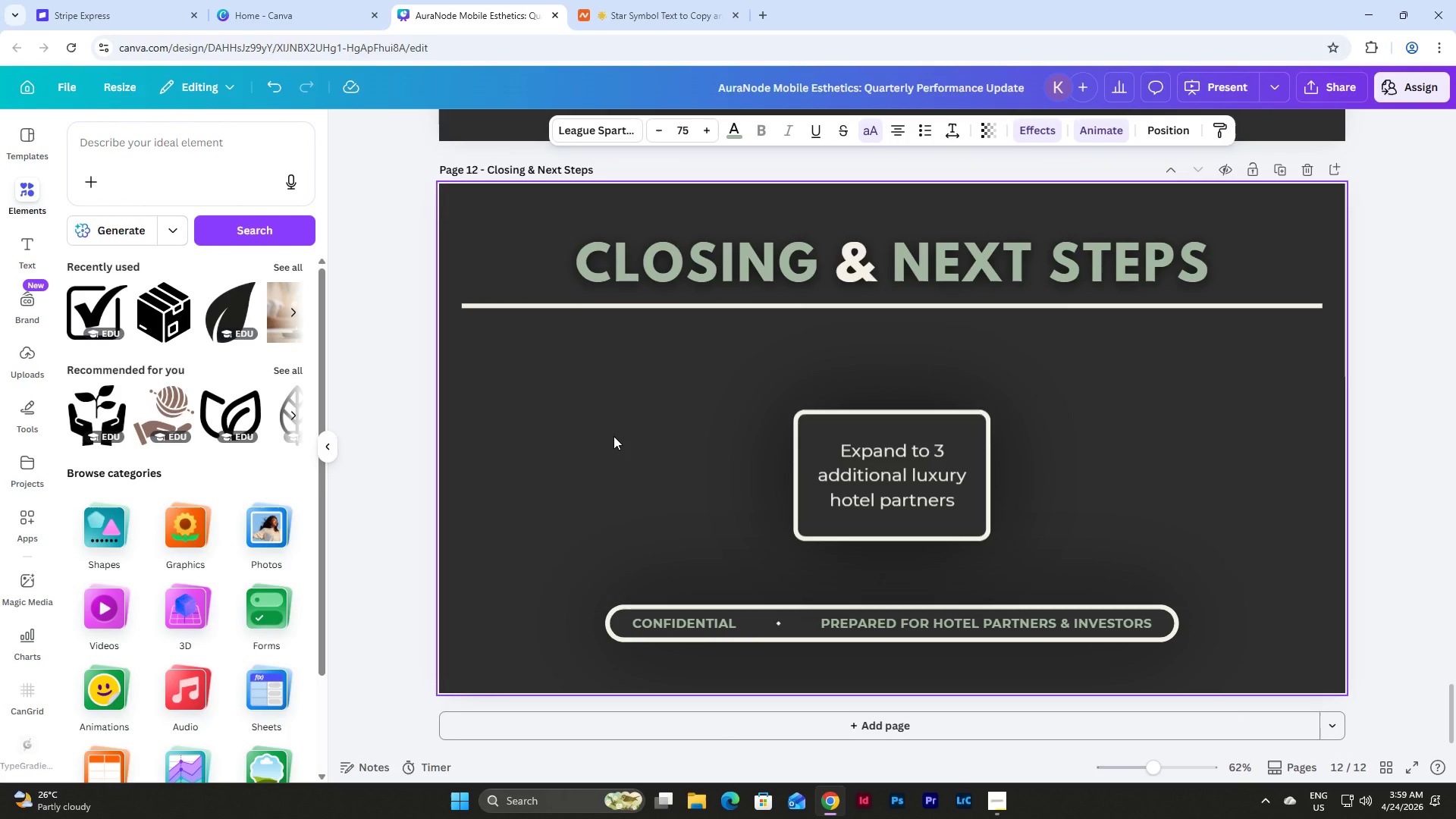 
left_click([613, 436])
 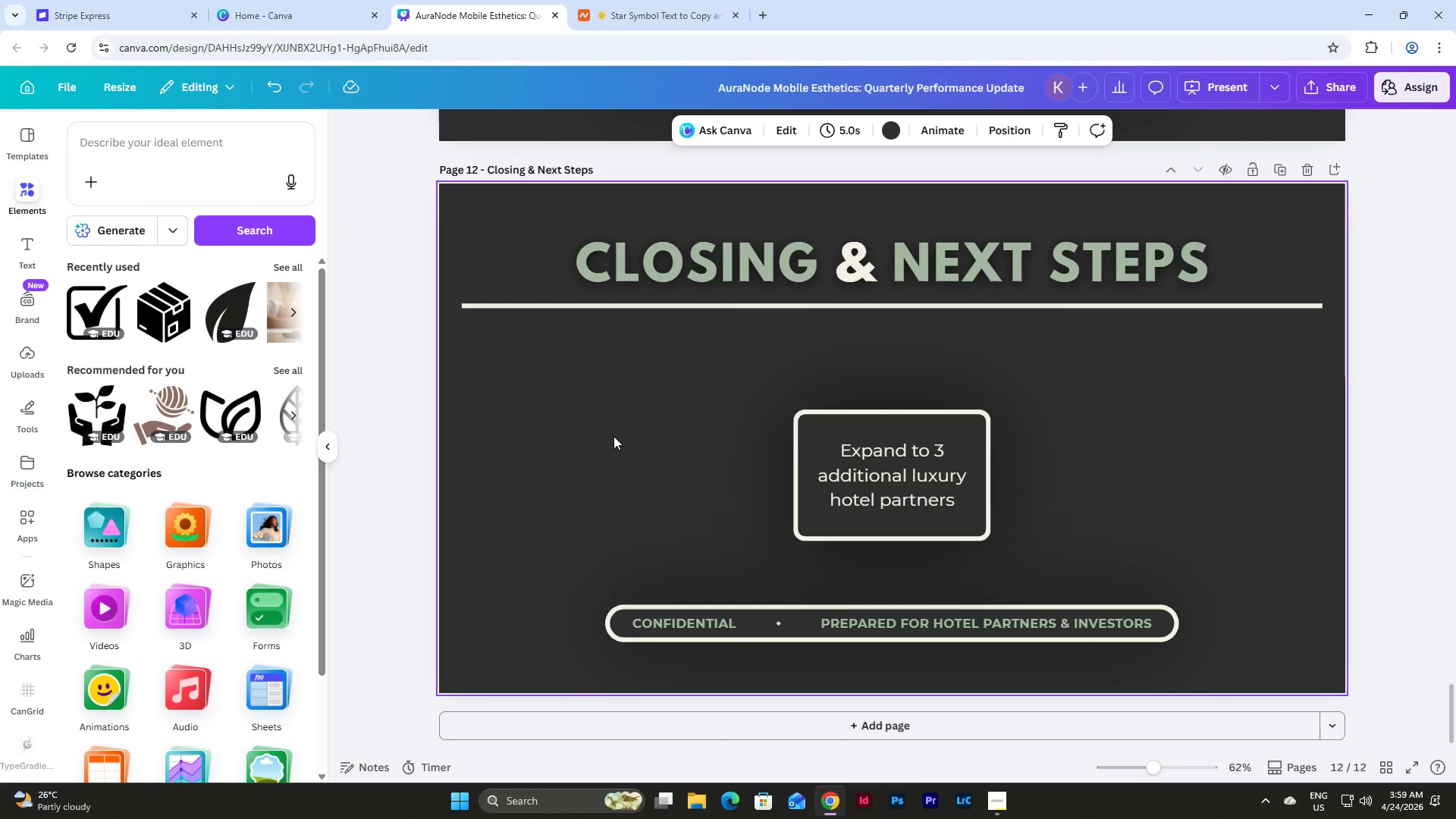 
key(Control+V)
 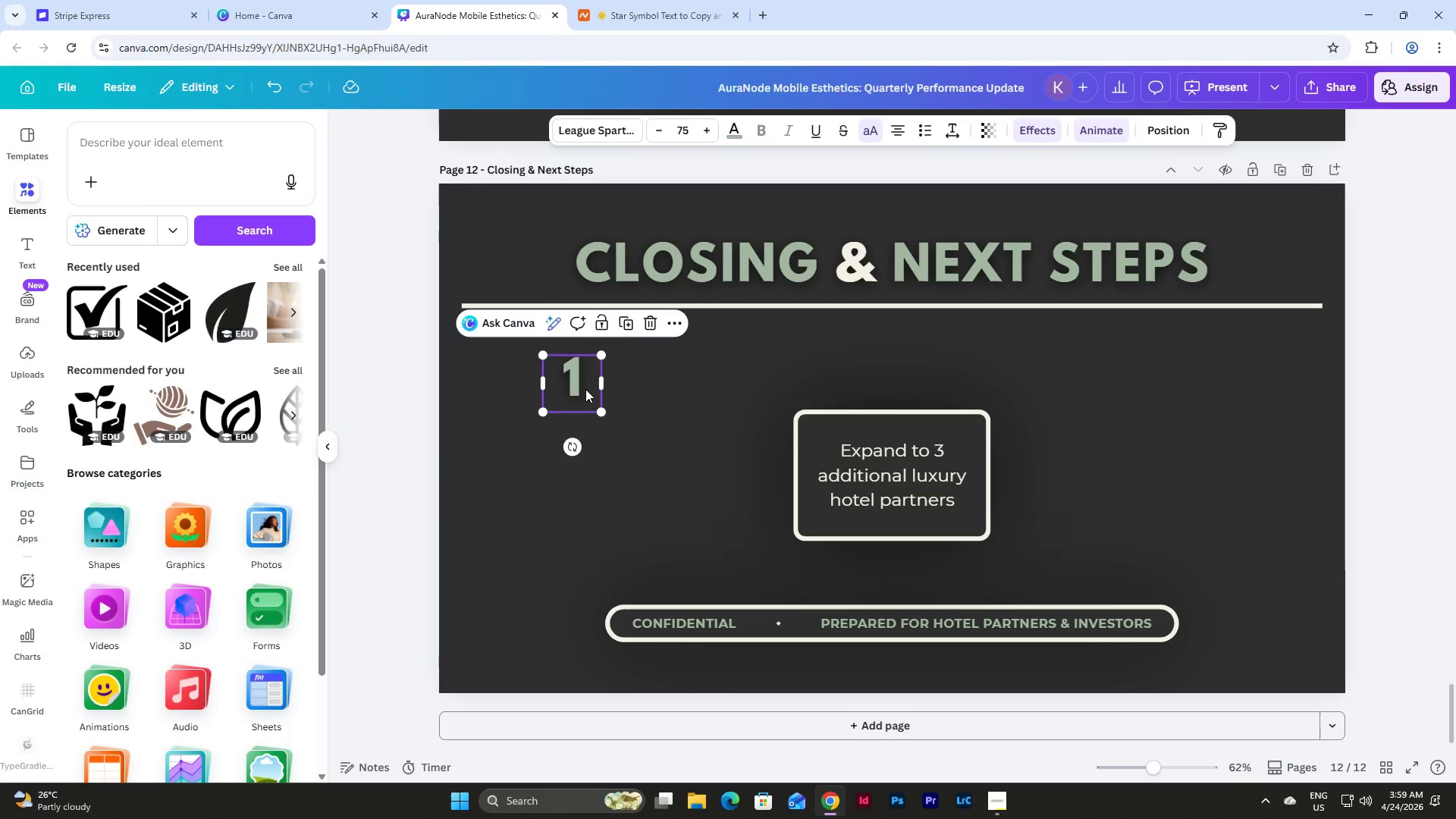 
left_click_drag(start_coordinate=[576, 386], to_coordinate=[826, 384])
 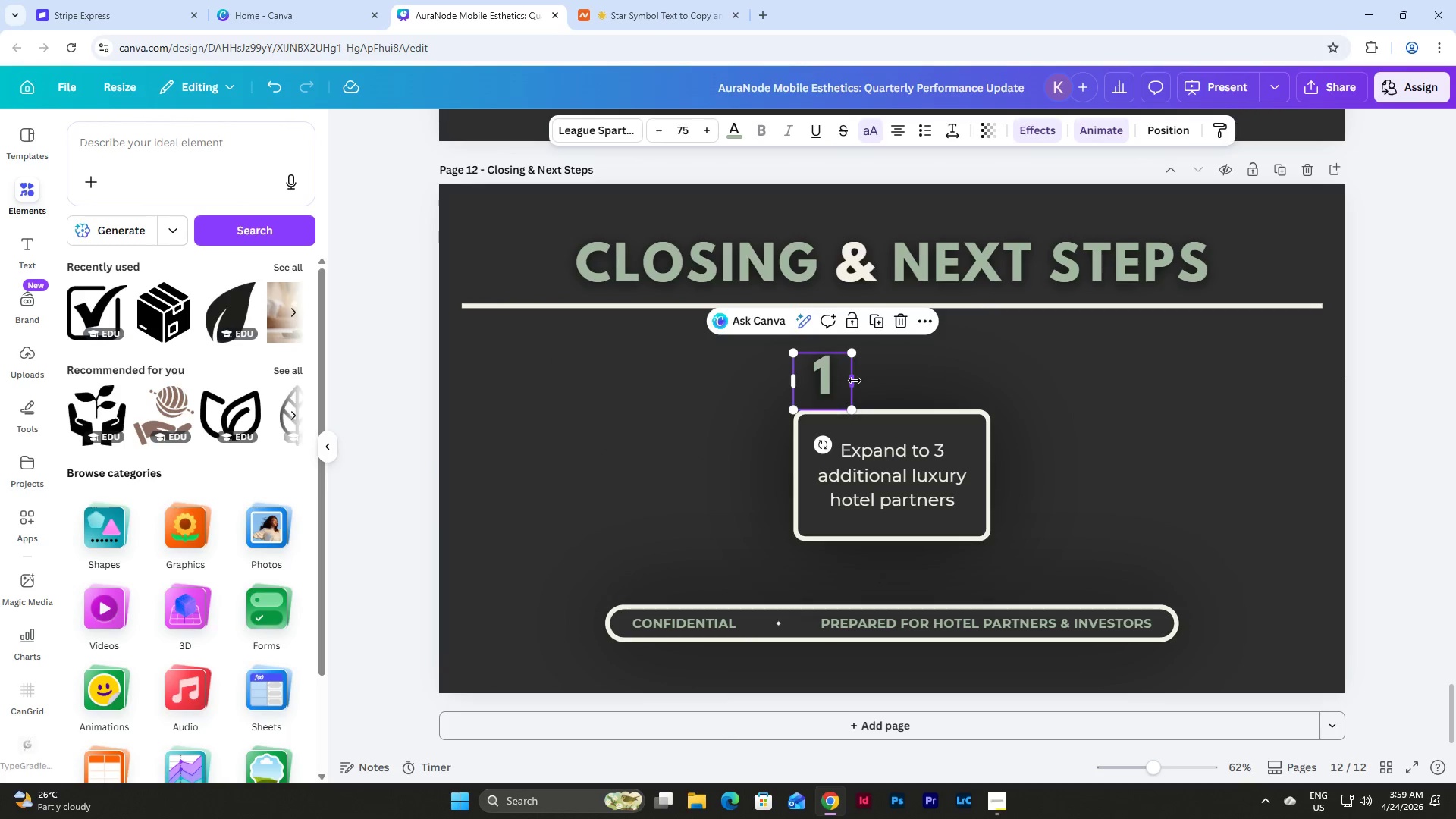 
left_click_drag(start_coordinate=[855, 381], to_coordinate=[998, 399])
 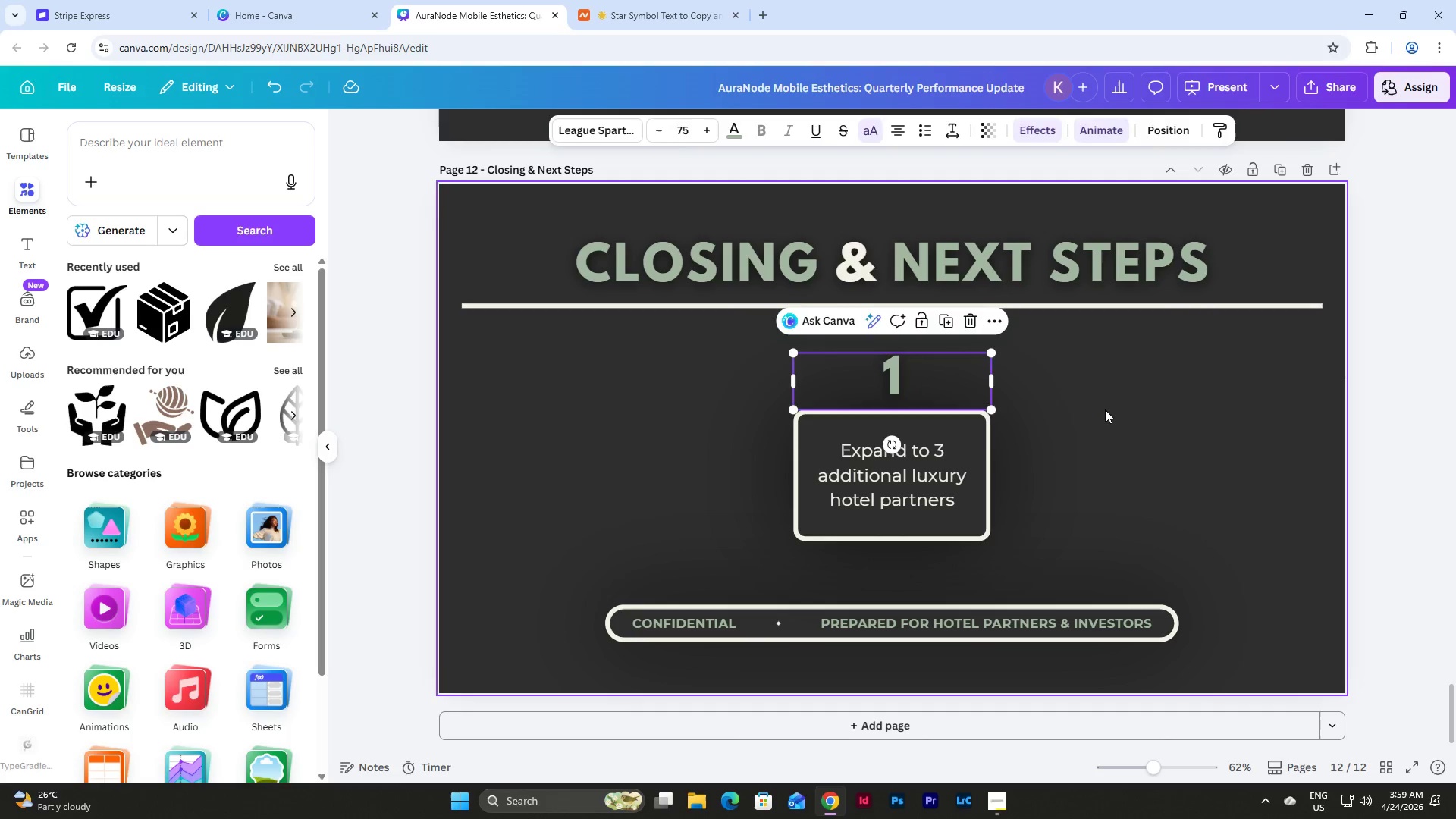 
double_click([929, 364])
 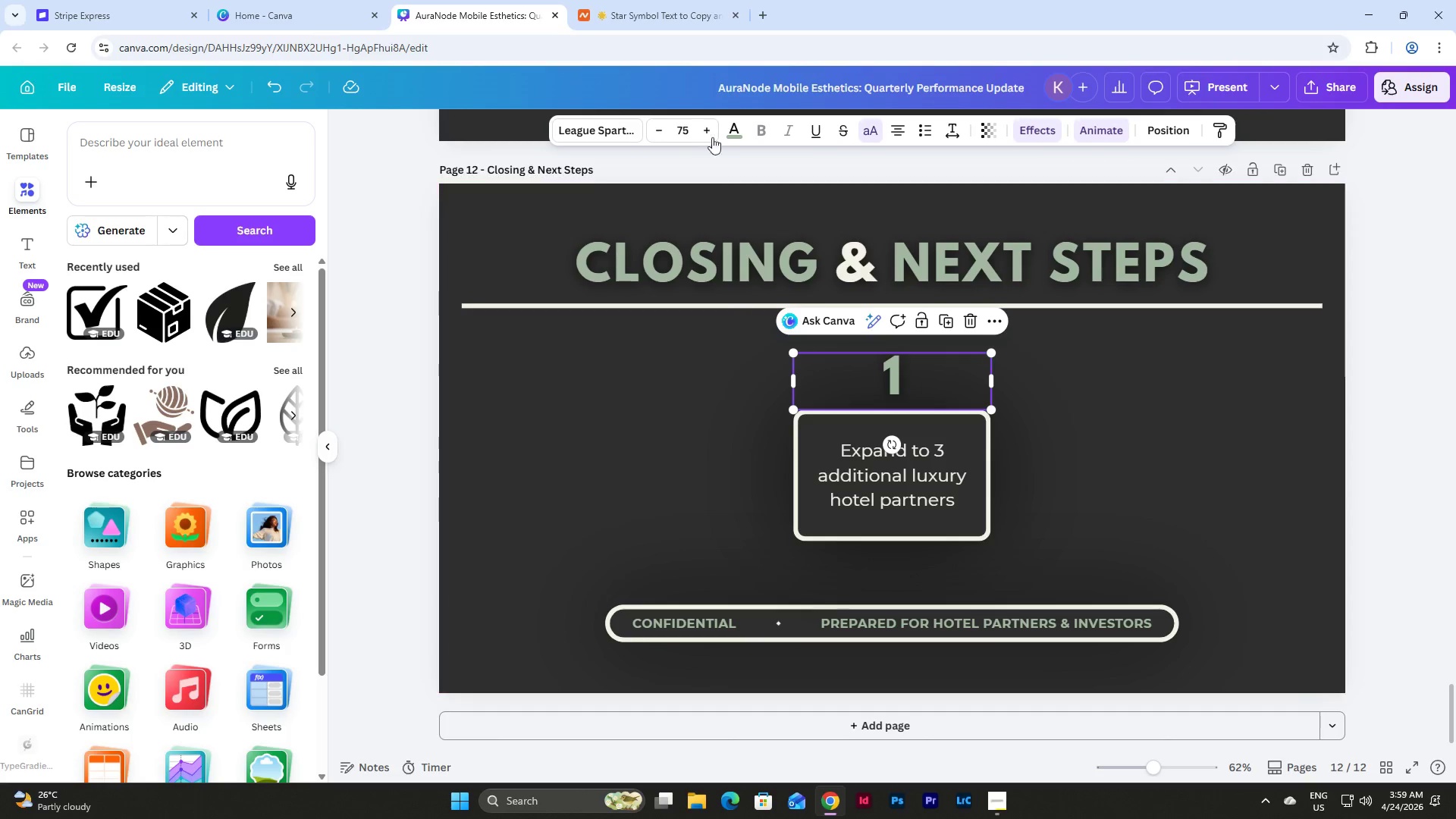 
left_click([686, 127])
 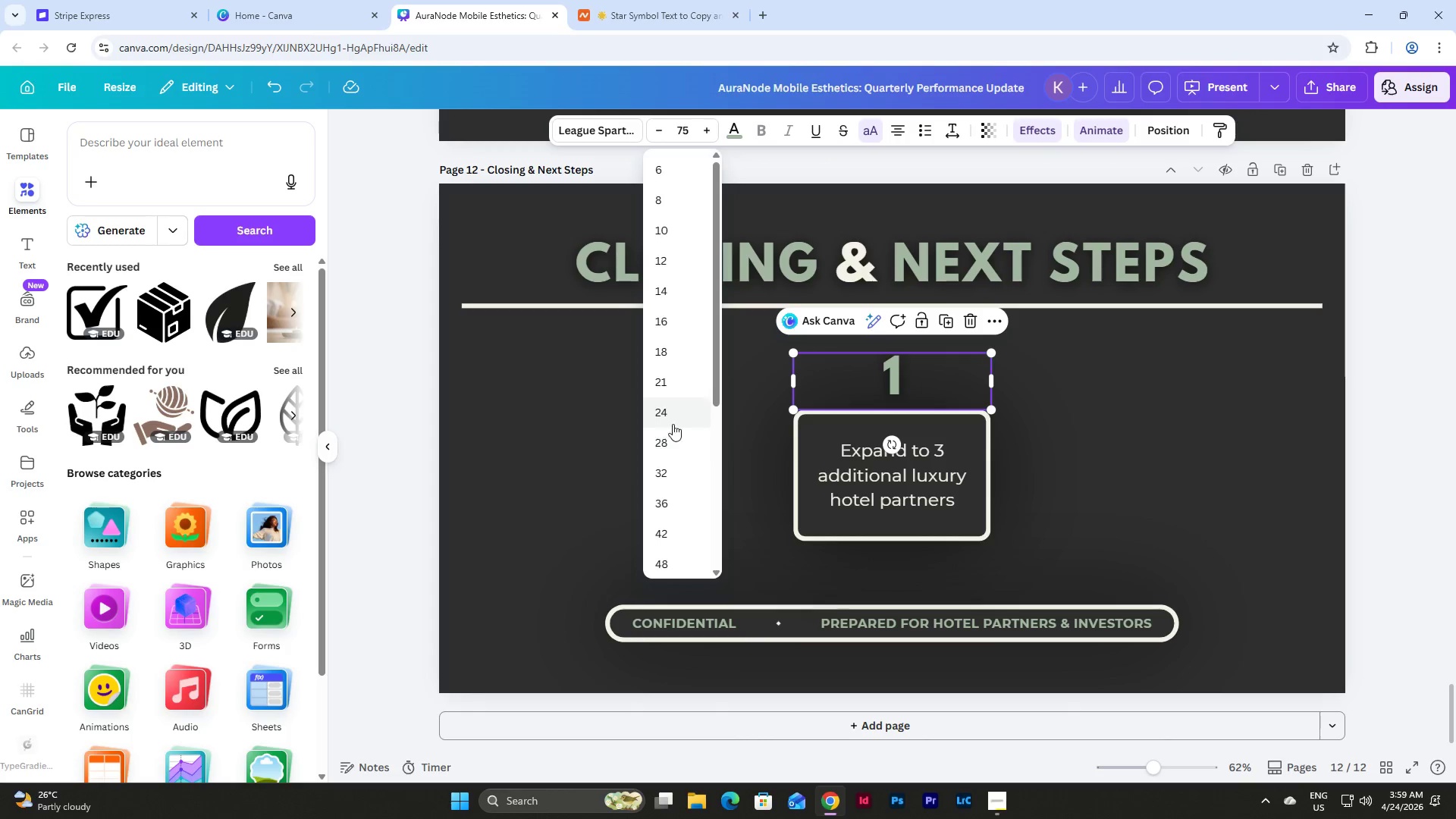 
left_click([685, 468])
 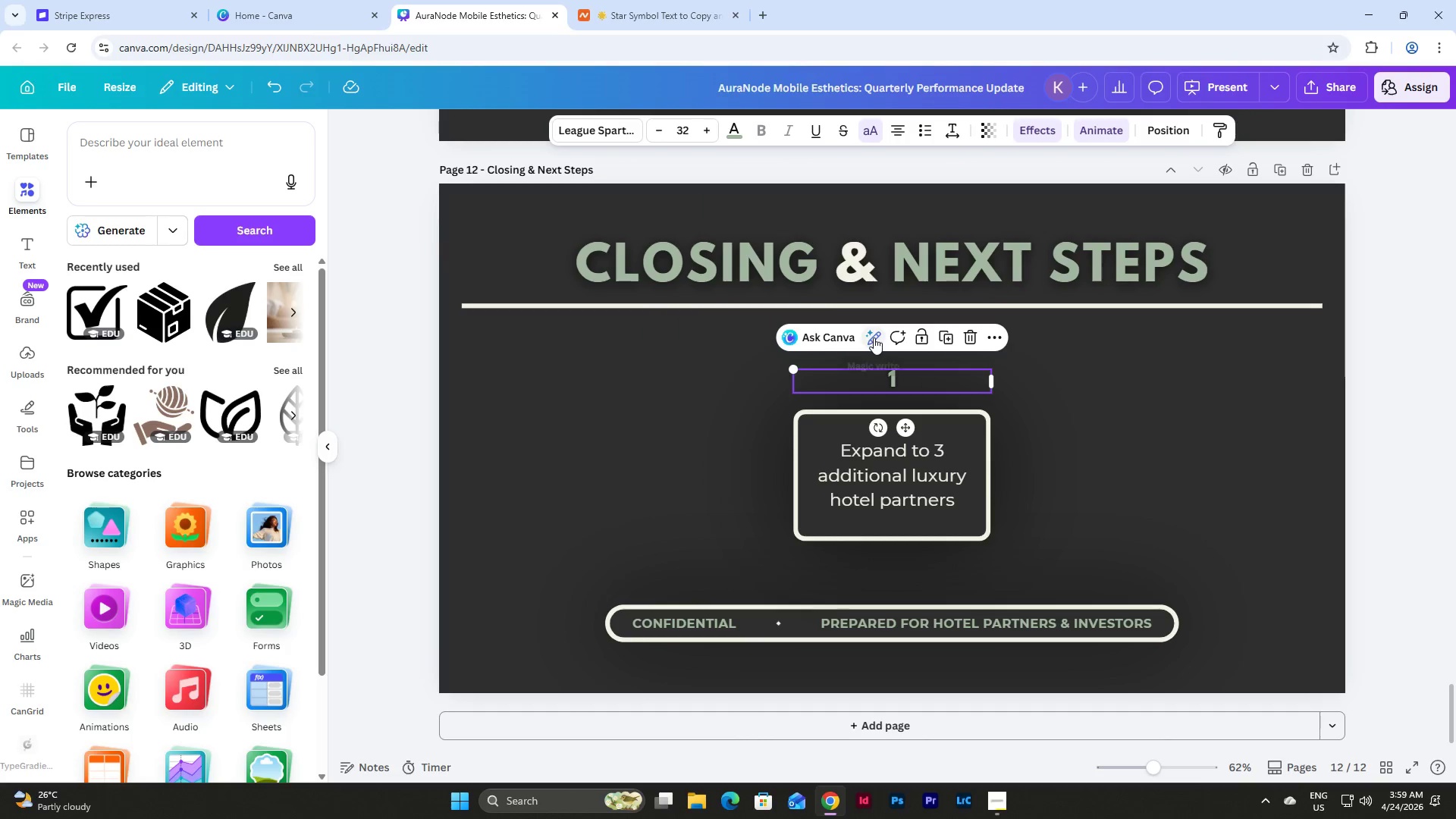 
left_click([682, 137])
 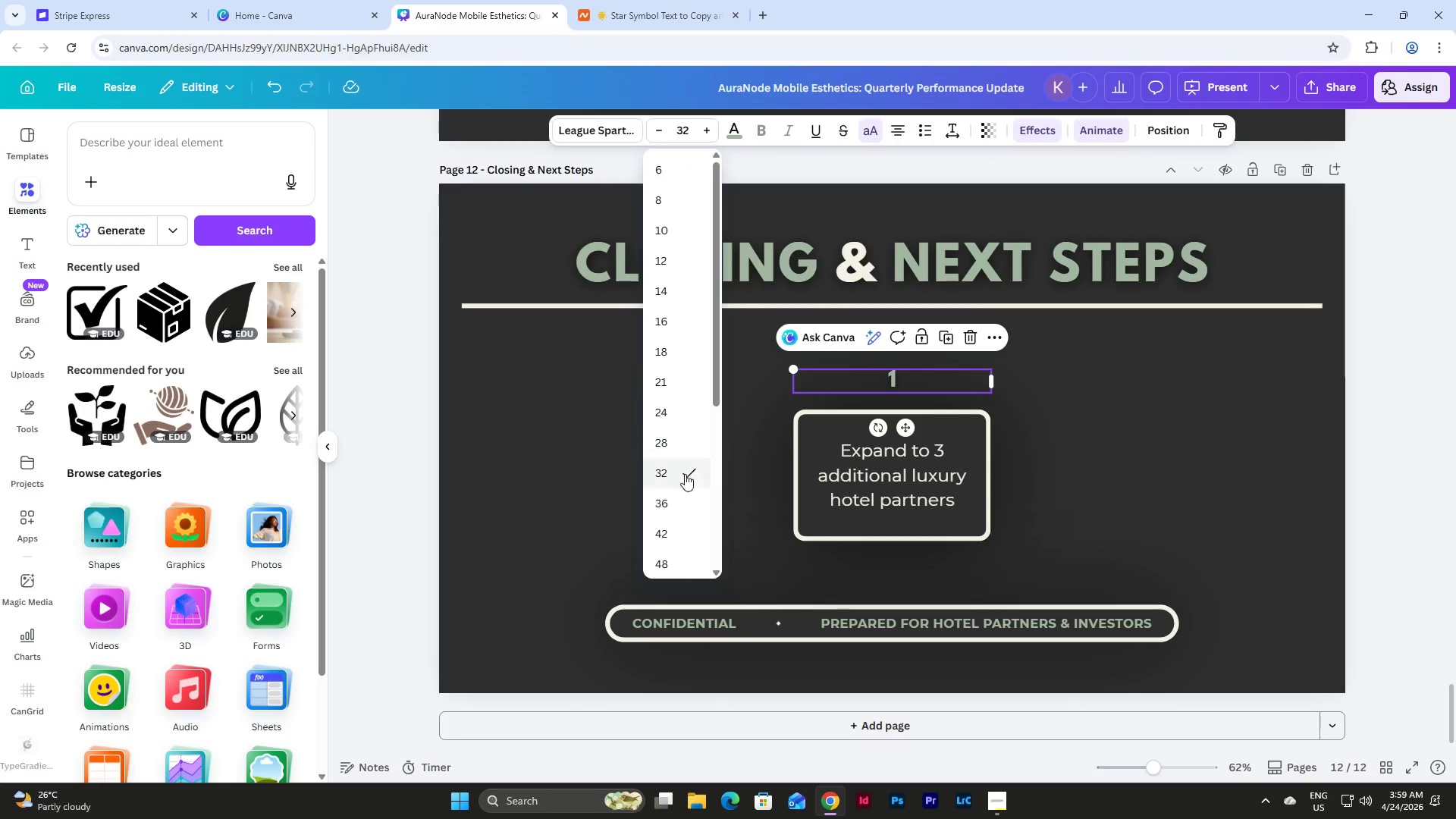 
left_click([677, 532])
 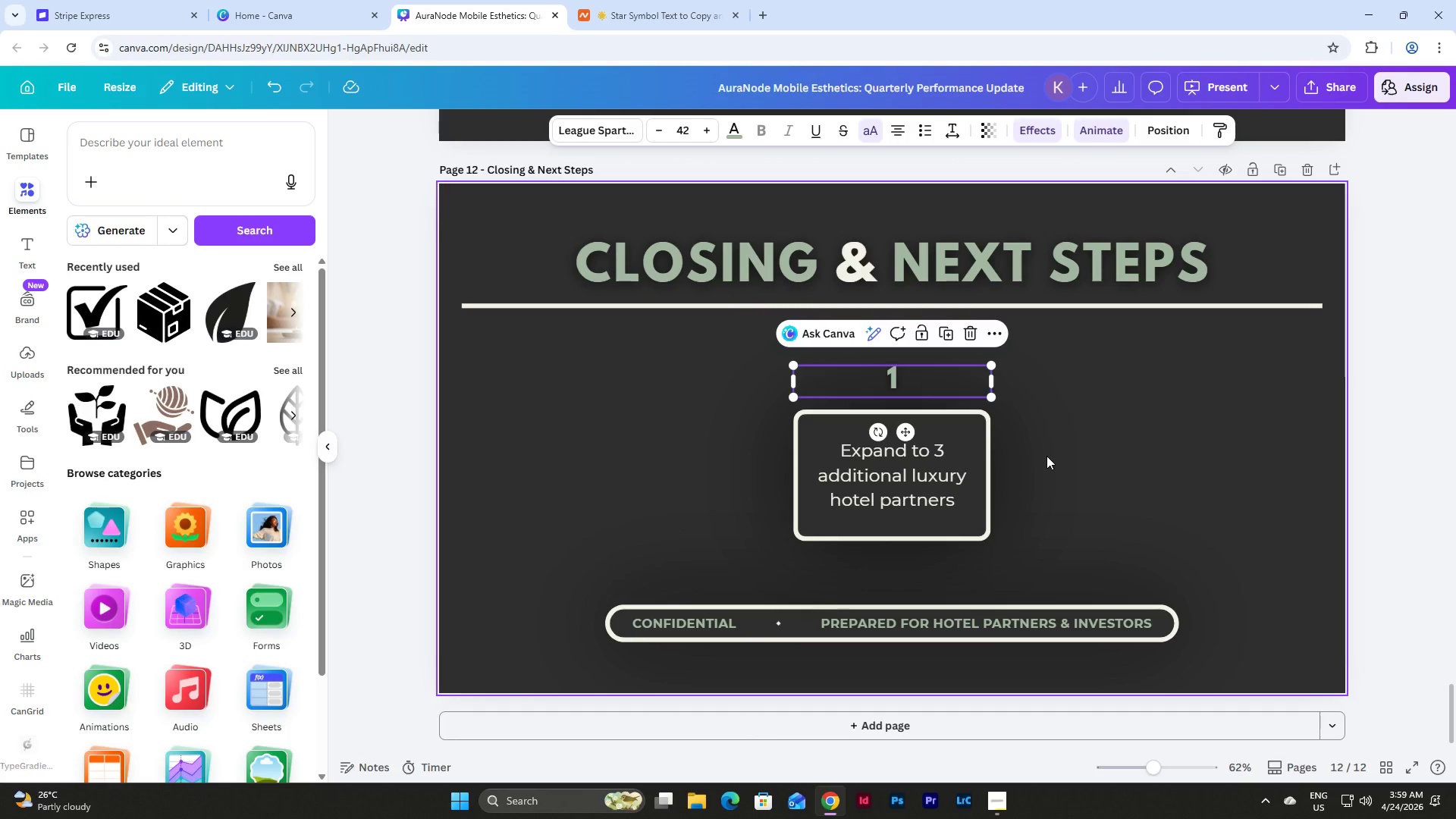 
wait(6.0)
 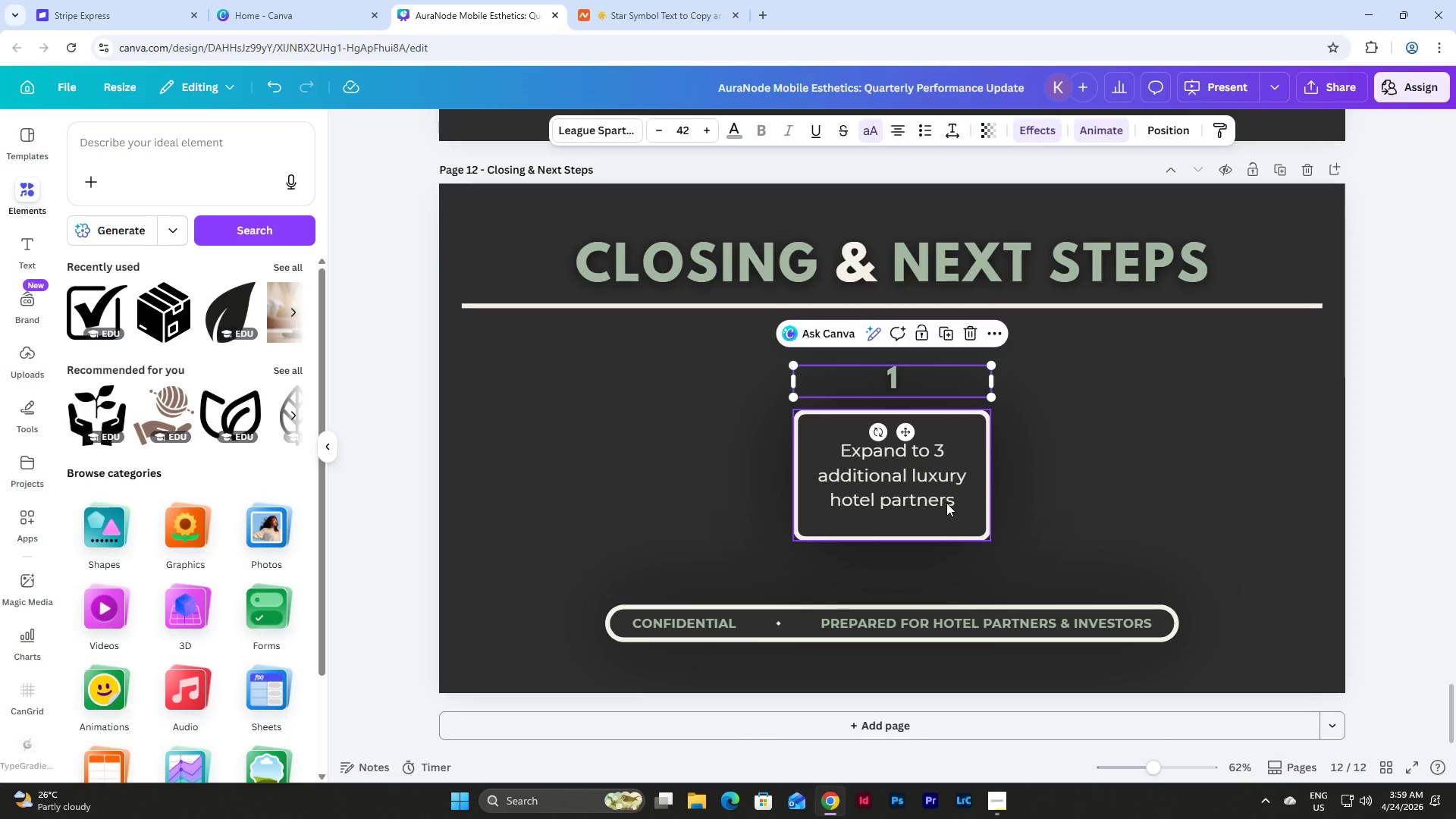 
left_click([685, 138])
 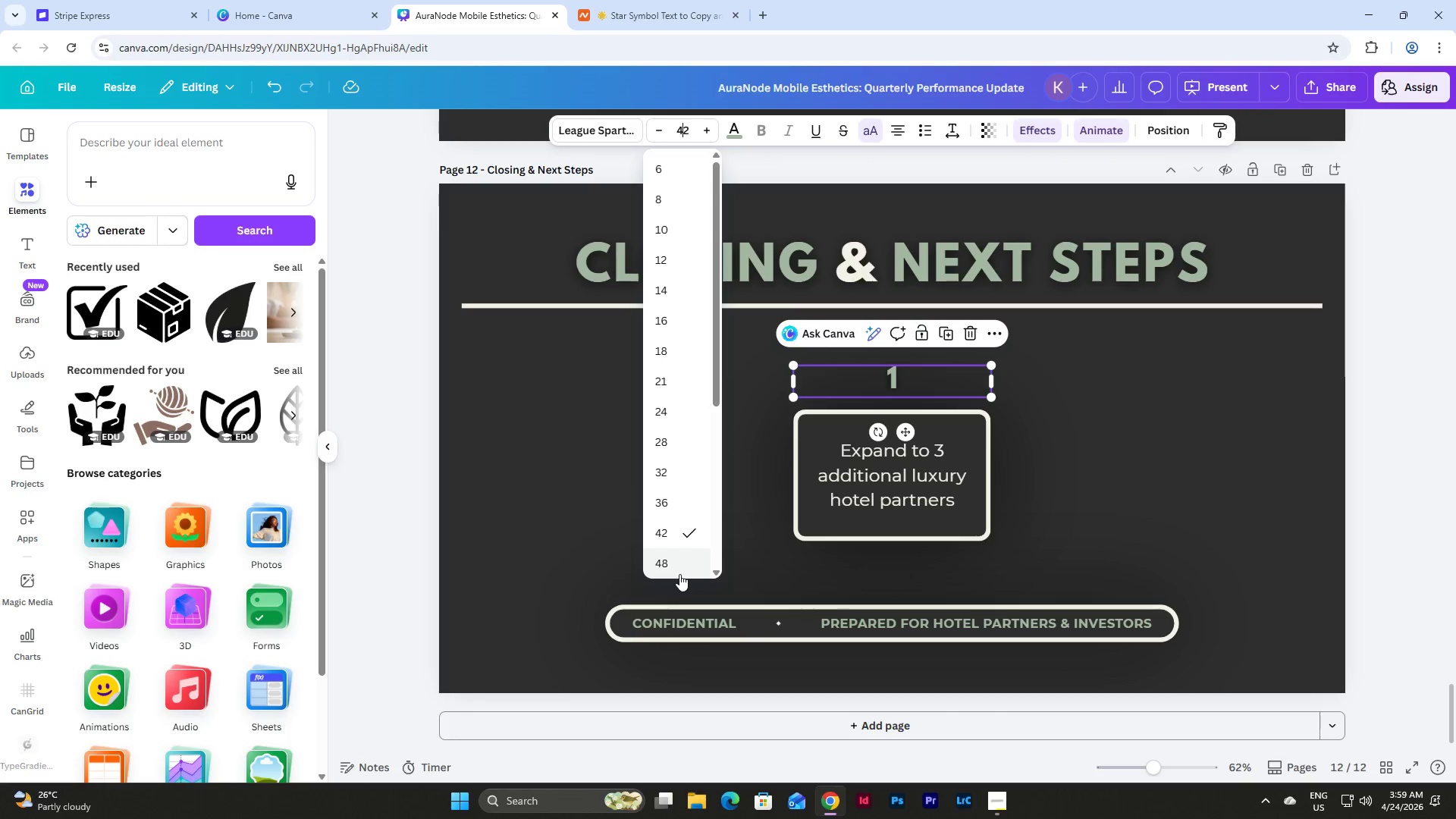 
left_click([679, 570])
 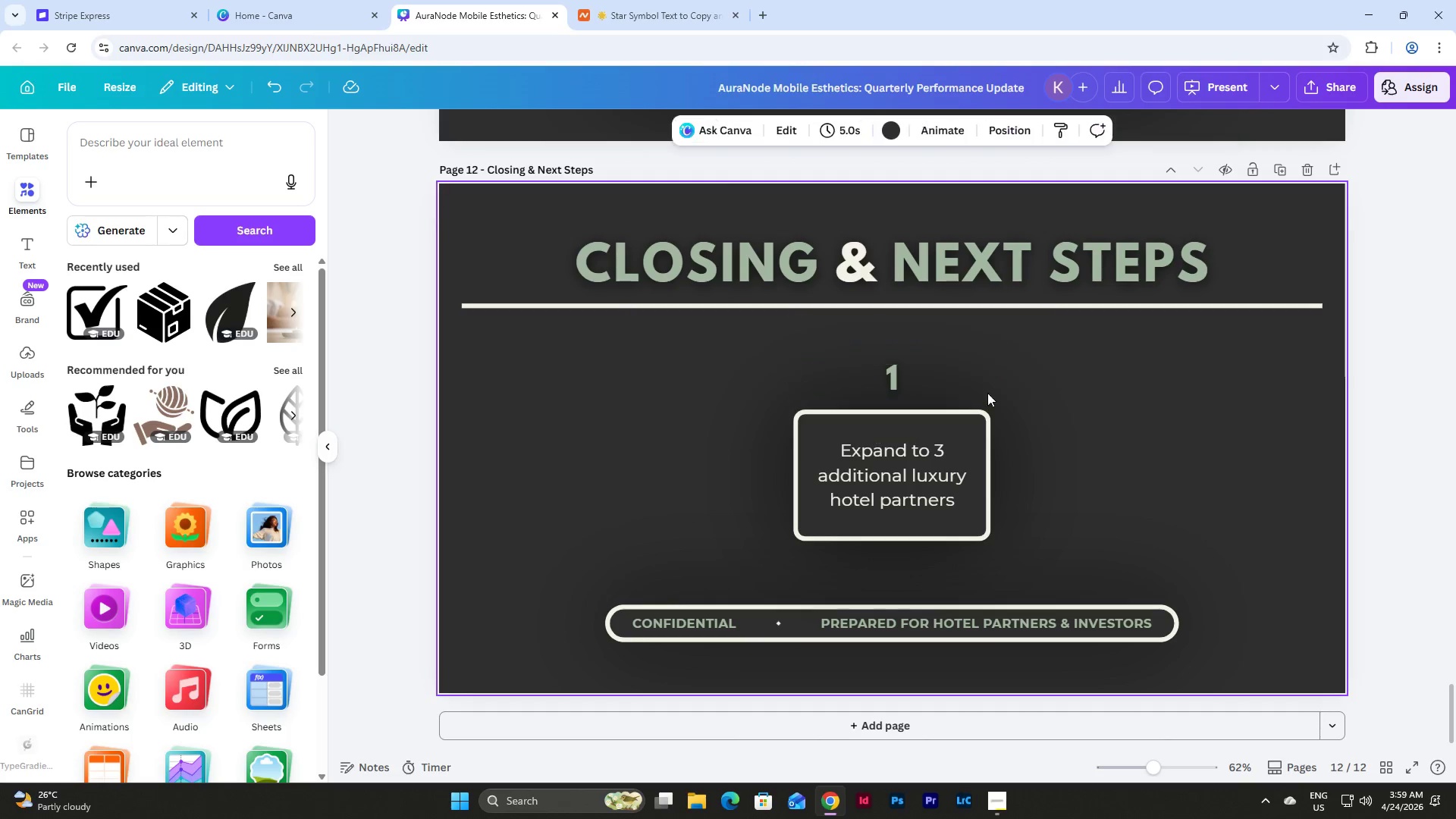 
double_click([887, 375])
 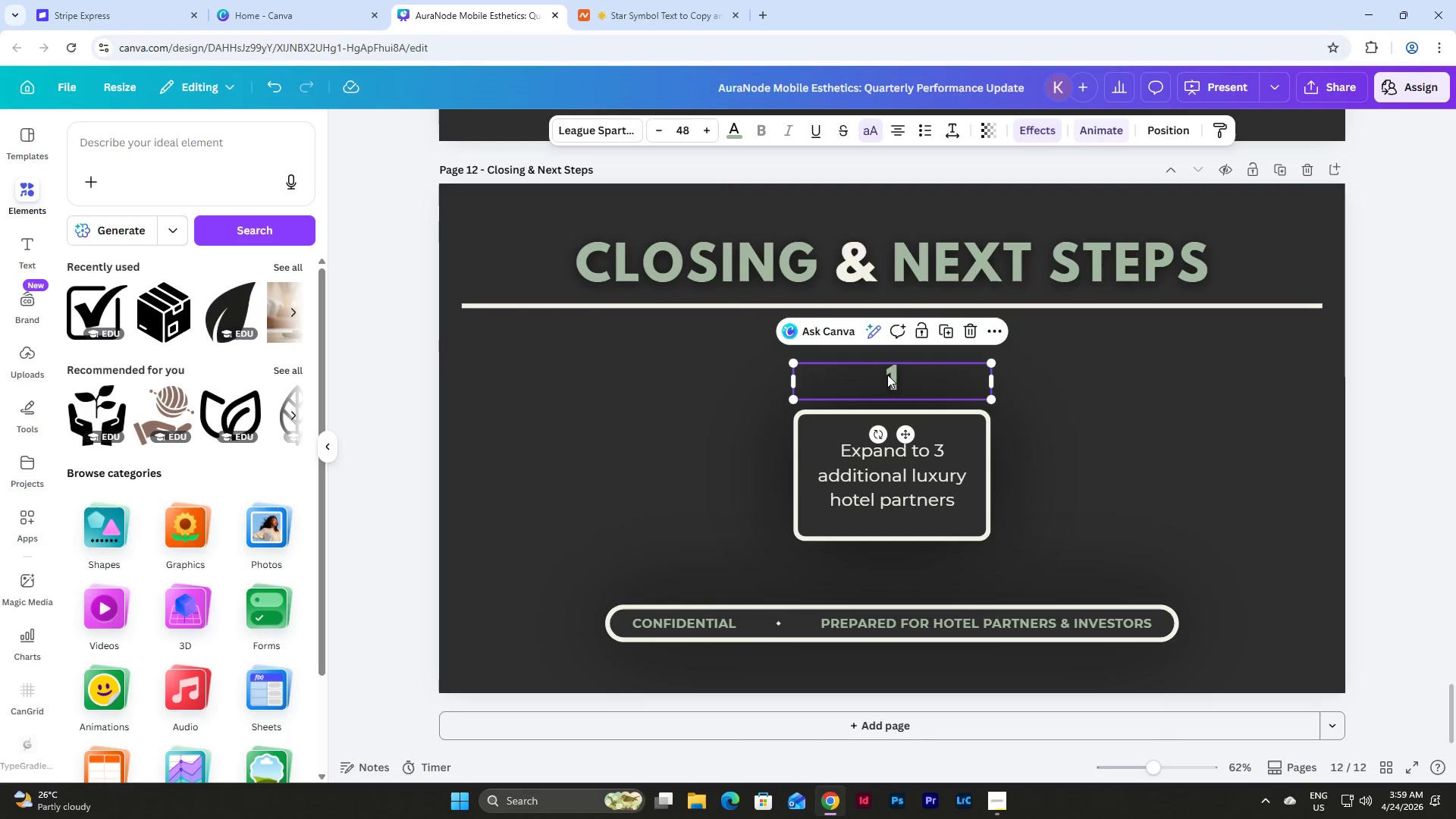 
triple_click([887, 375])
 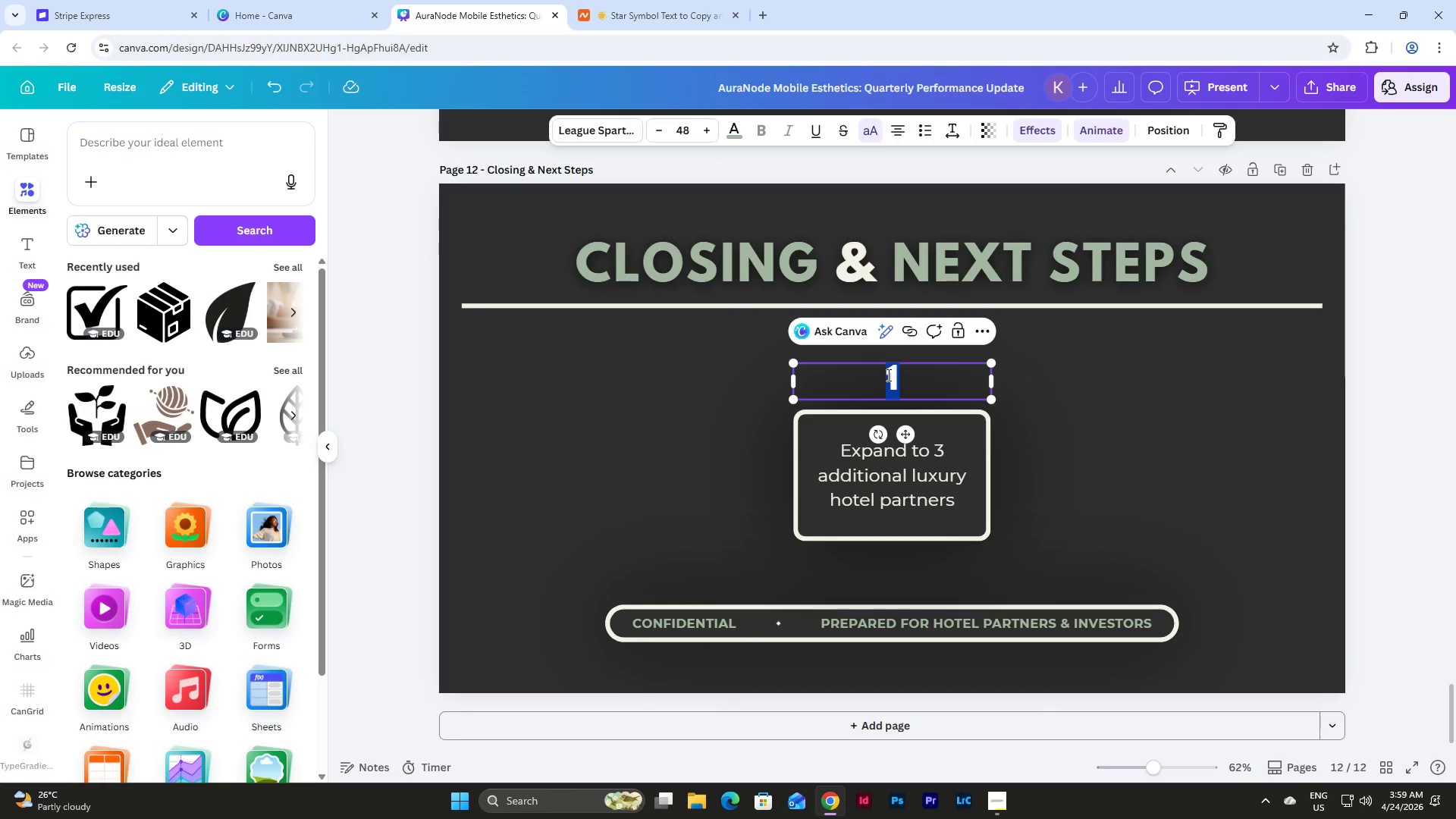 
hold_key(key=ShiftLeft, duration=0.33)
 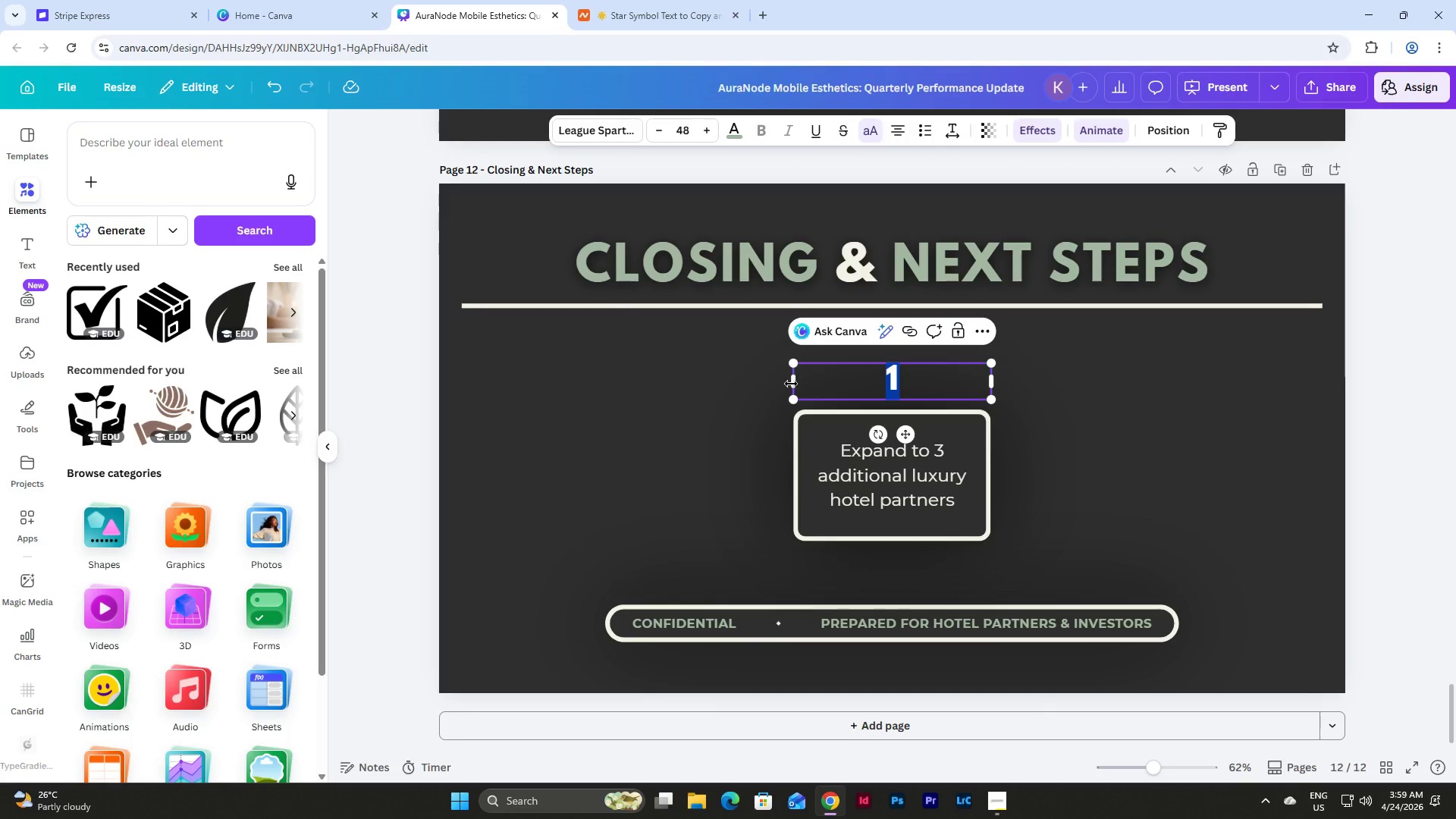 
left_click_drag(start_coordinate=[791, 384], to_coordinate=[654, 381])
 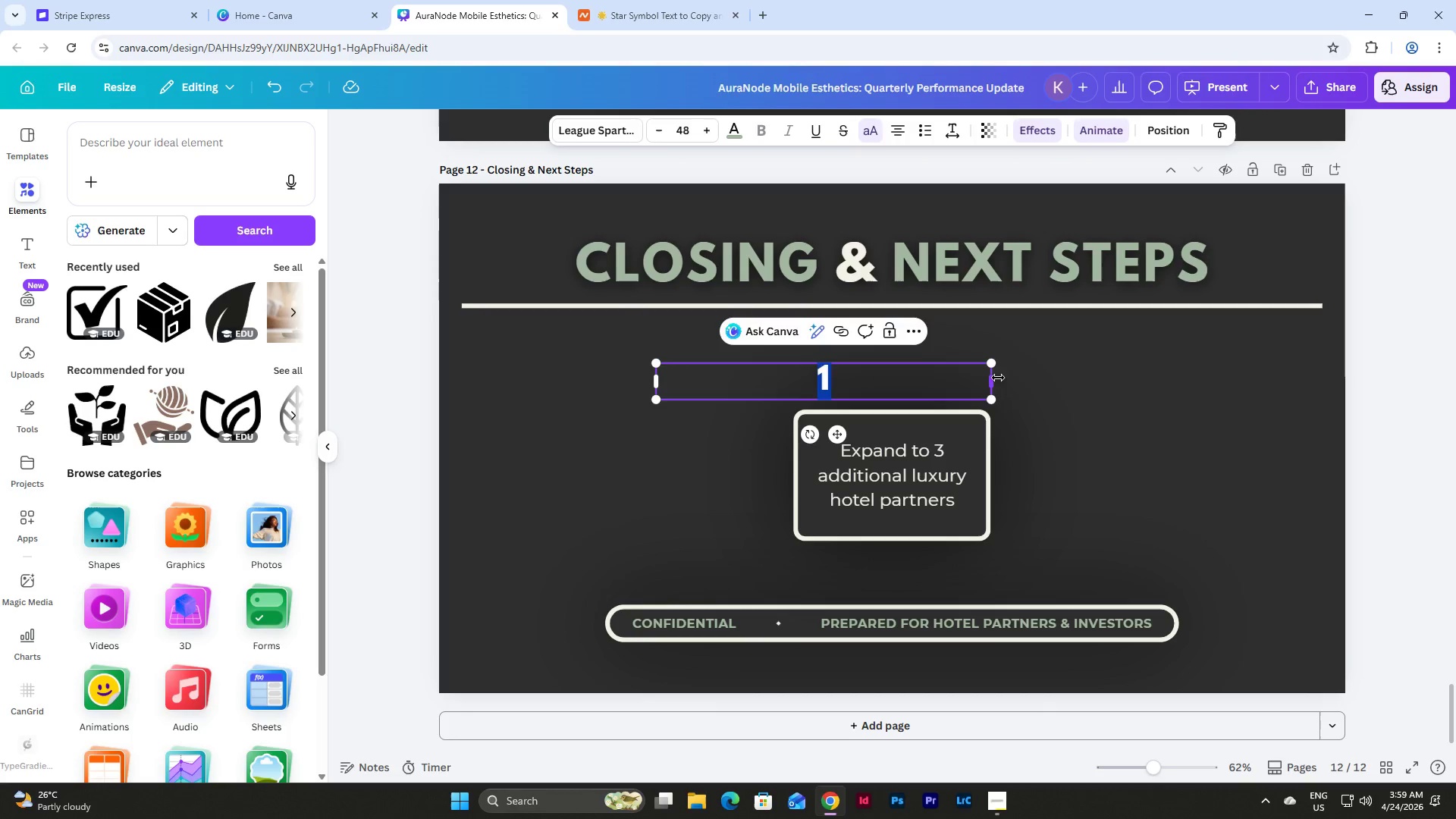 
left_click_drag(start_coordinate=[994, 379], to_coordinate=[1147, 376])
 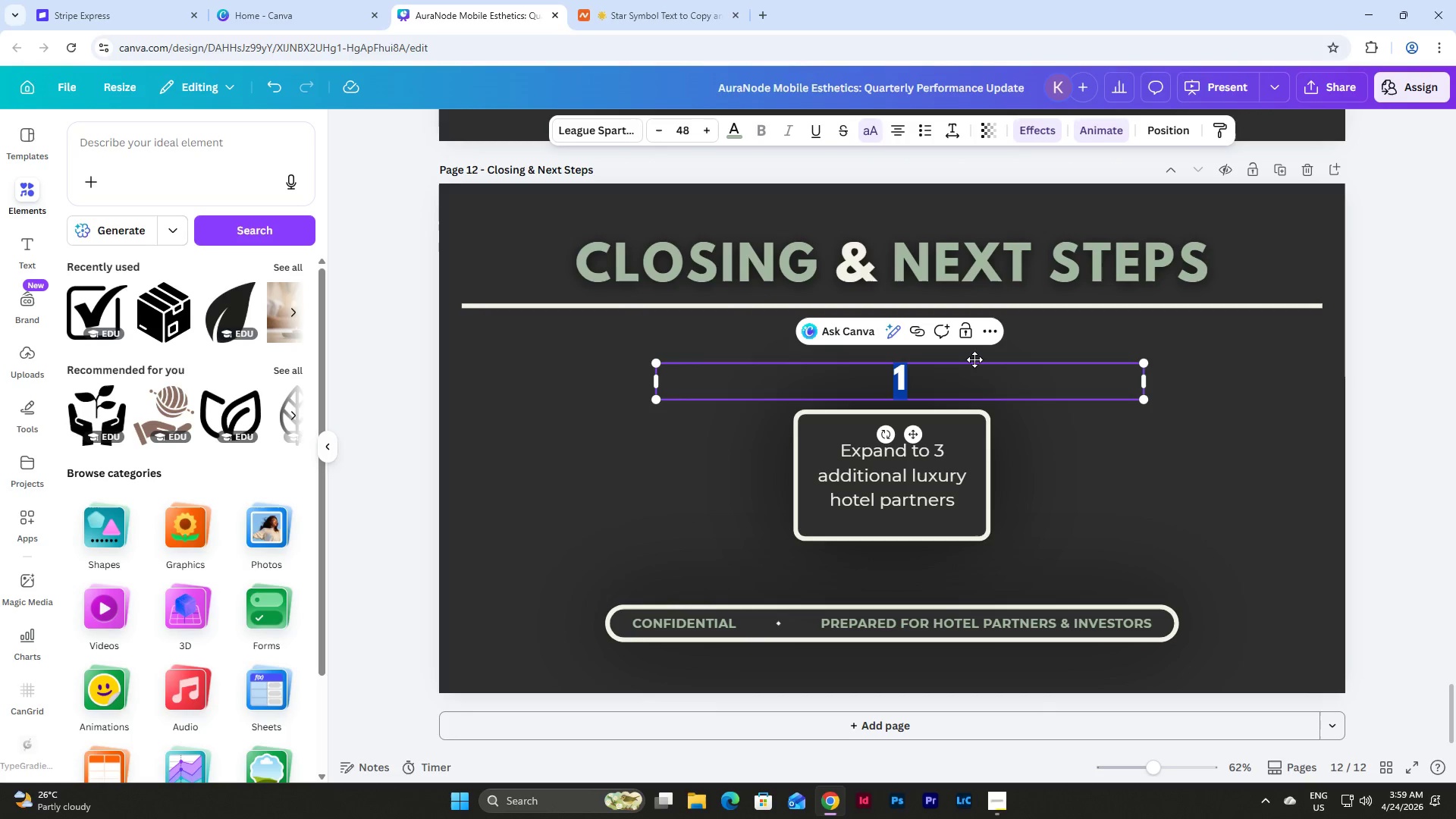 
left_click_drag(start_coordinate=[974, 359], to_coordinate=[971, 318])
 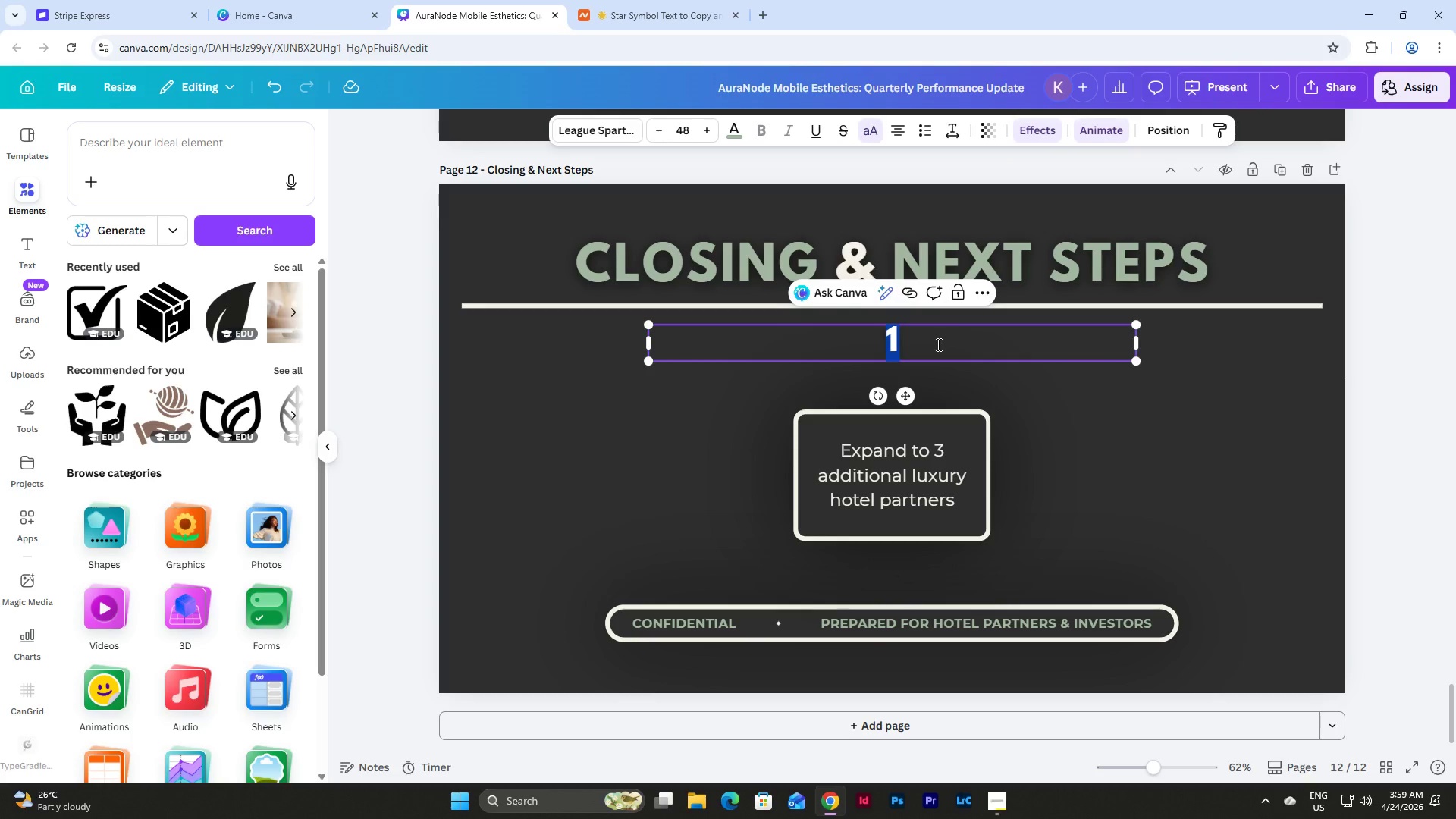 
left_click([937, 344])
 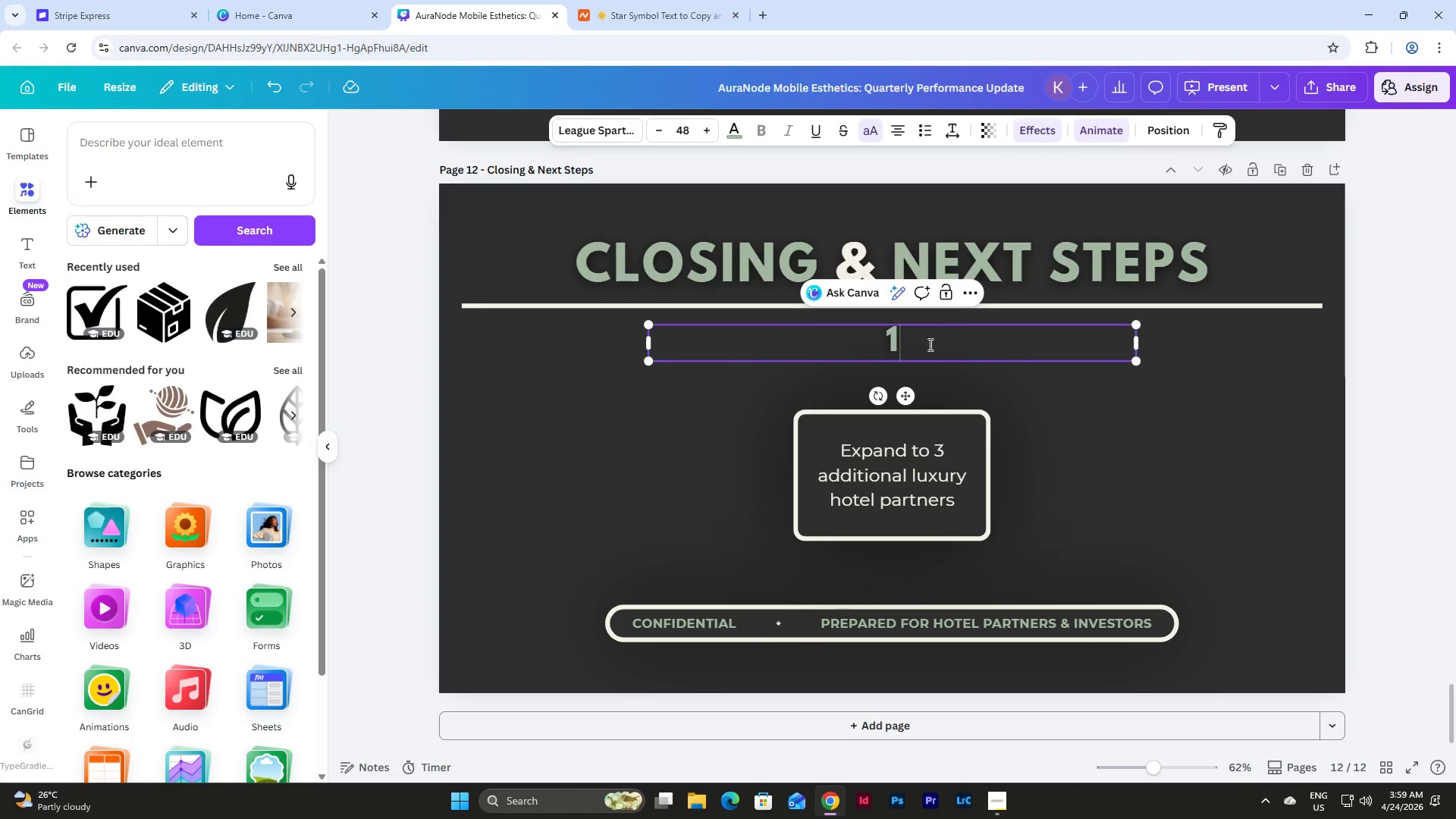 
left_click_drag(start_coordinate=[937, 344], to_coordinate=[865, 344])
 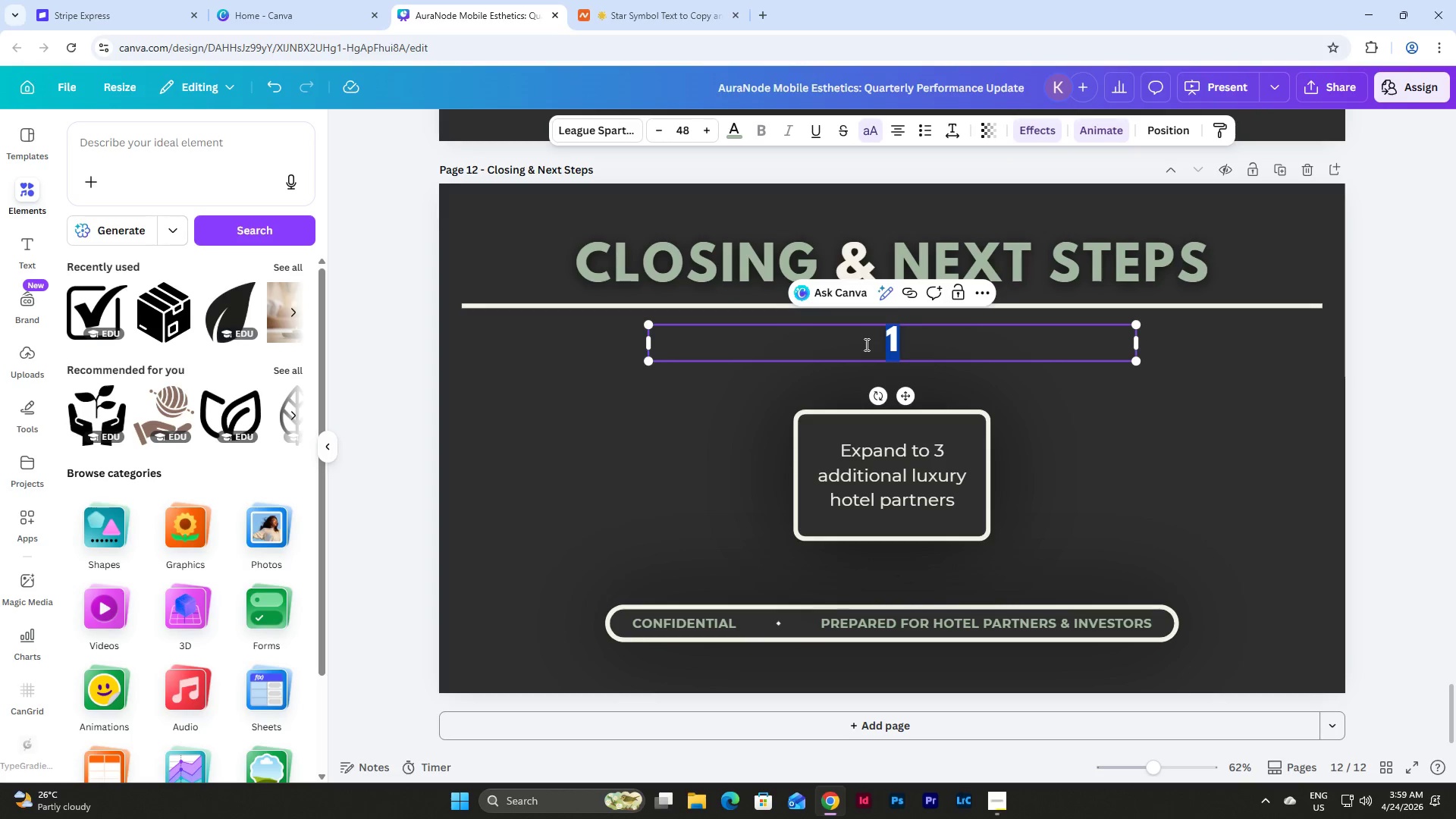 
type(Scal)
key(Backspace)
key(Backspace)
key(Backspace)
 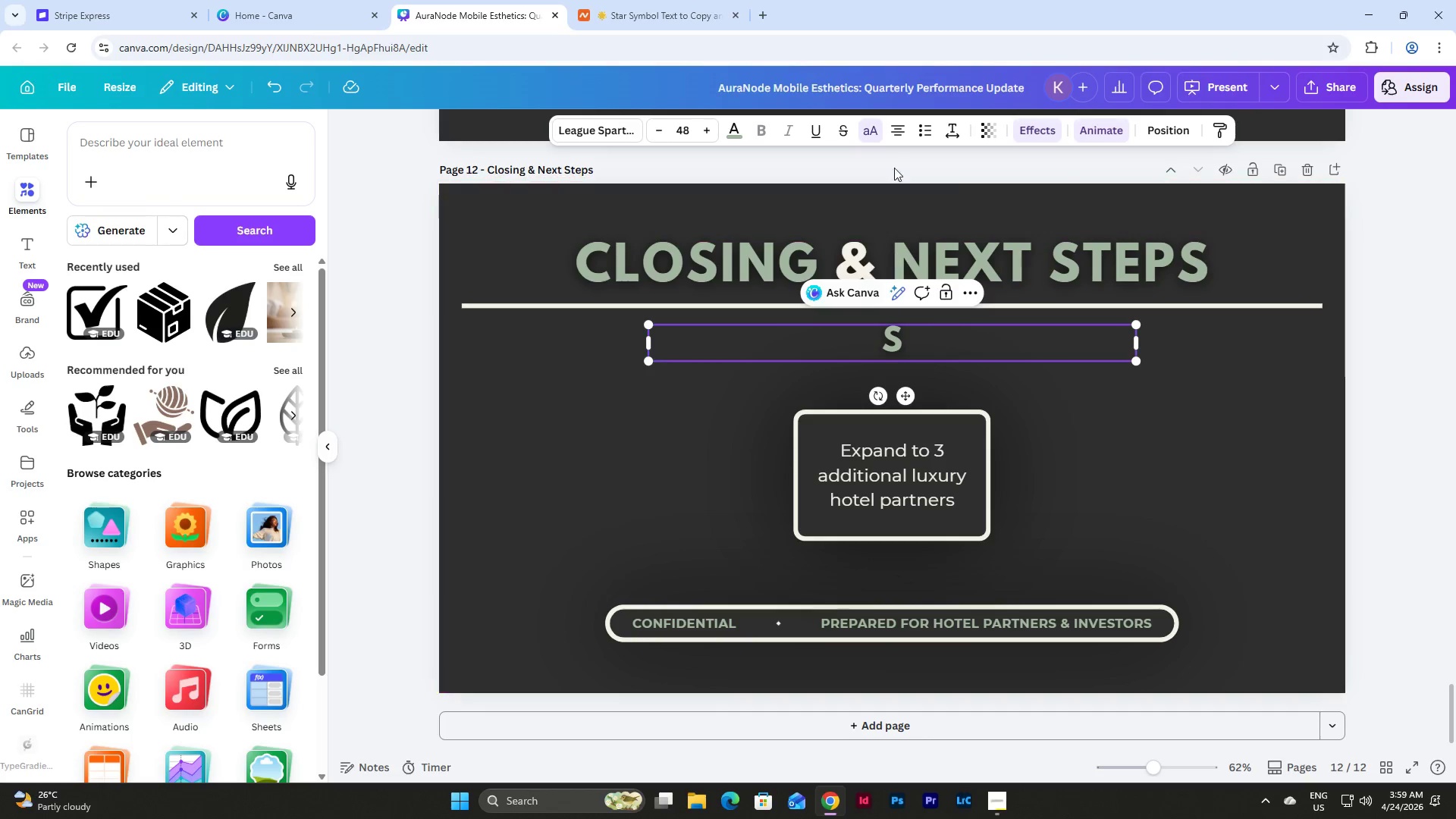 
left_click([870, 127])
 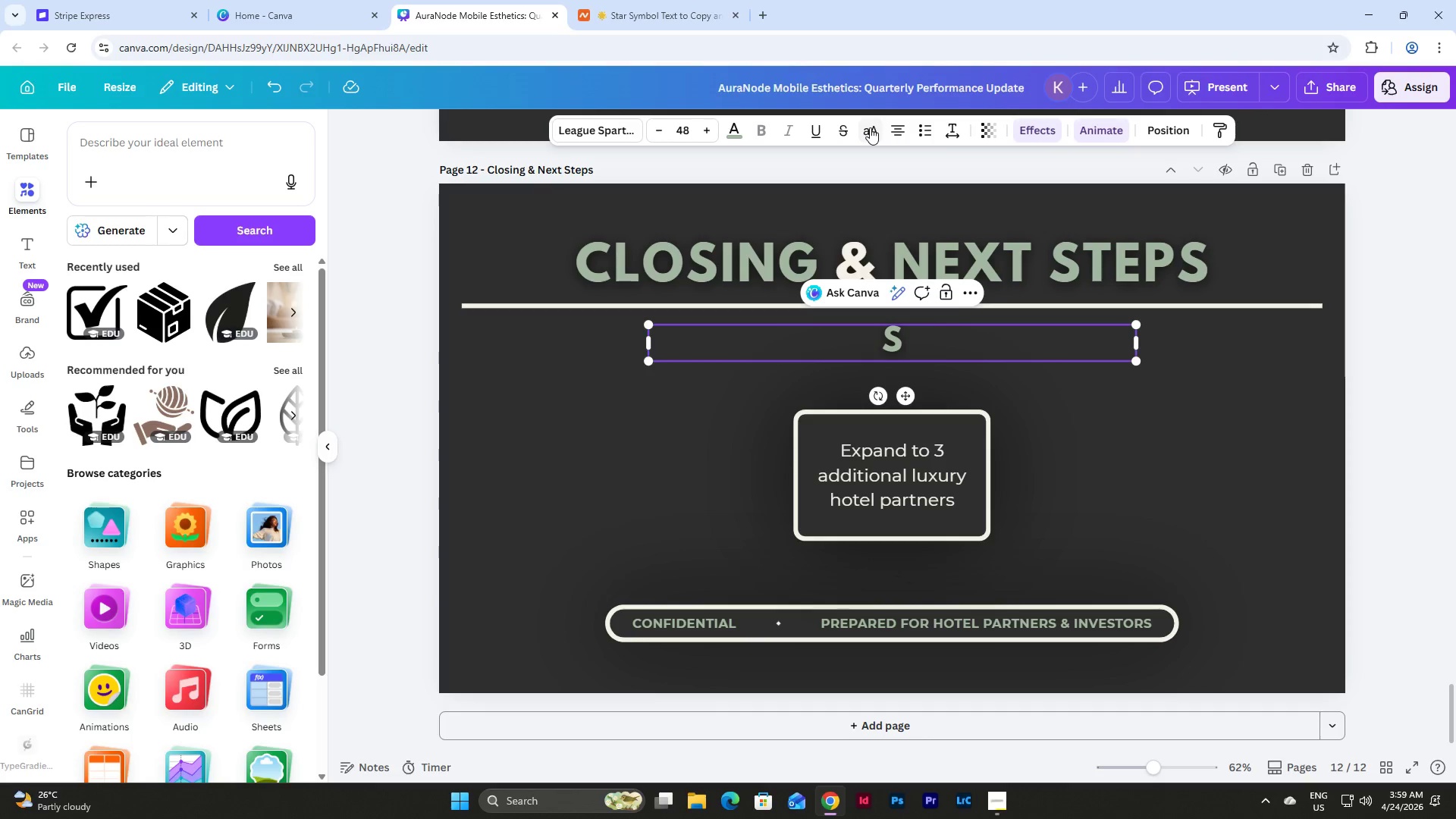 
type(caling the AUr)
key(Backspace)
key(Backspace)
type(uroNode)
 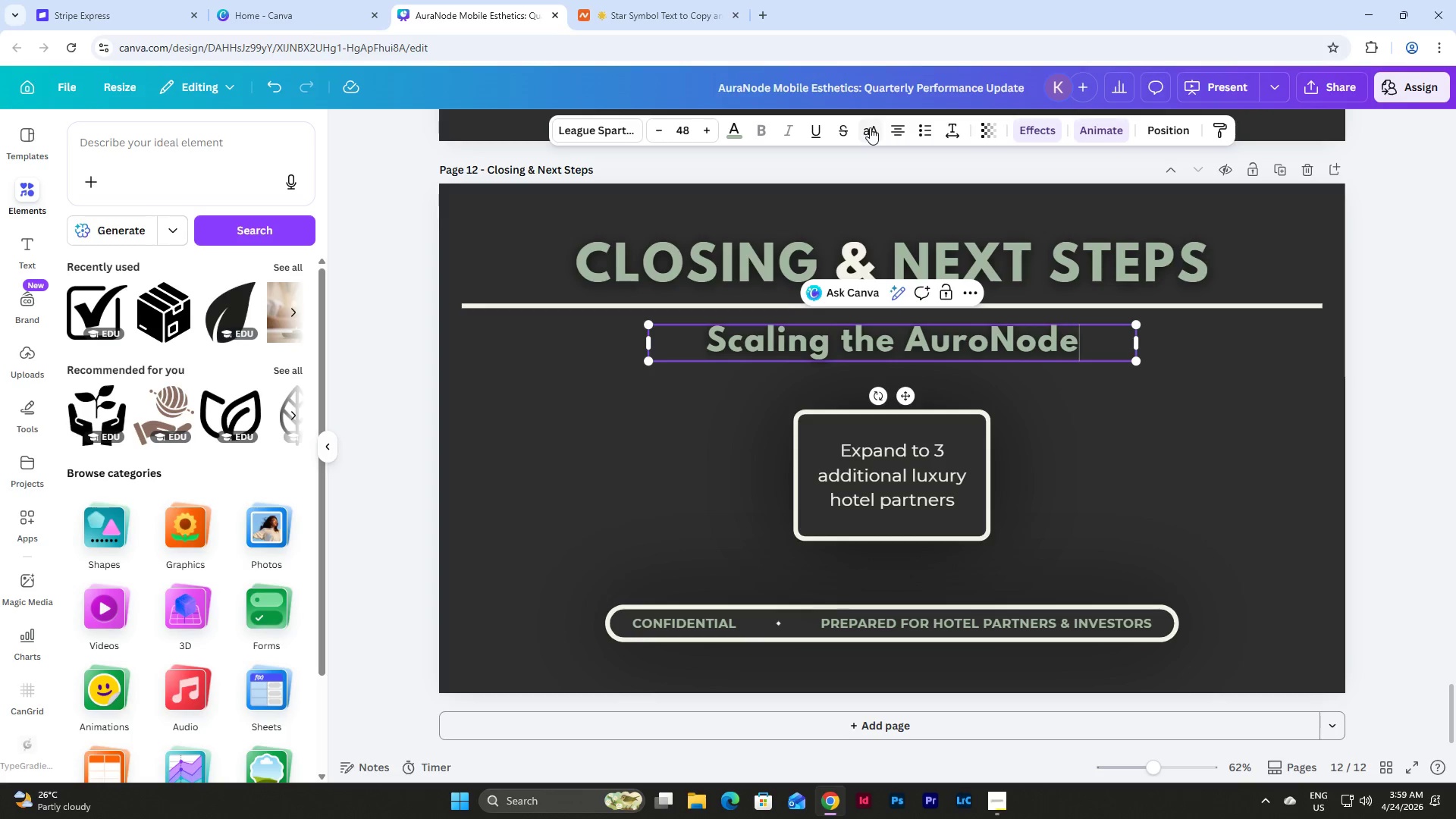 
wait(16.38)
 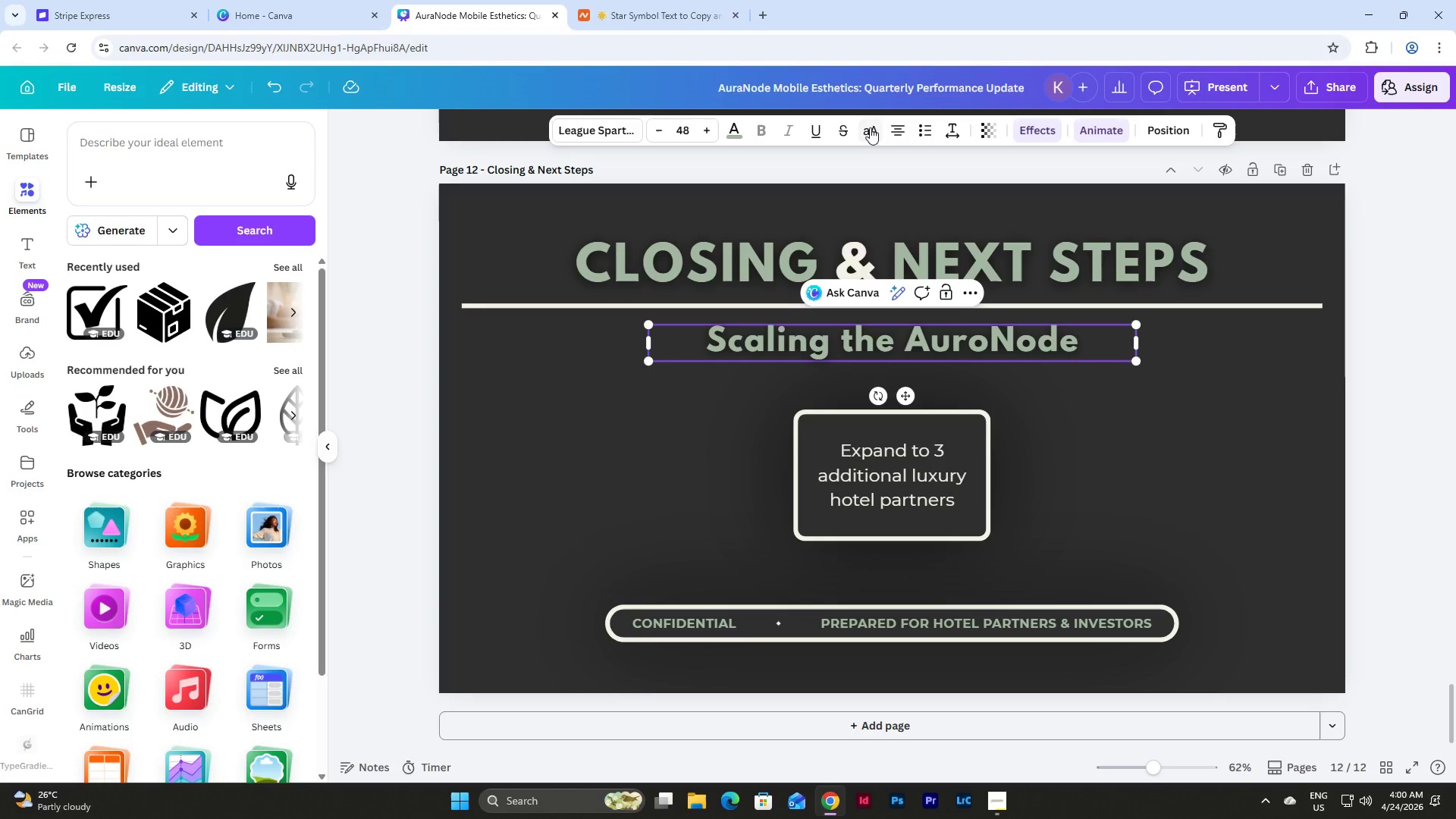 
type( Experience)
 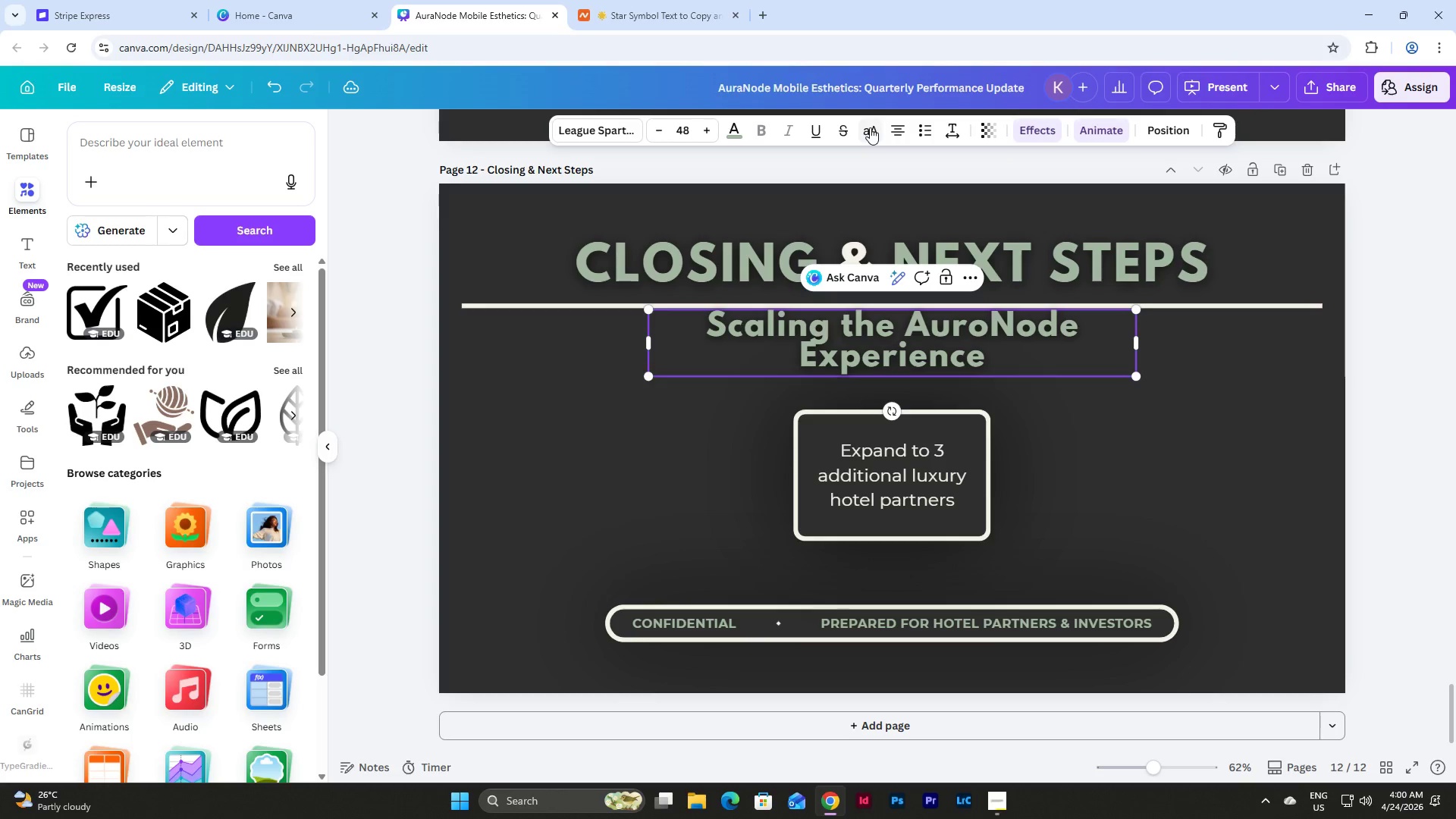 
left_click_drag(start_coordinate=[1136, 344], to_coordinate=[1261, 363])
 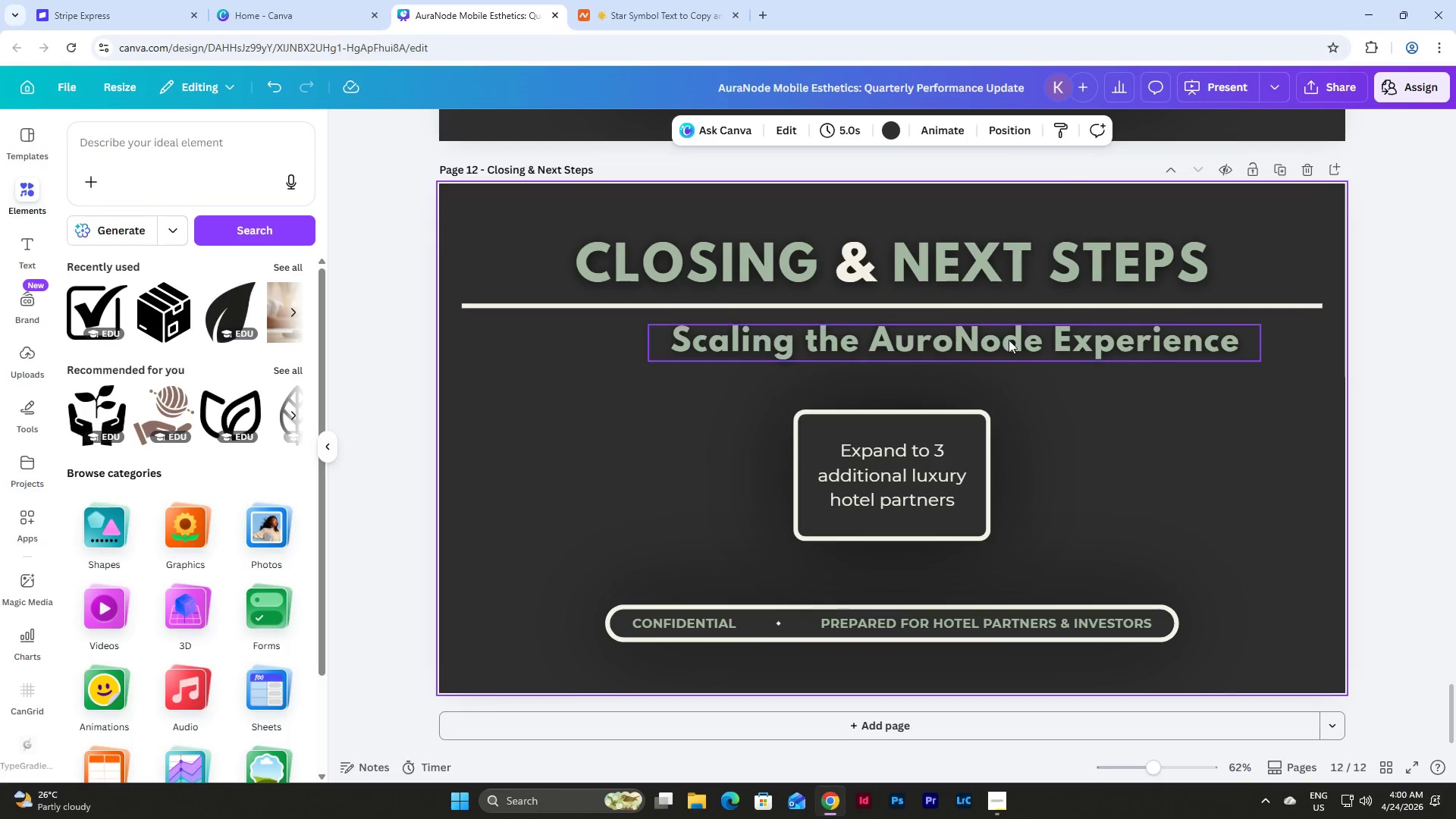 
left_click_drag(start_coordinate=[1006, 339], to_coordinate=[941, 335])
 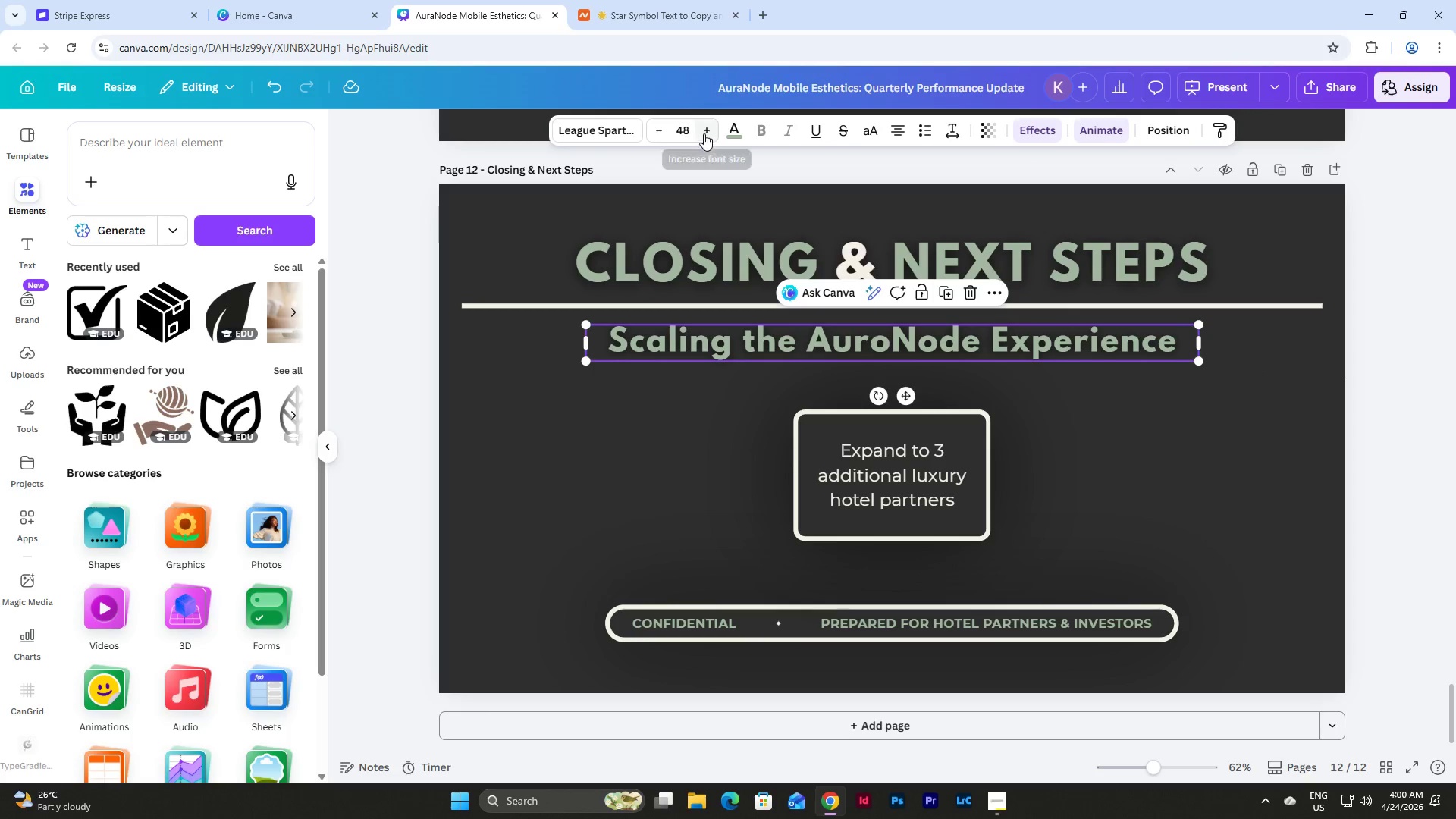 
left_click([685, 133])
 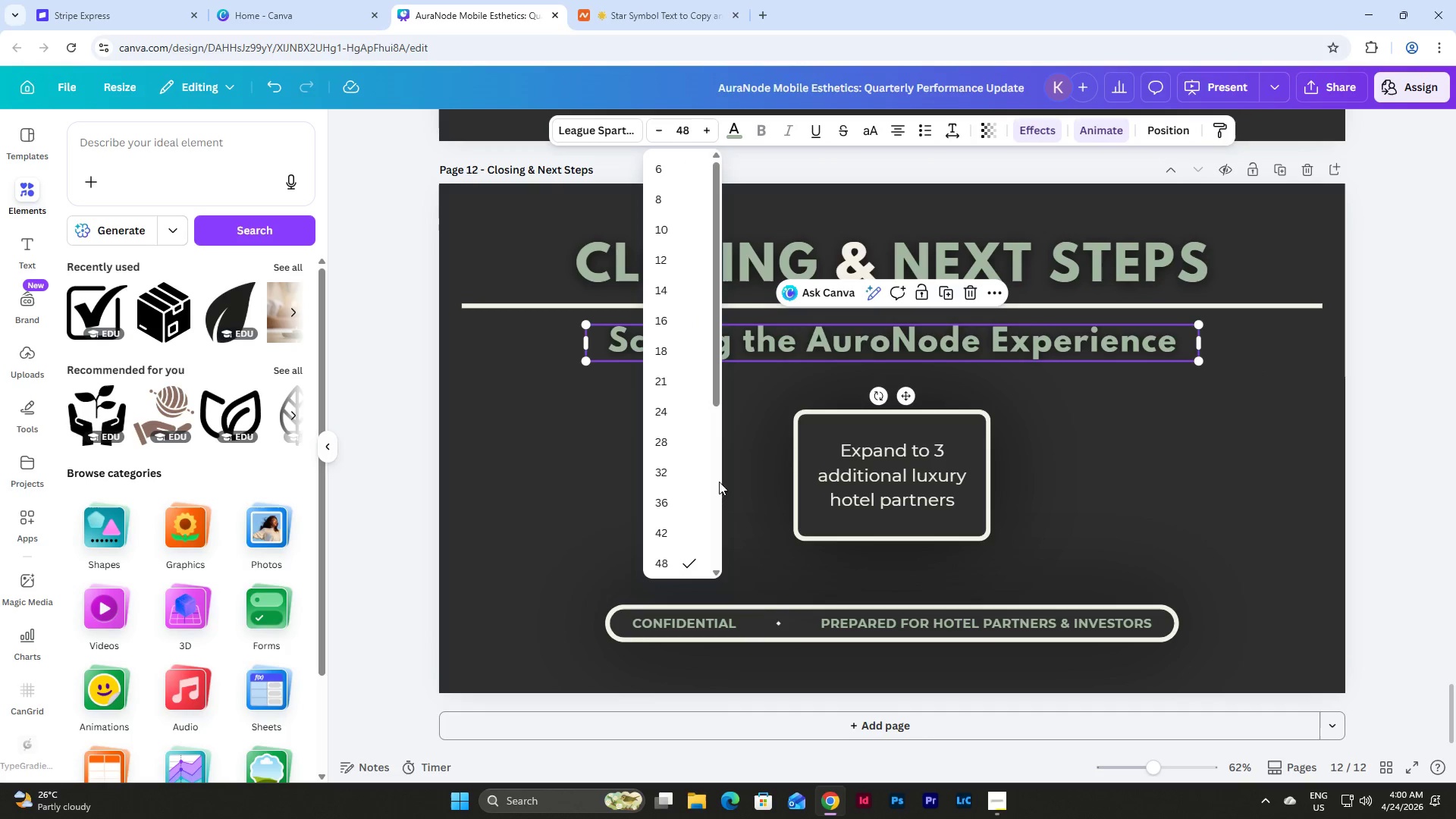 
left_click([680, 523])
 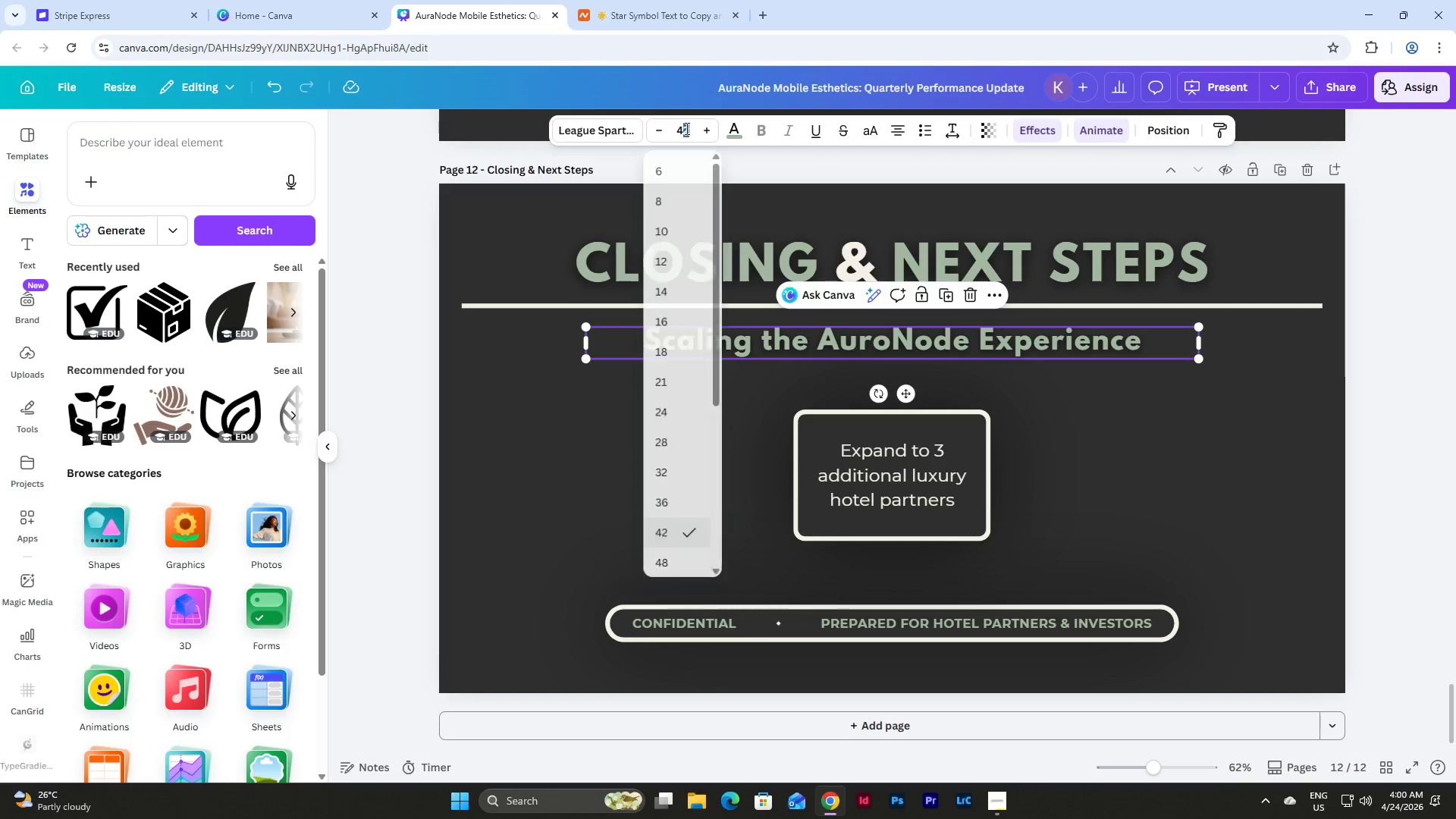 
left_click([672, 515])
 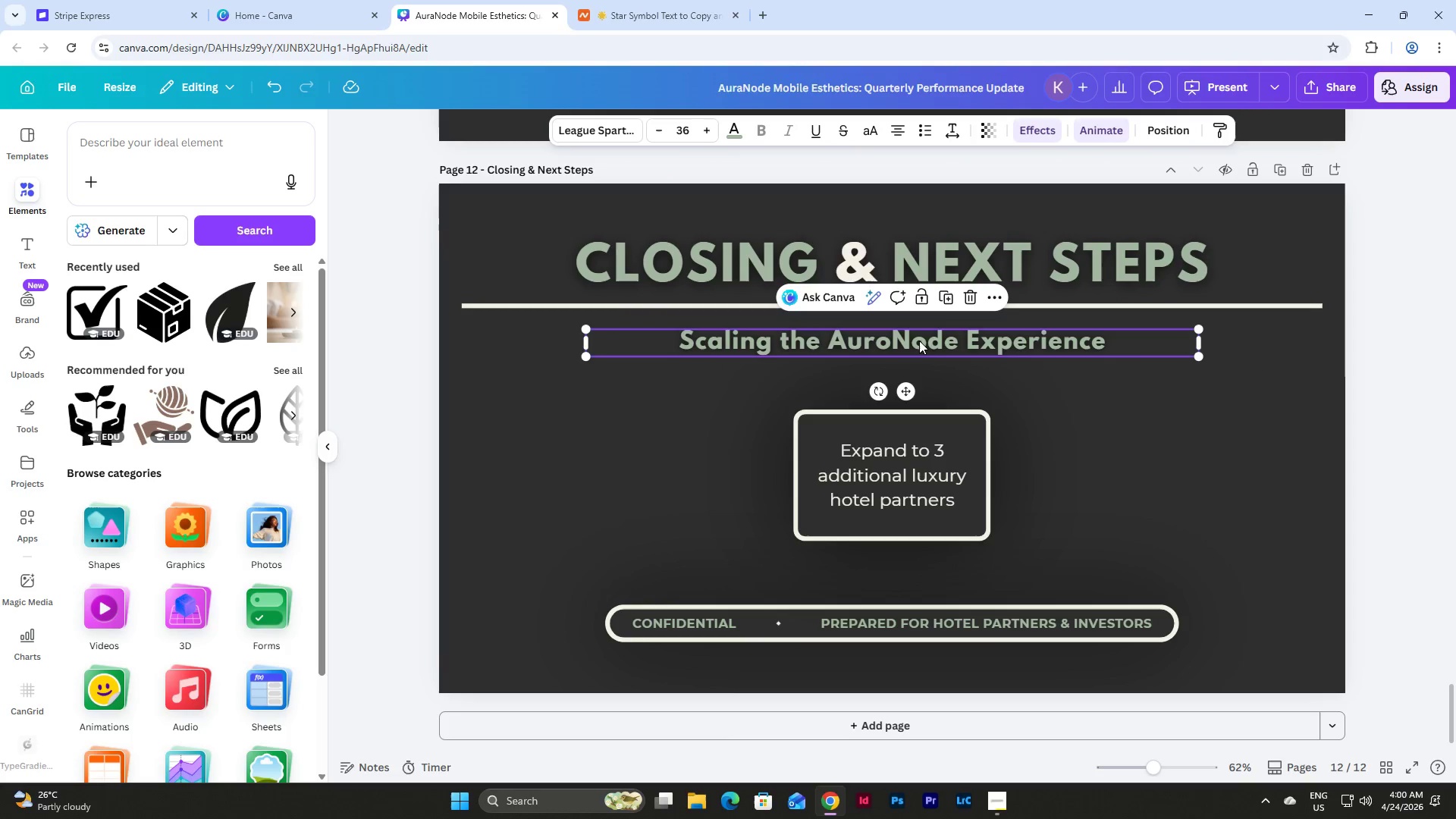 
left_click_drag(start_coordinate=[927, 344], to_coordinate=[923, 342])
 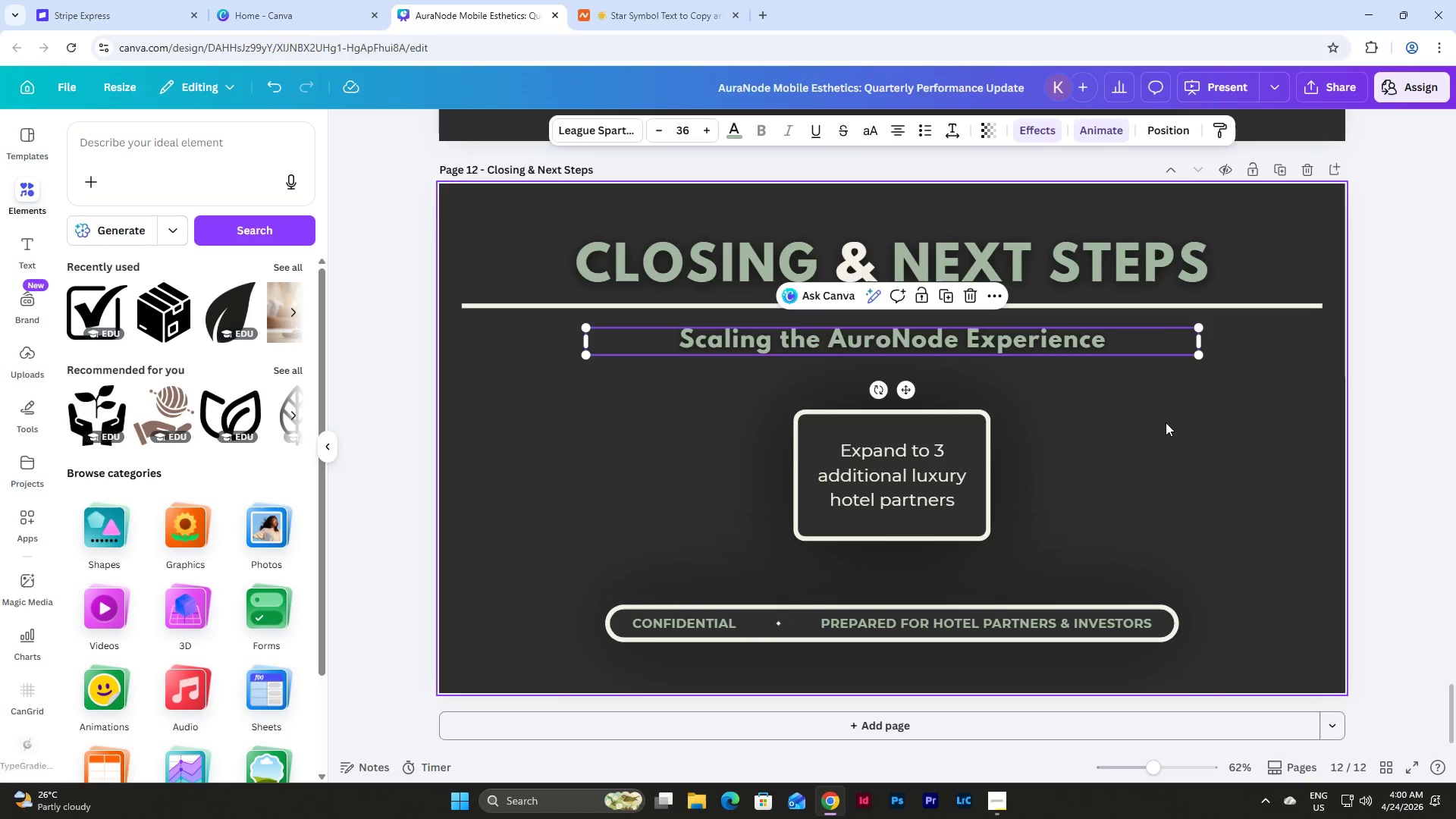 
left_click([1166, 422])
 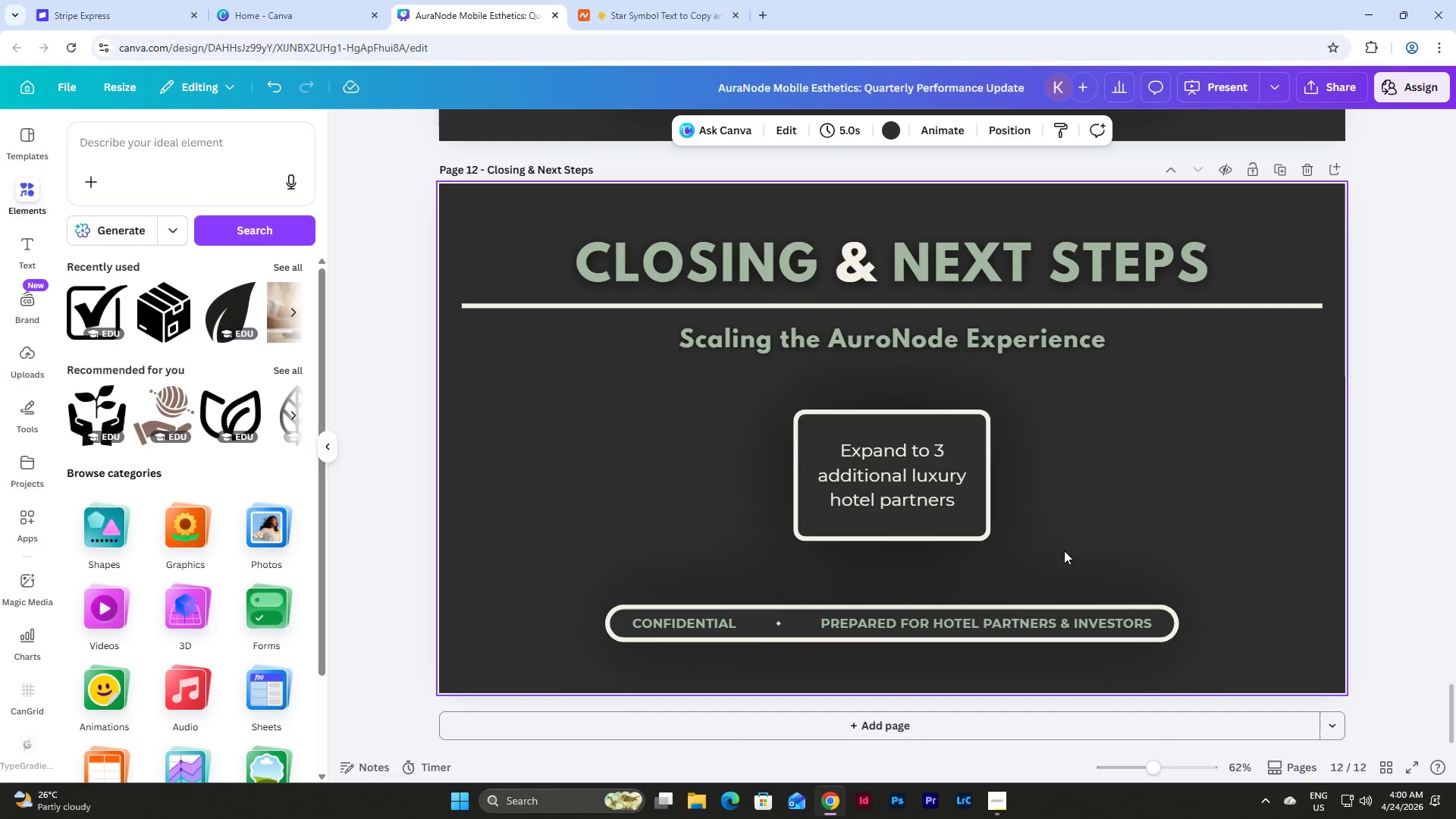 
left_click_drag(start_coordinate=[1025, 571], to_coordinate=[737, 457])
 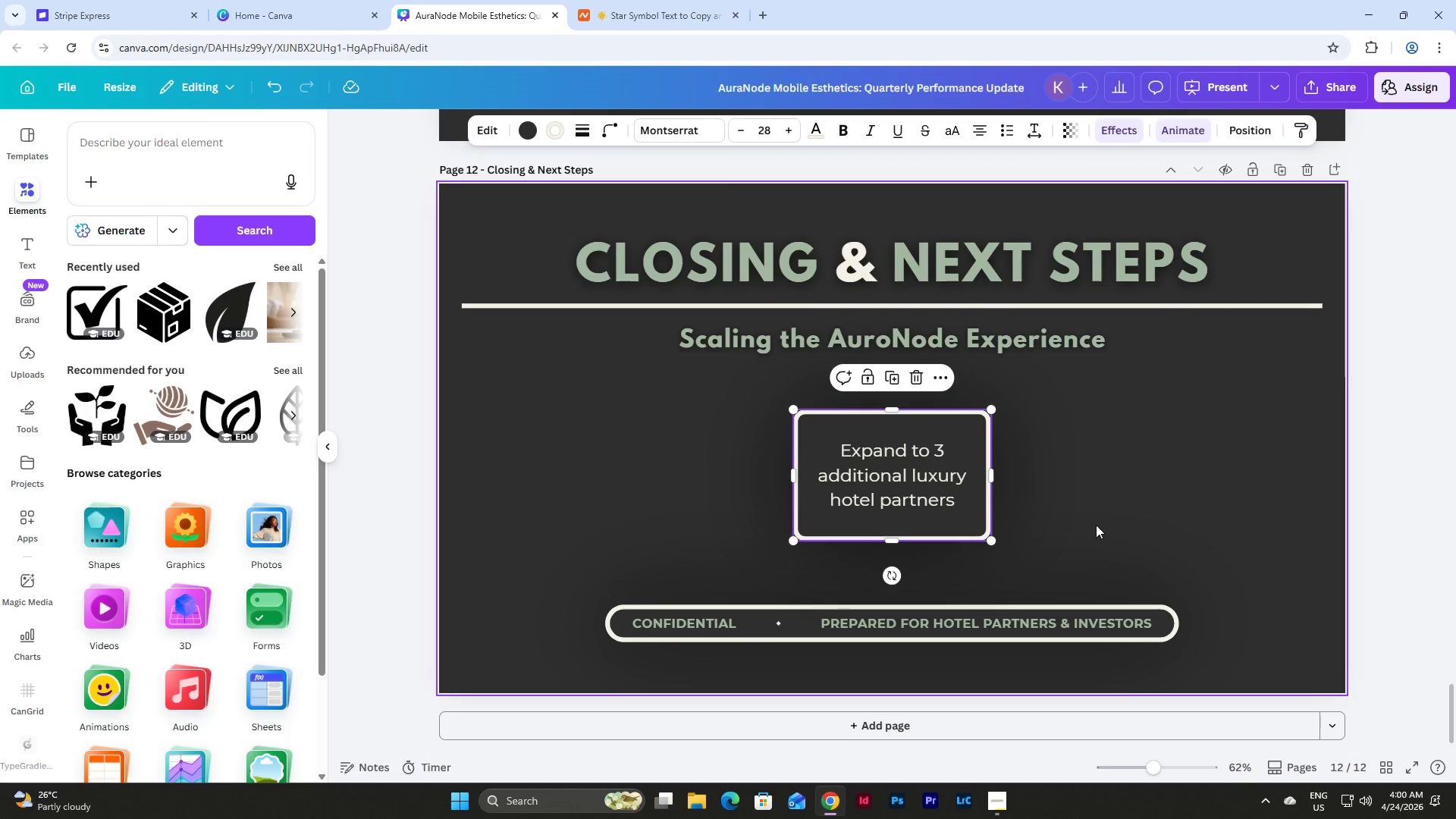 
left_click([1096, 525])
 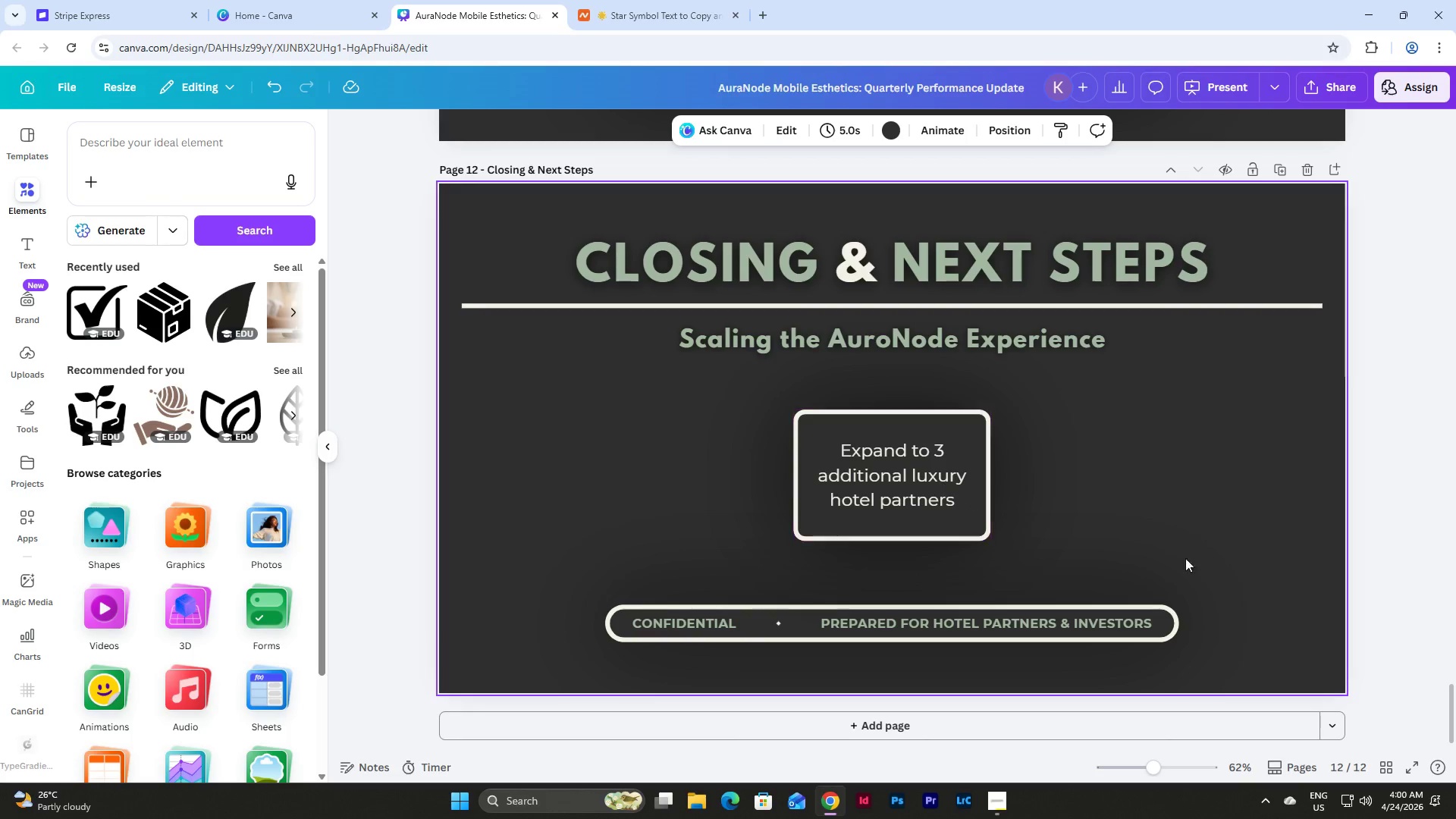 
scroll: coordinate [1241, 586], scroll_direction: up, amount: 36.0
 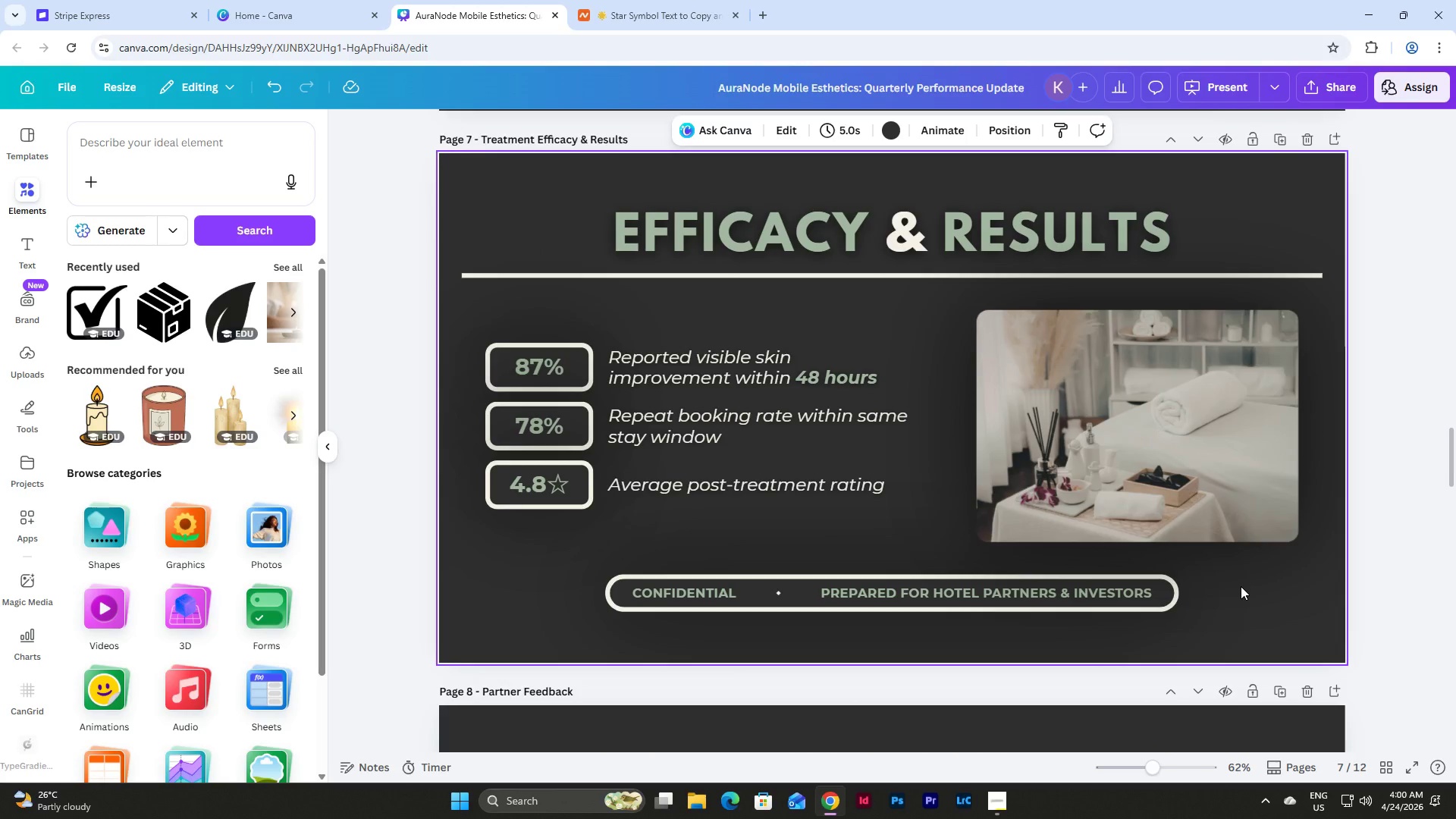 
scroll: coordinate [1241, 586], scroll_direction: down, amount: 39.0
 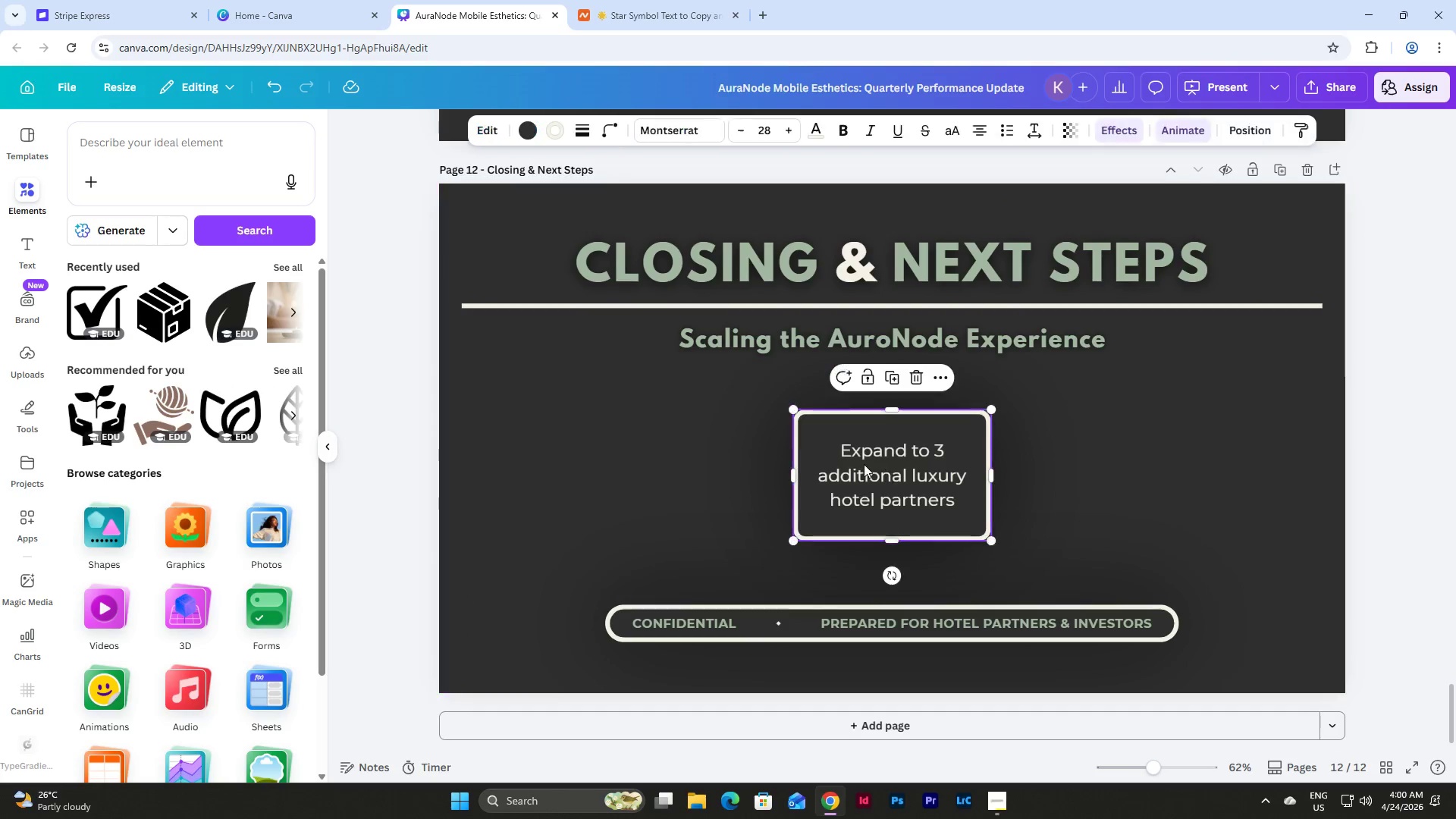 
double_click([864, 464])
 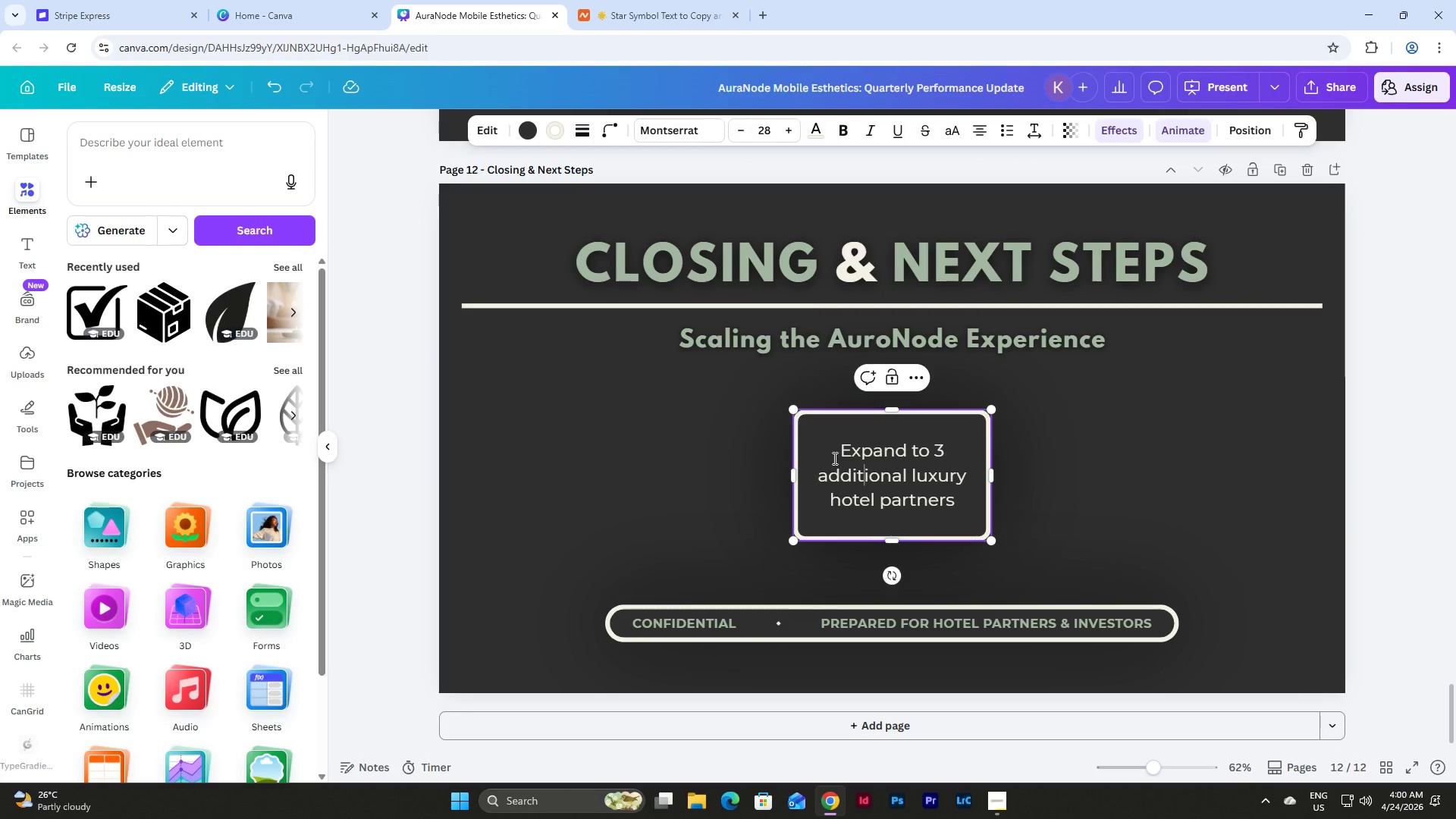 
left_click_drag(start_coordinate=[833, 458], to_coordinate=[962, 509])
 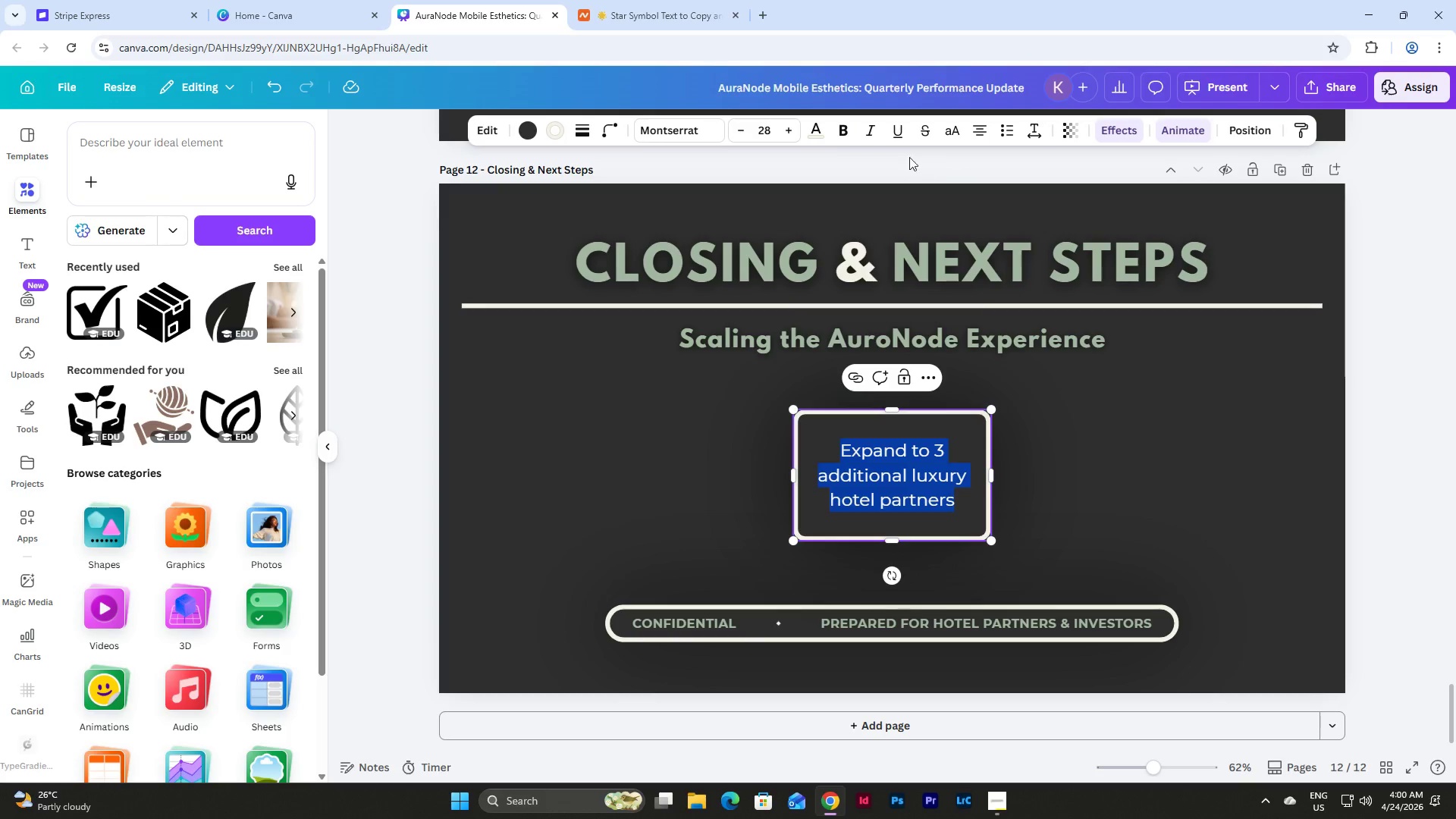 
left_click([818, 132])
 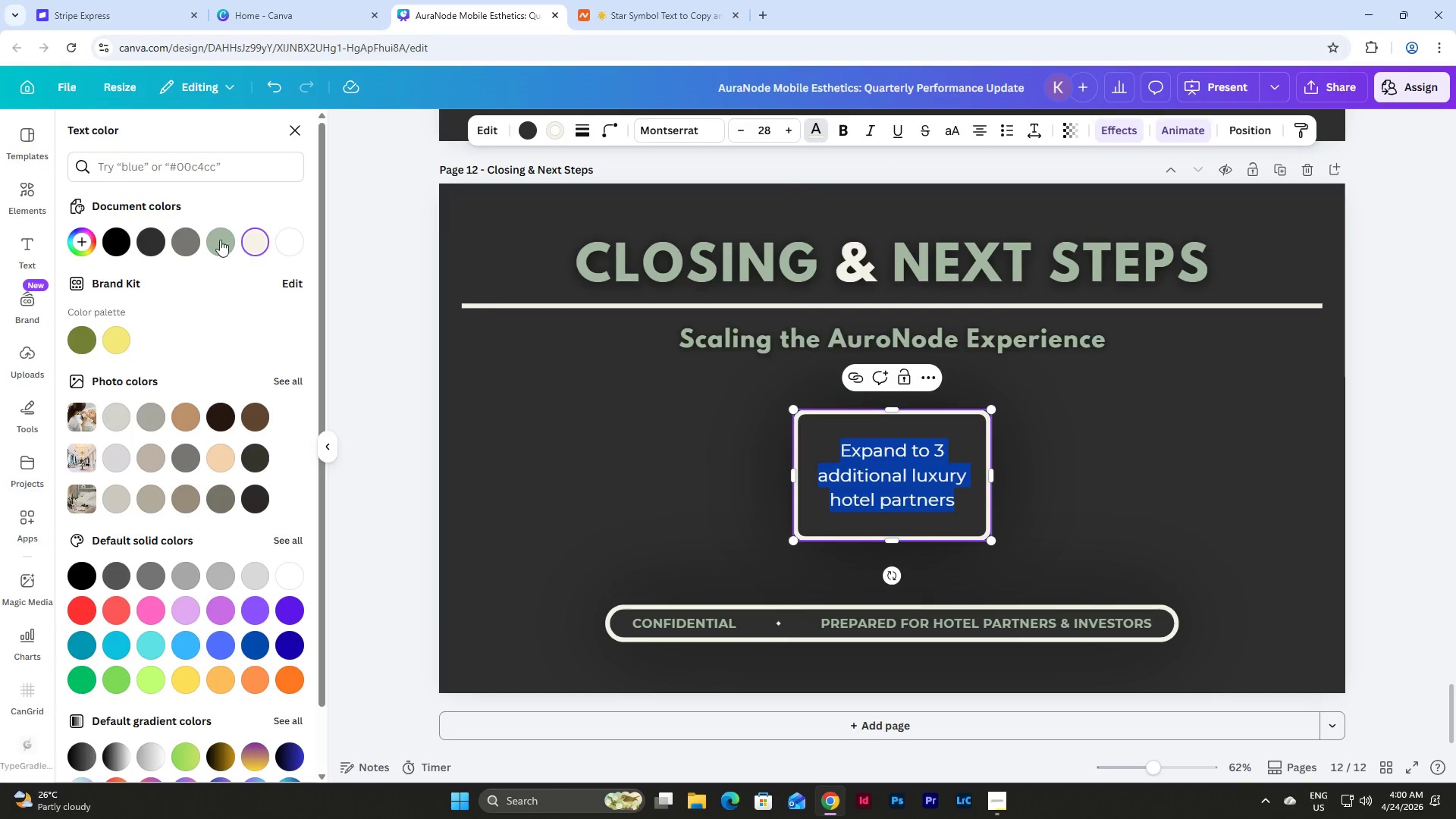 
left_click([212, 235])
 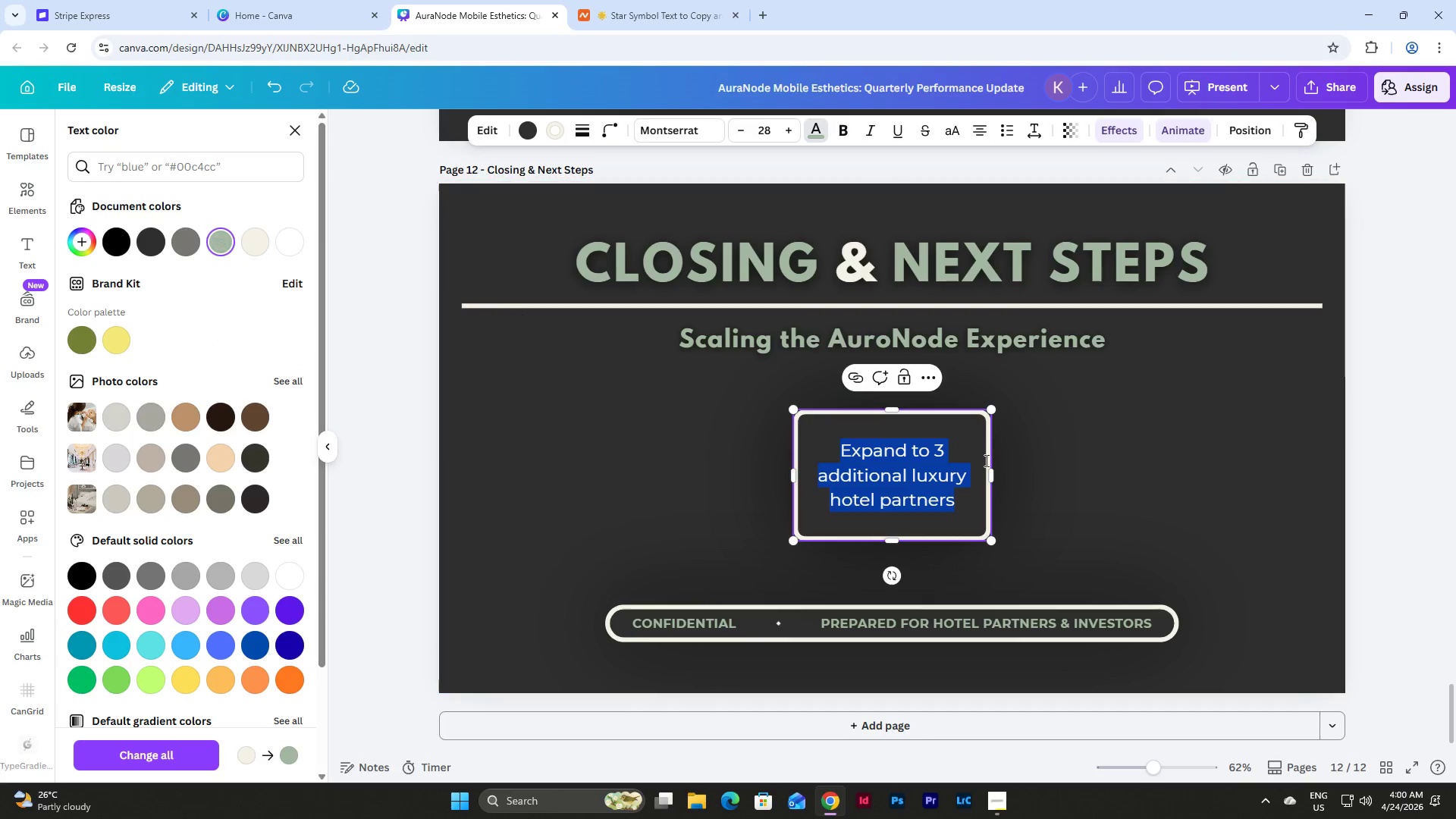 
left_click([1099, 484])
 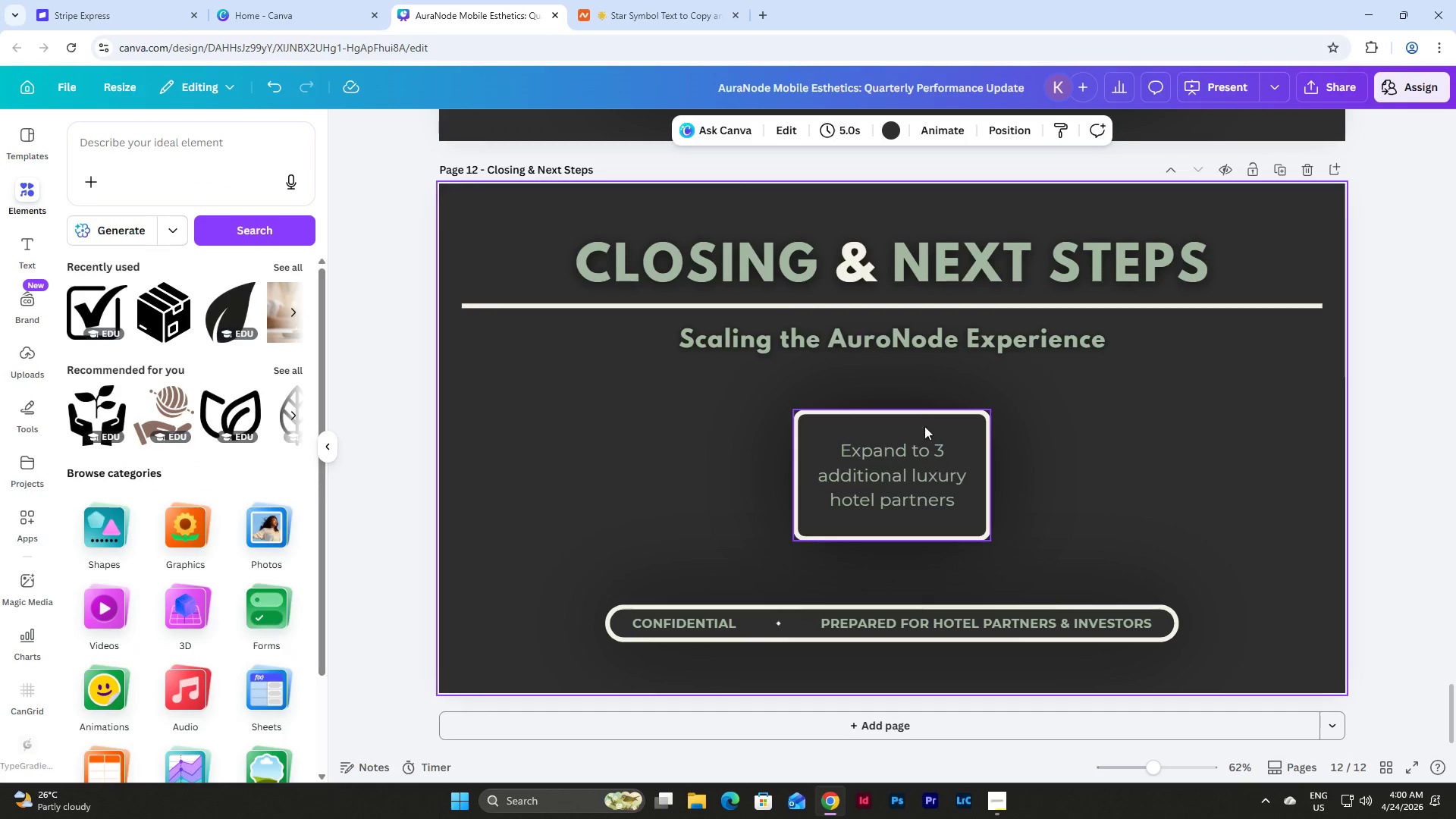 
left_click([917, 413])
 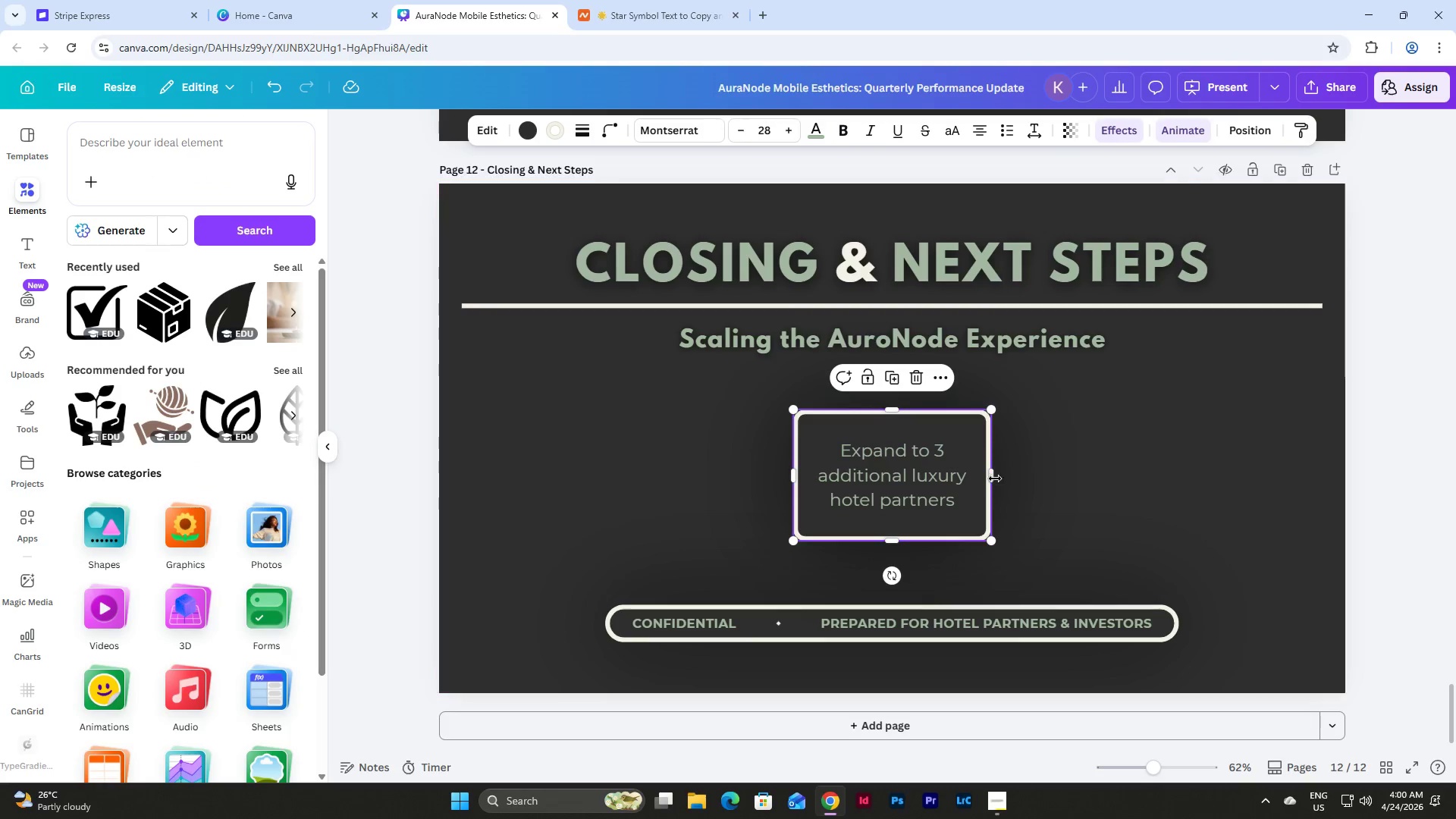 
left_click_drag(start_coordinate=[993, 477], to_coordinate=[1001, 497])
 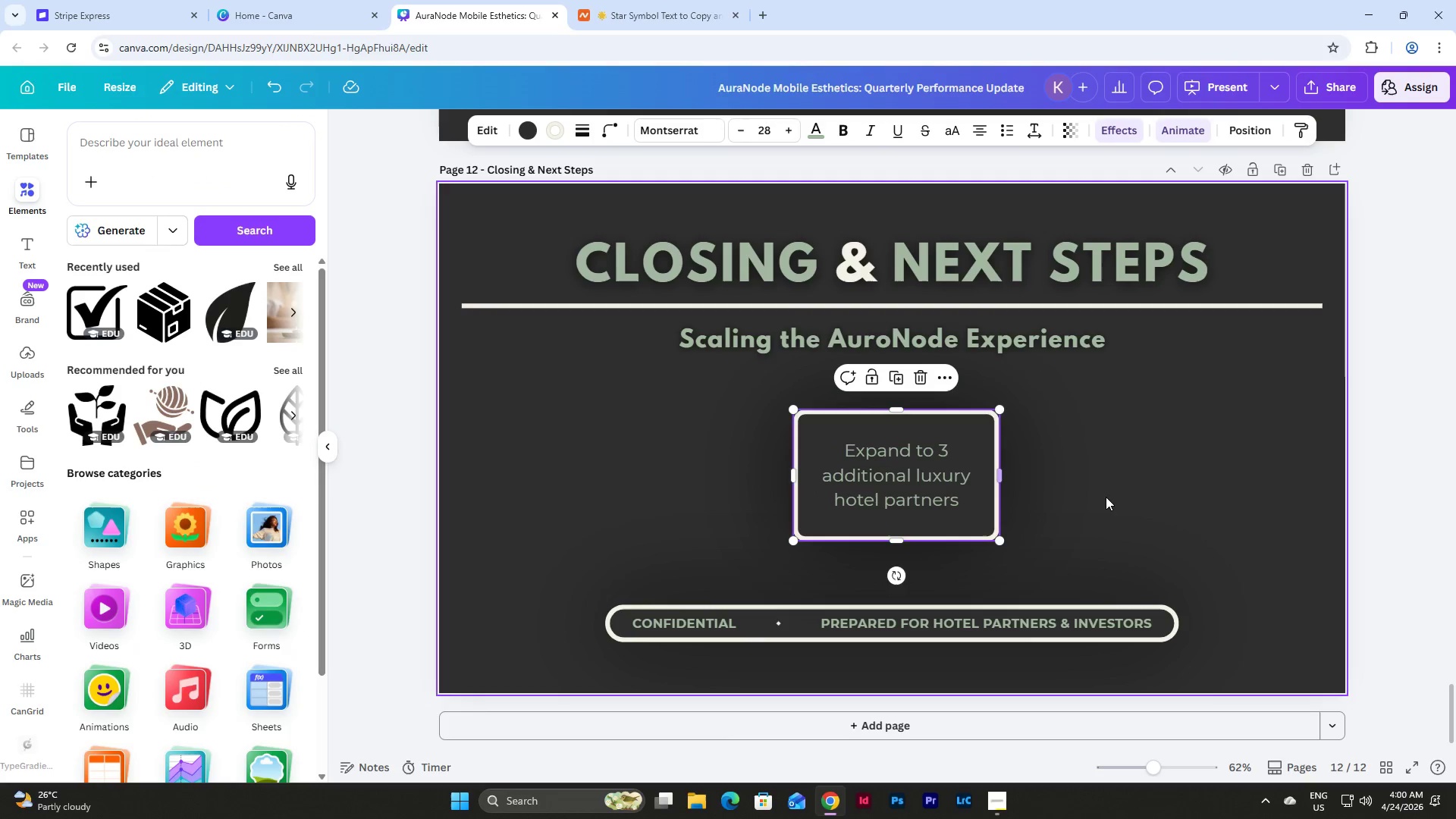 
left_click([1106, 497])
 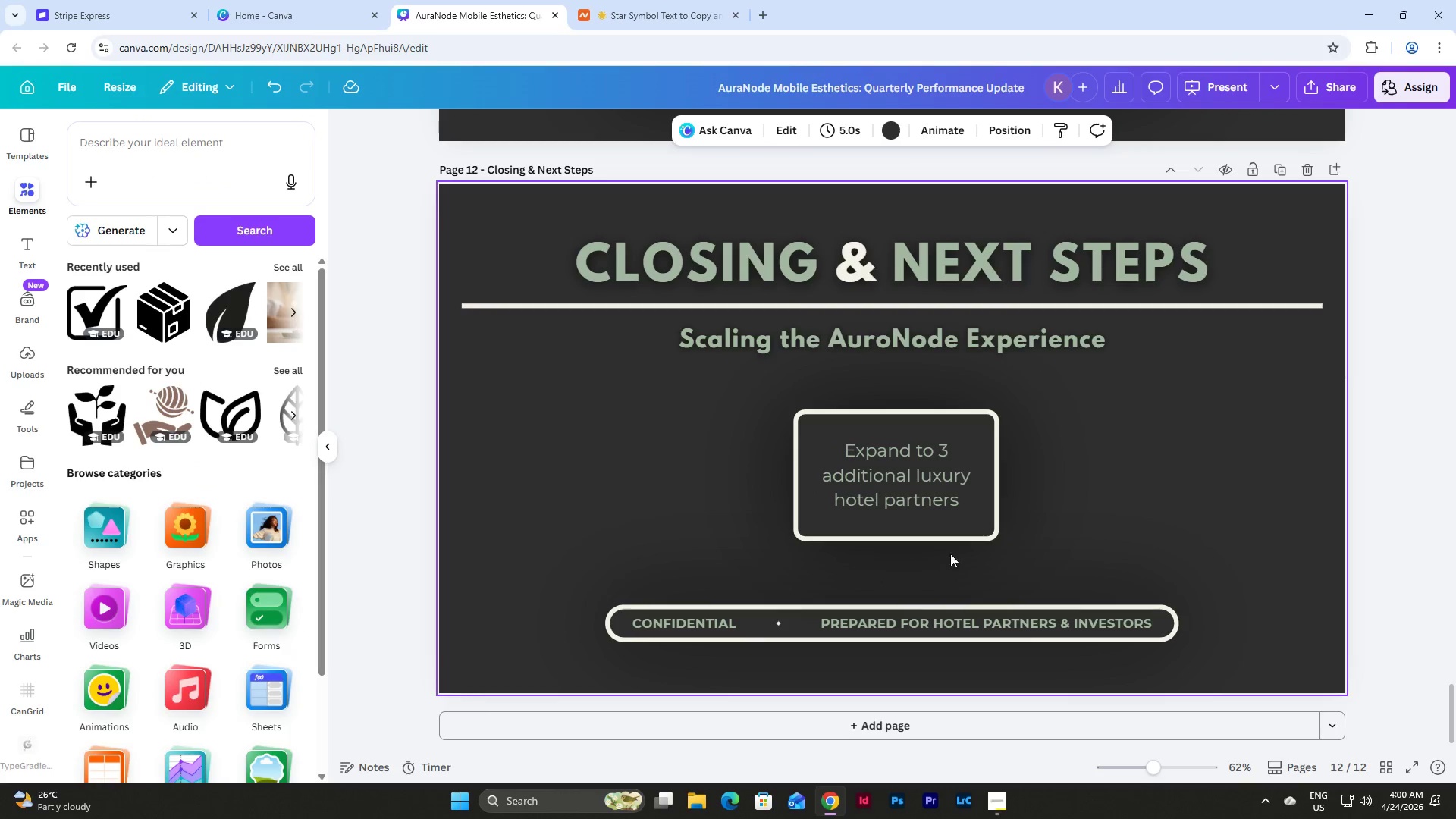 
left_click_drag(start_coordinate=[1034, 548], to_coordinate=[733, 366])
 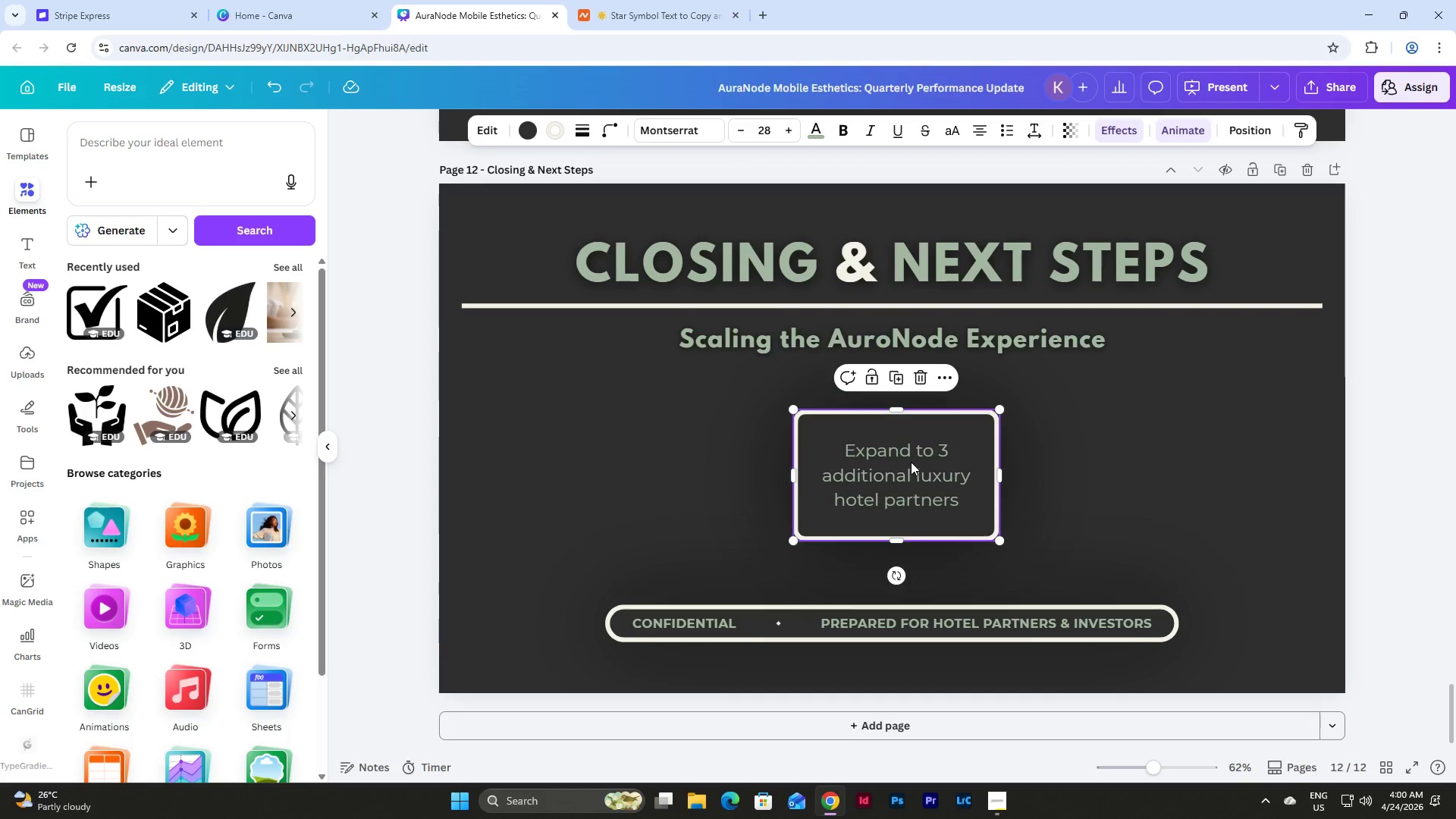 
left_click_drag(start_coordinate=[911, 462], to_coordinate=[905, 443])
 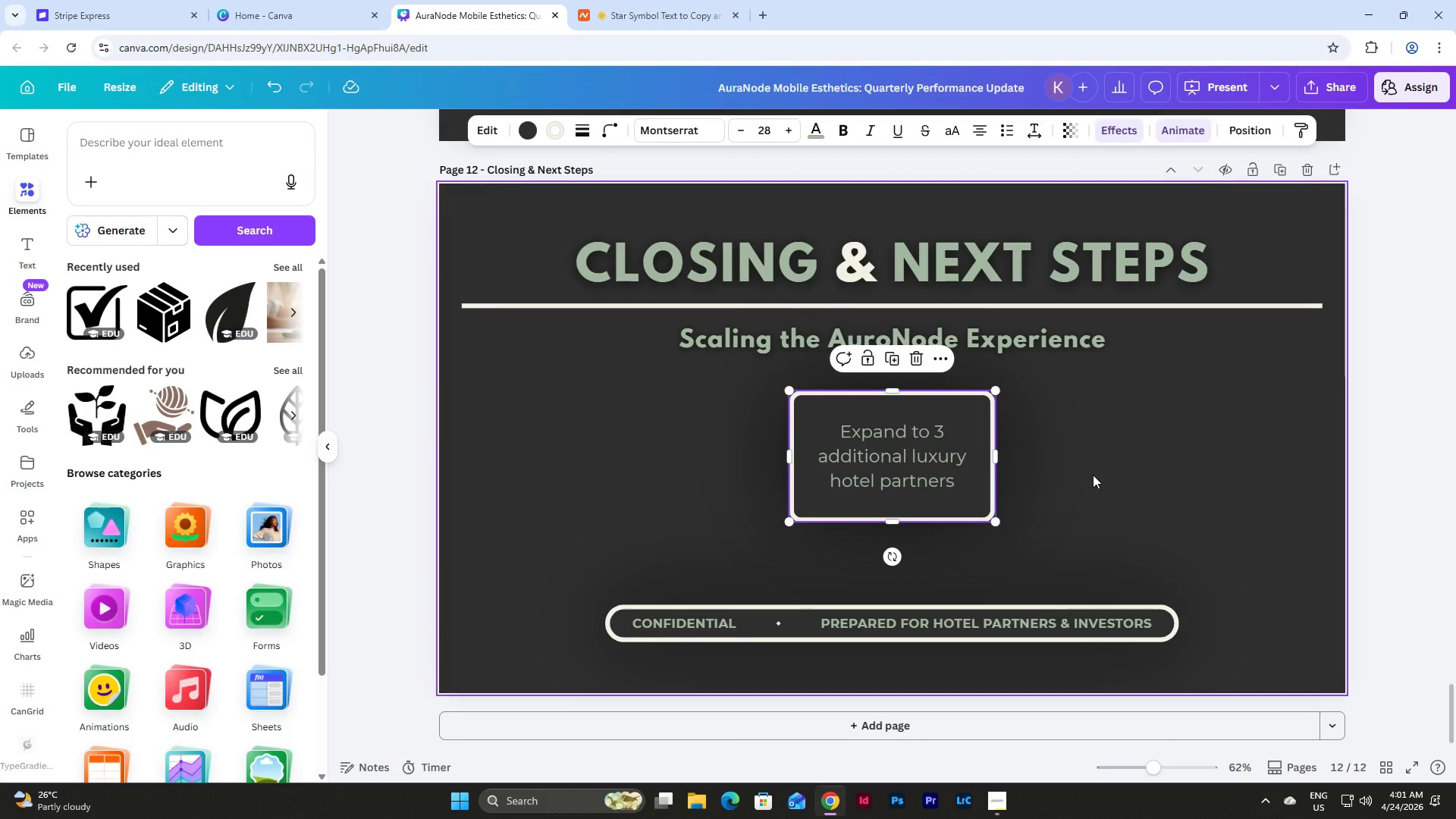 
left_click([1093, 475])
 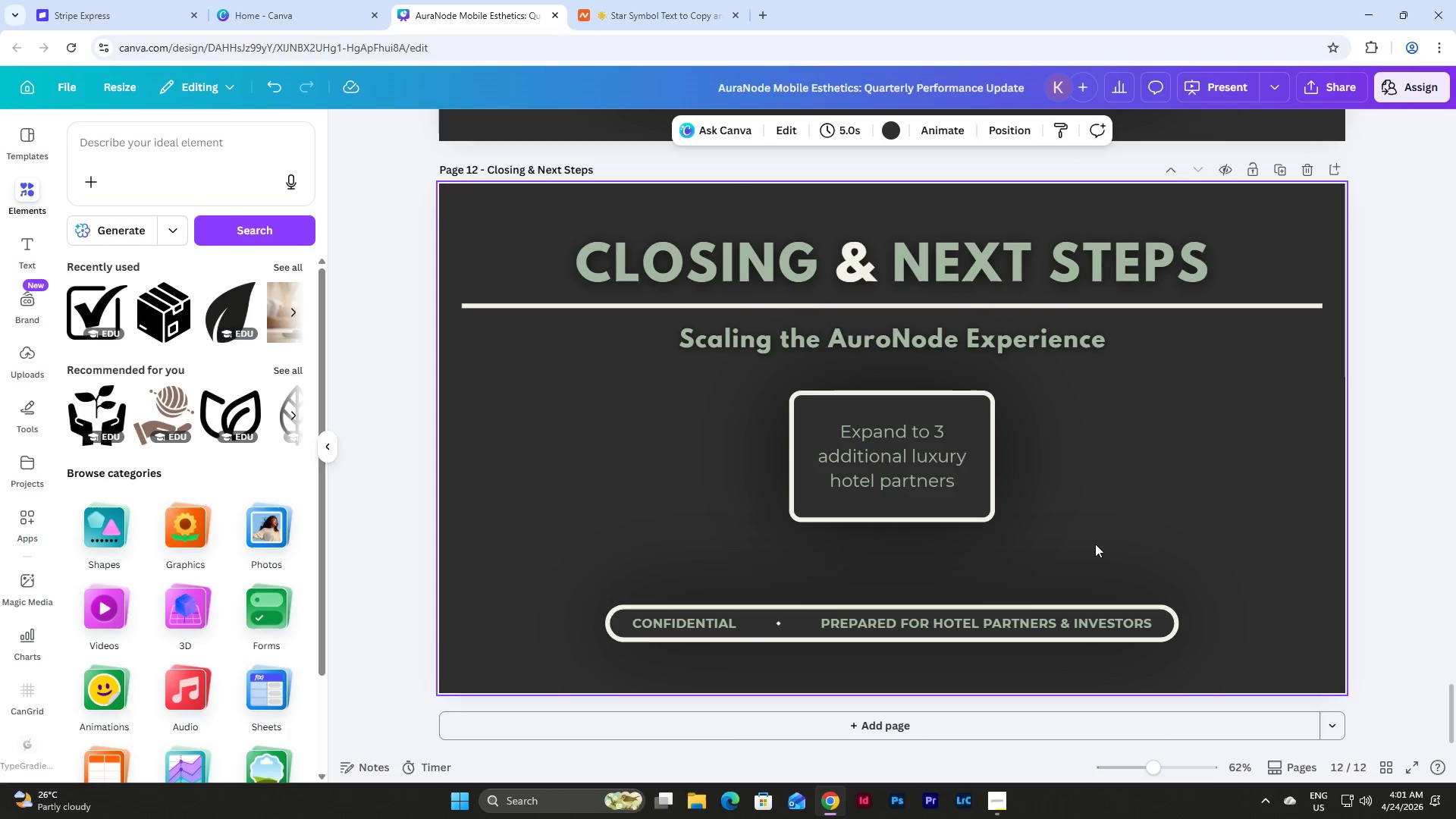 
left_click_drag(start_coordinate=[1095, 544], to_coordinate=[767, 432])
 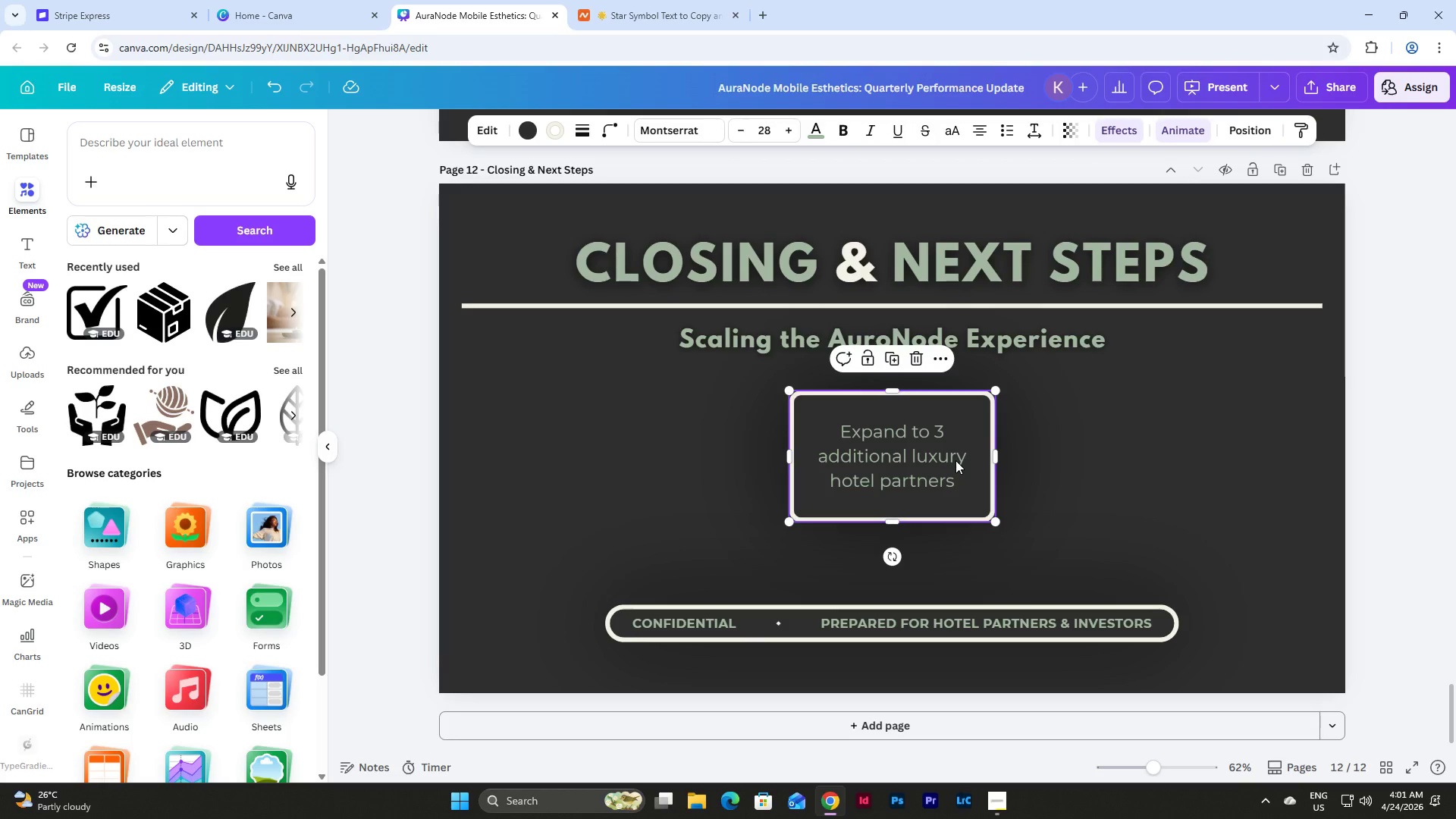 
key(Control+D)
 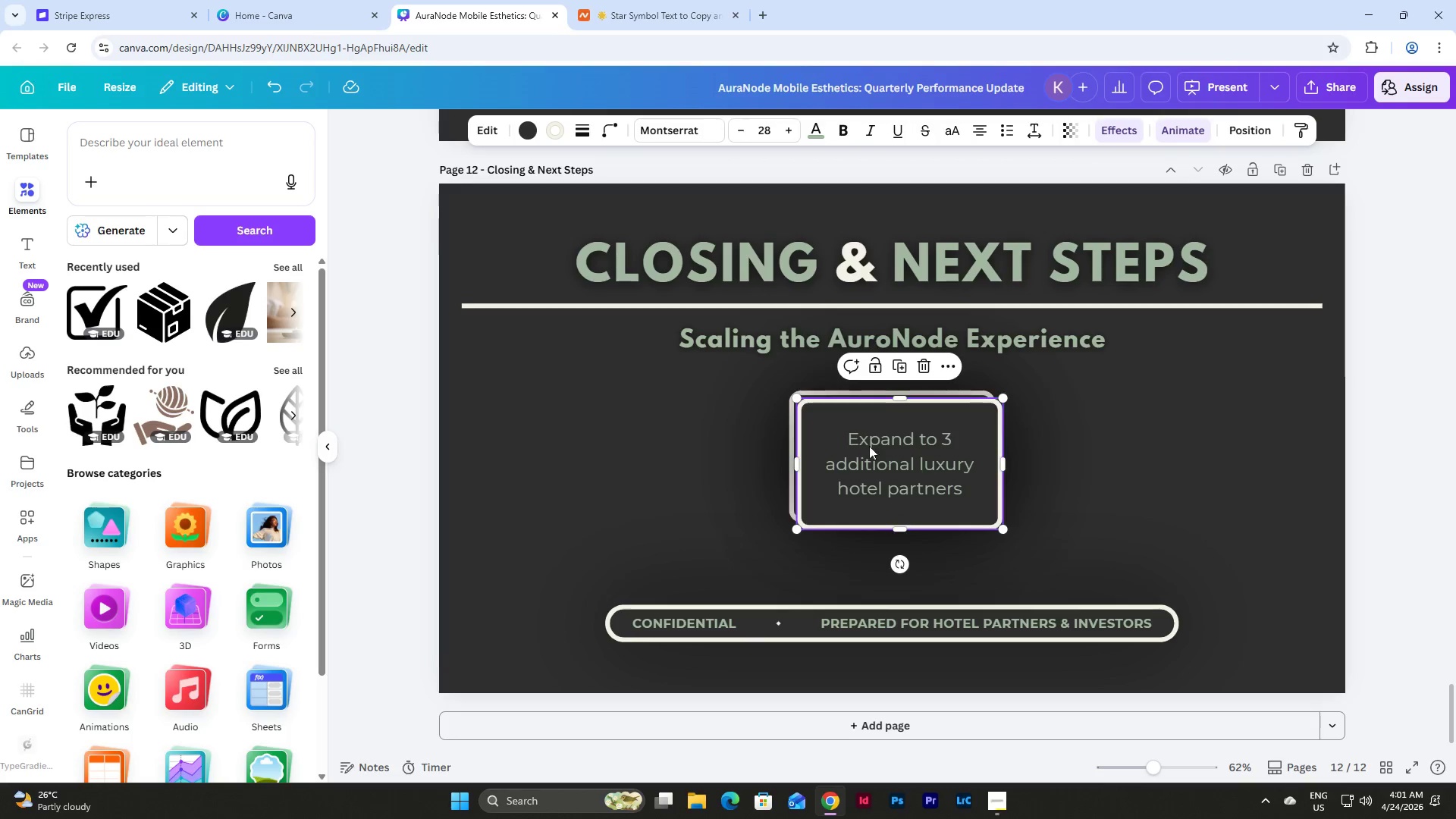 
left_click_drag(start_coordinate=[844, 435], to_coordinate=[1103, 431])
 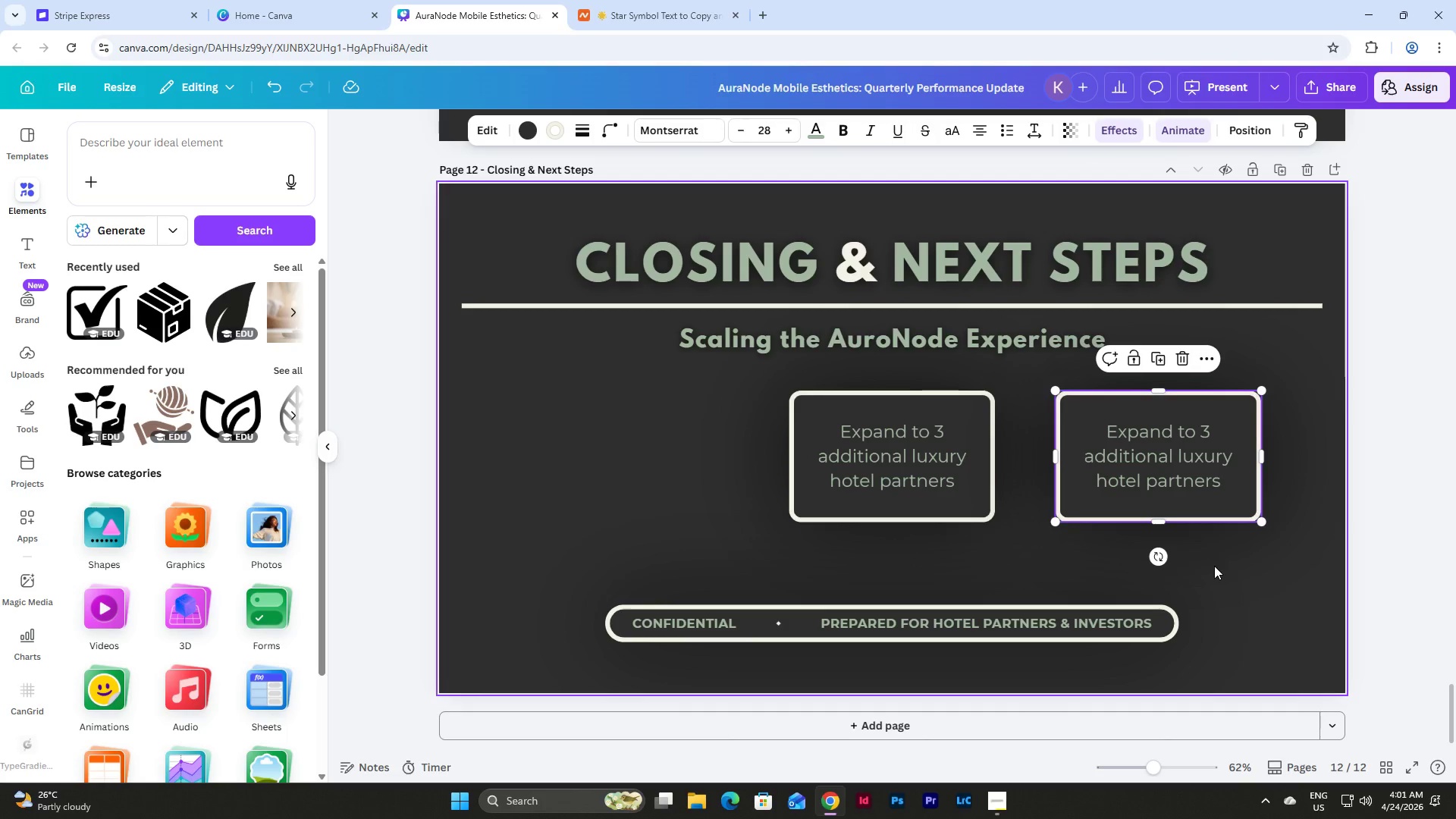 
left_click([1251, 557])
 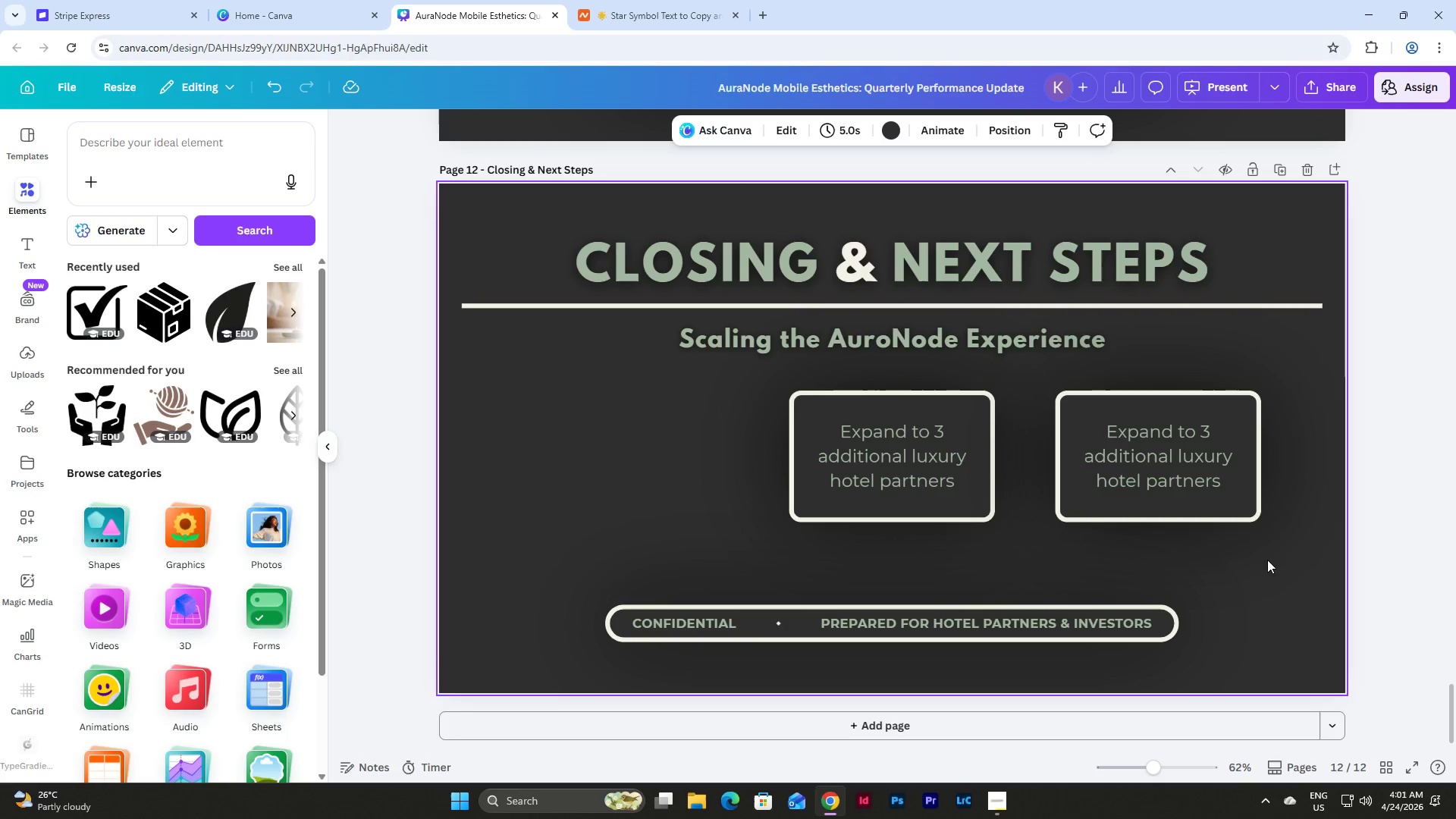 
left_click_drag(start_coordinate=[1268, 560], to_coordinate=[657, 394])
 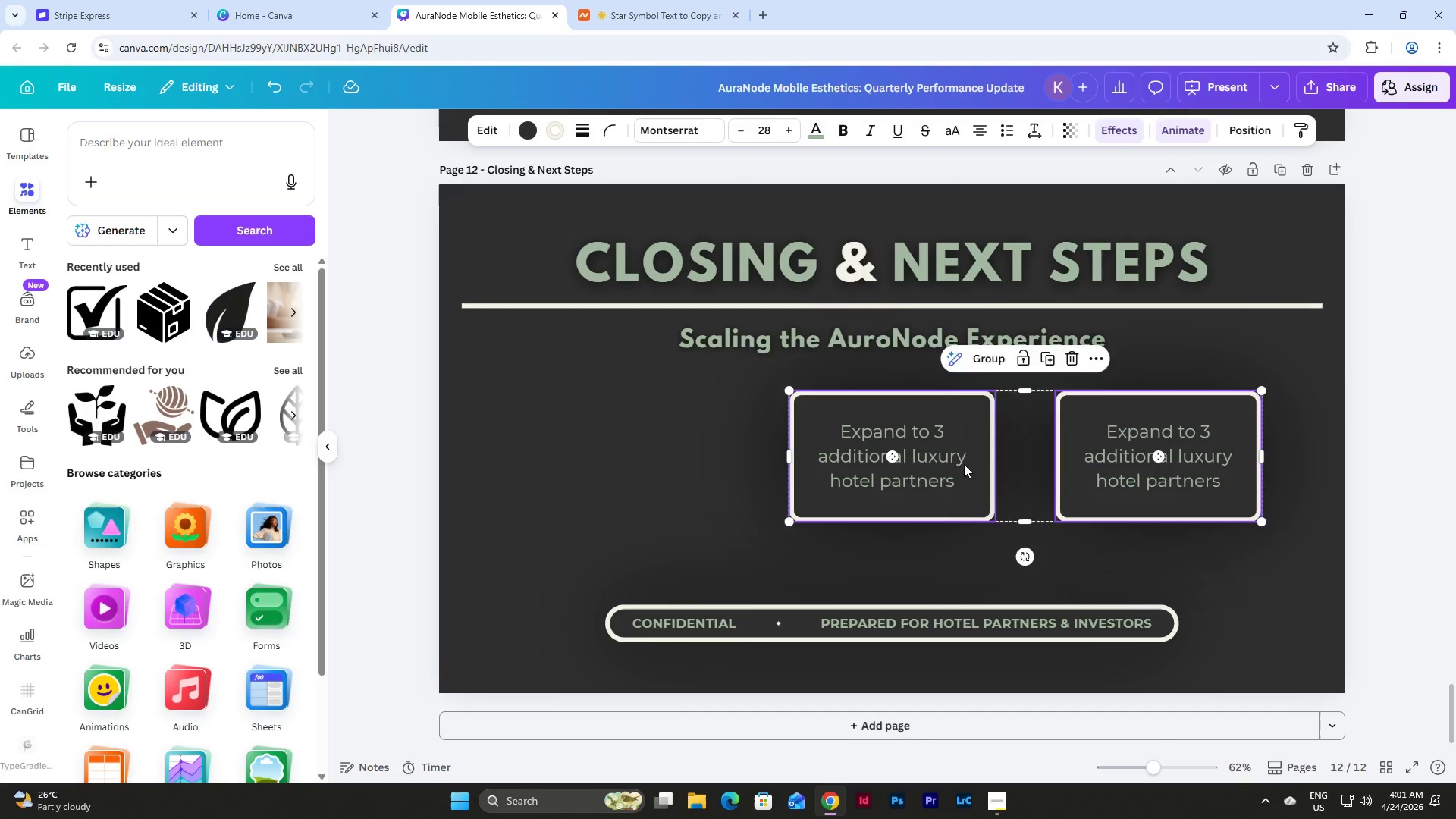 
left_click_drag(start_coordinate=[964, 464], to_coordinate=[661, 462])
 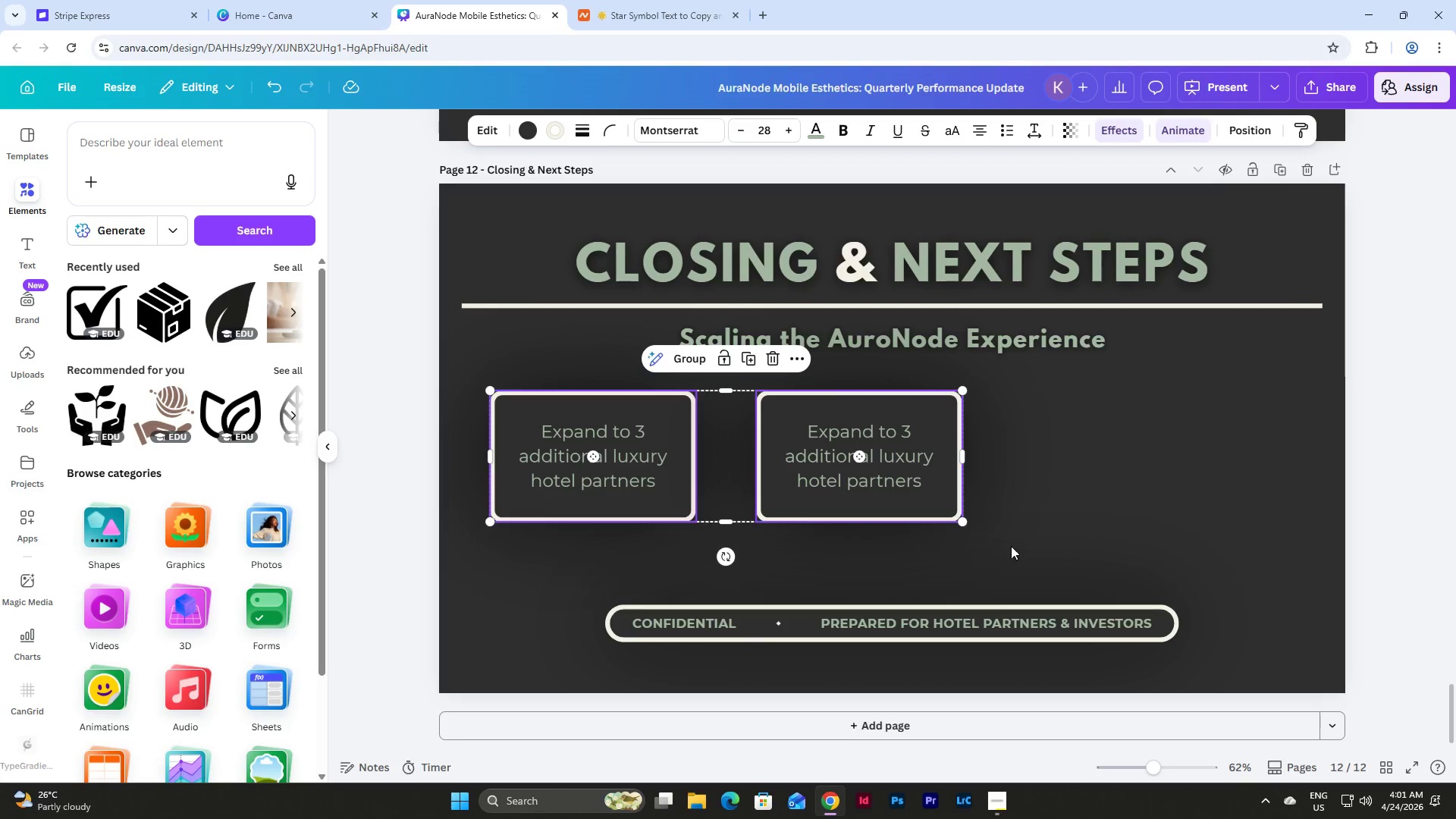 
left_click([1046, 557])
 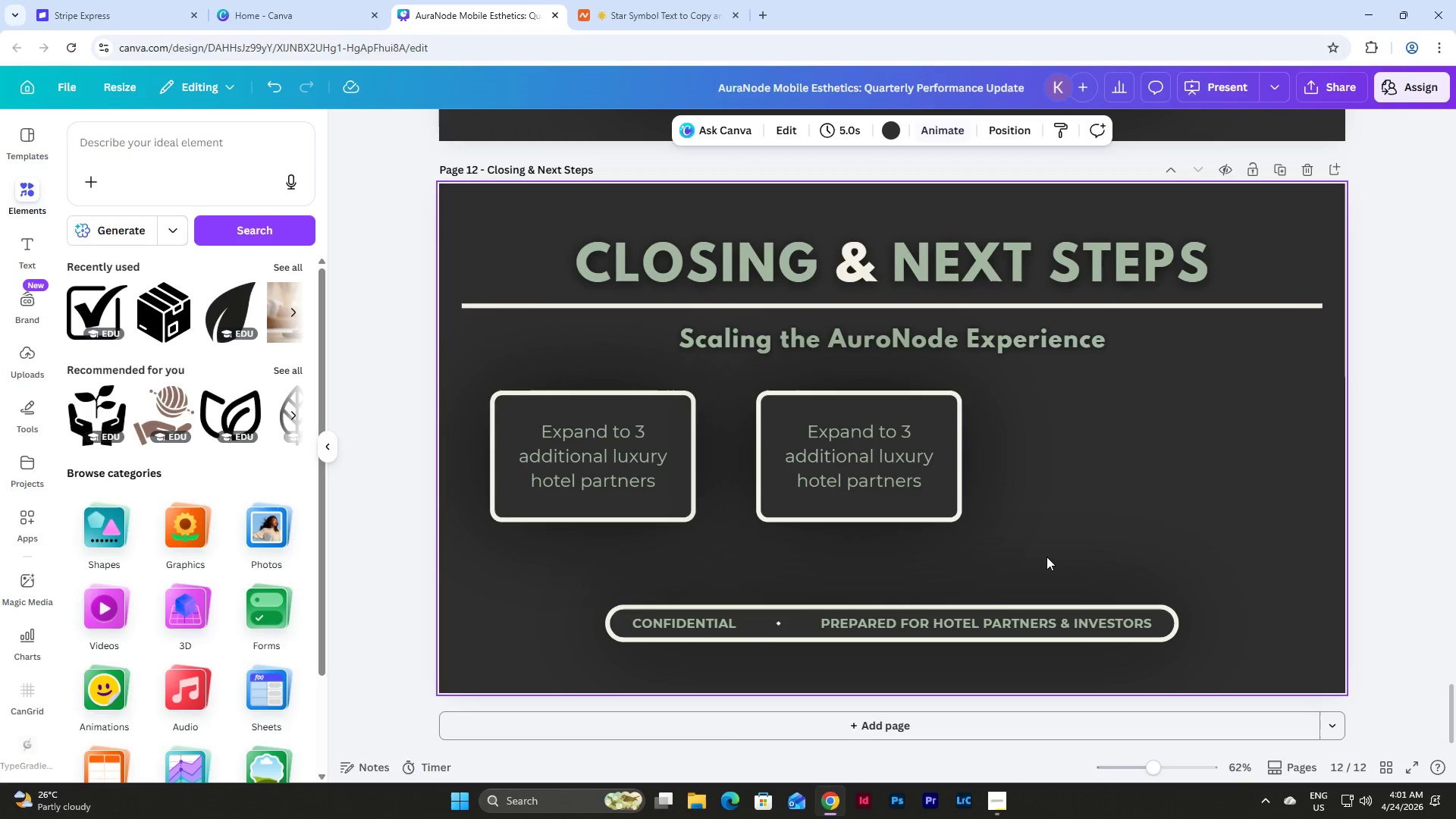 
left_click_drag(start_coordinate=[1046, 557], to_coordinate=[769, 419])
 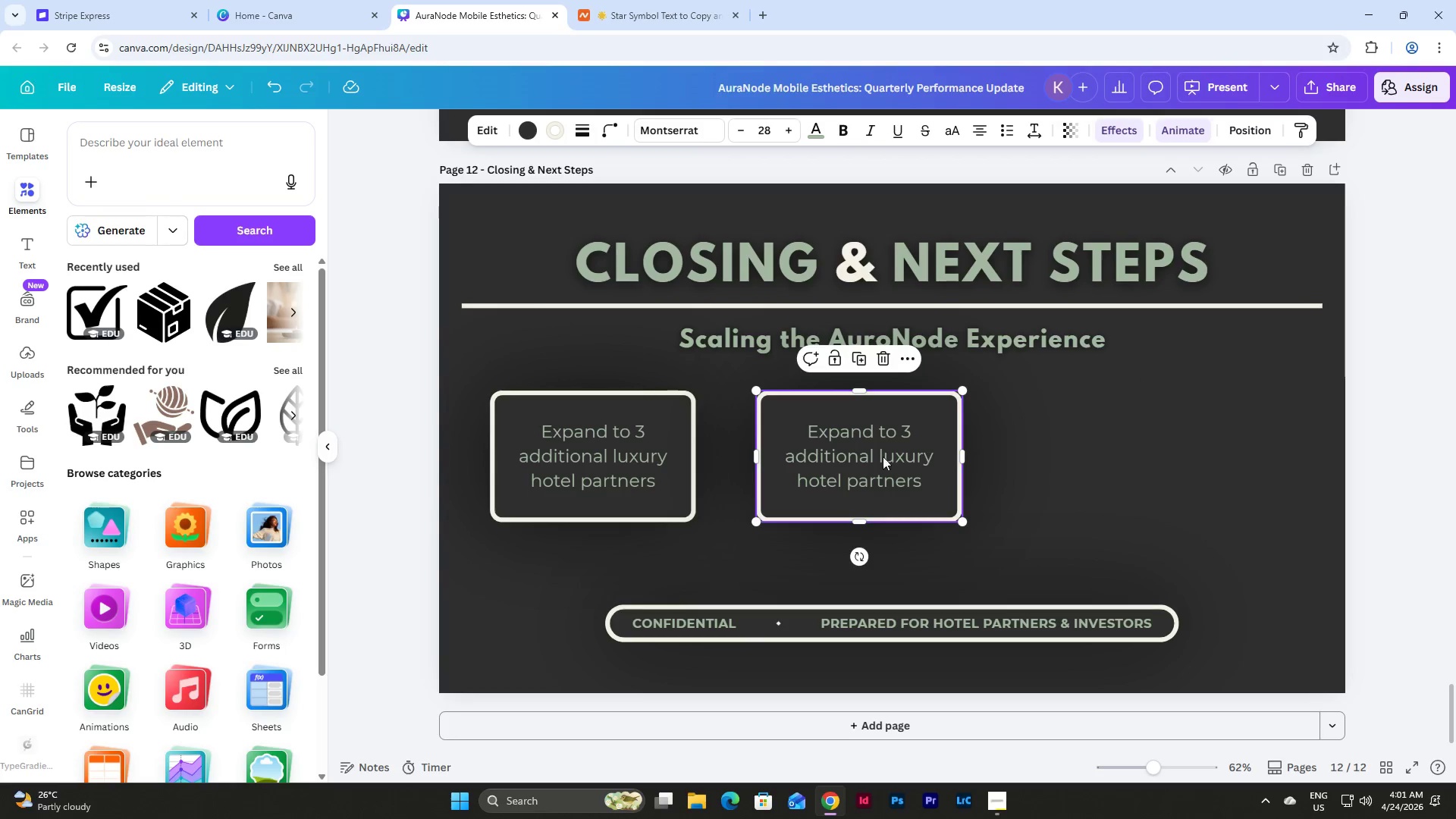 
key(Control+D)
 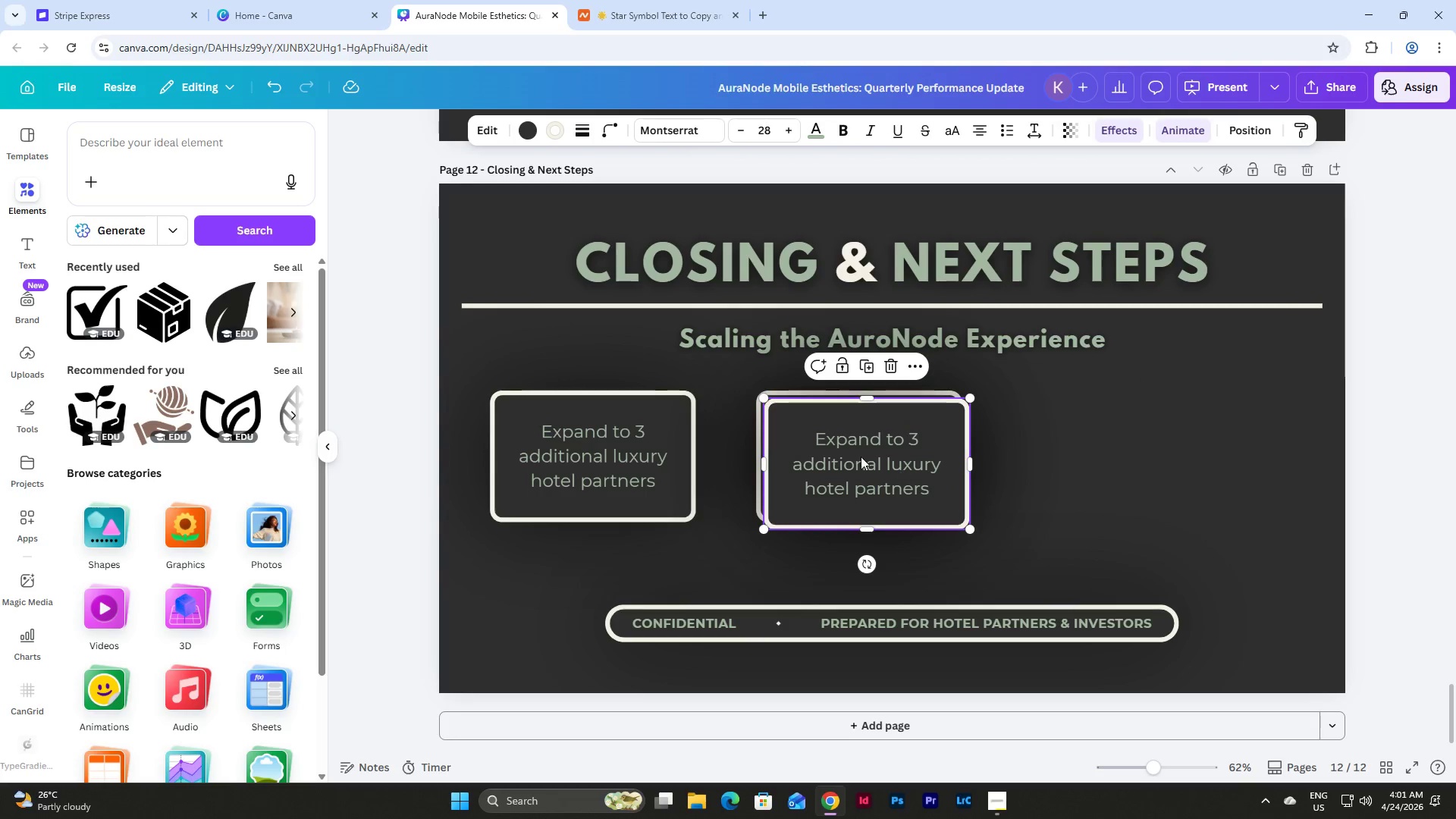 
left_click_drag(start_coordinate=[858, 457], to_coordinate=[1118, 448])
 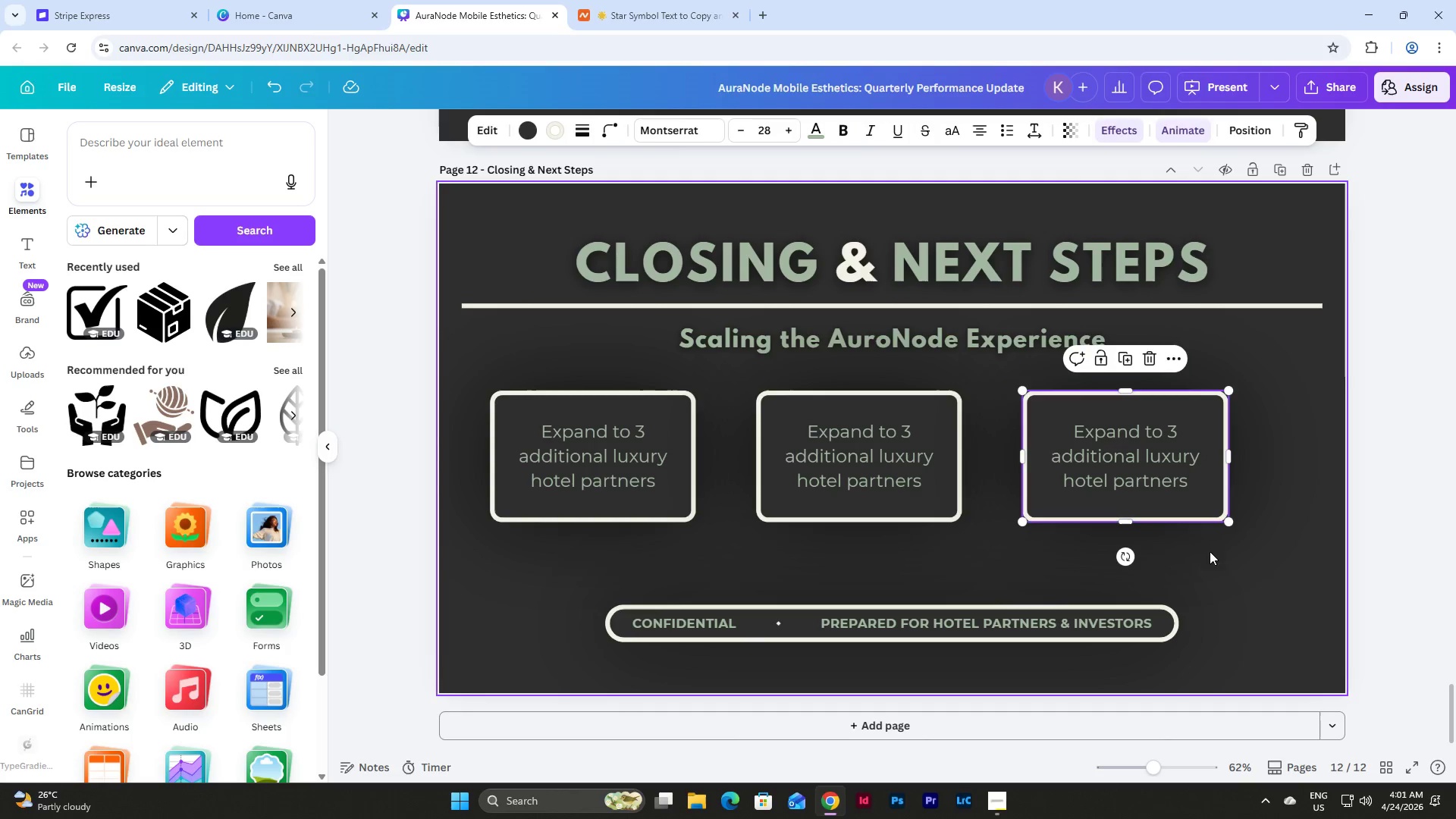 
left_click([1218, 555])
 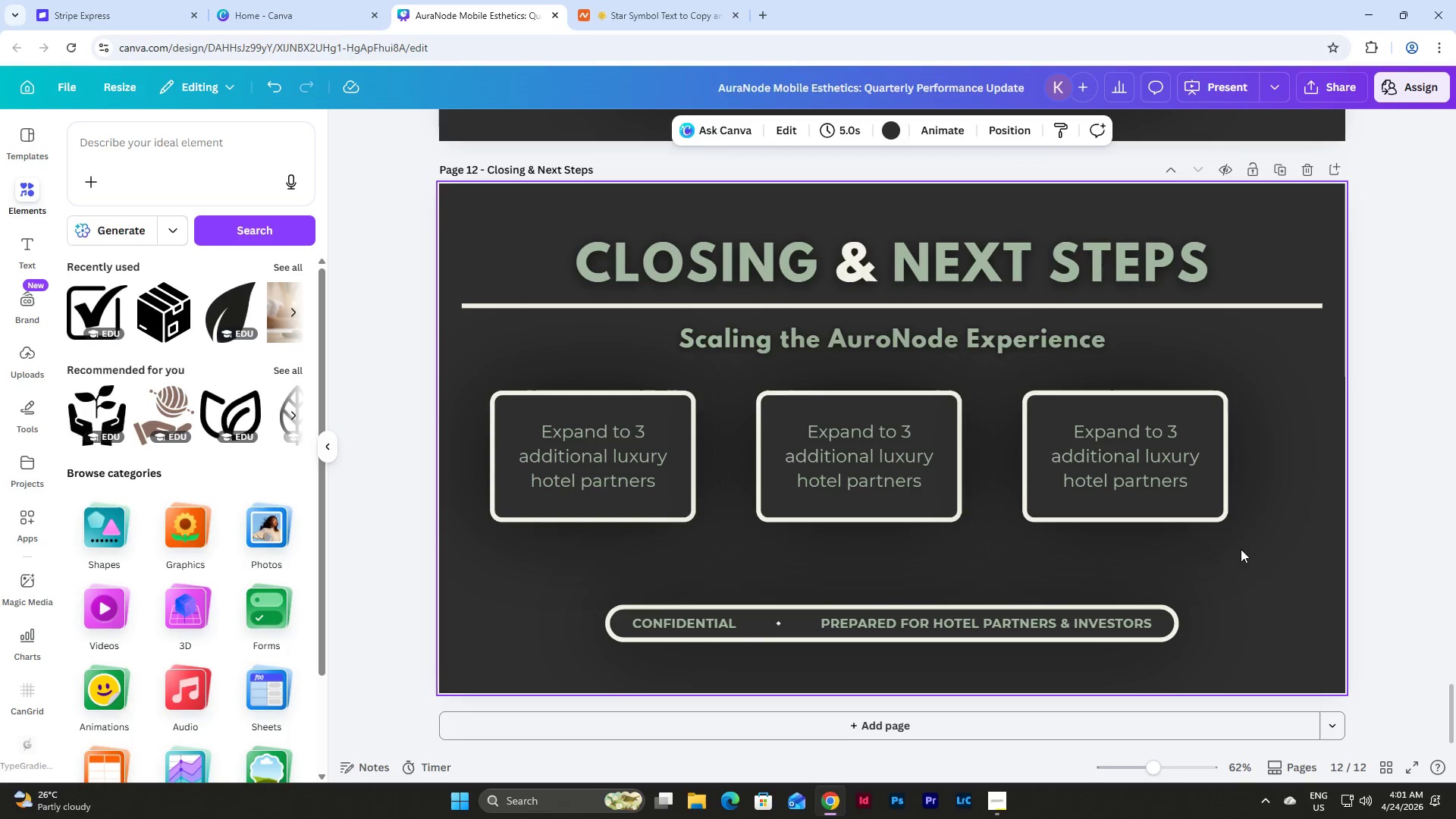 
left_click_drag(start_coordinate=[1242, 549], to_coordinate=[588, 394])
 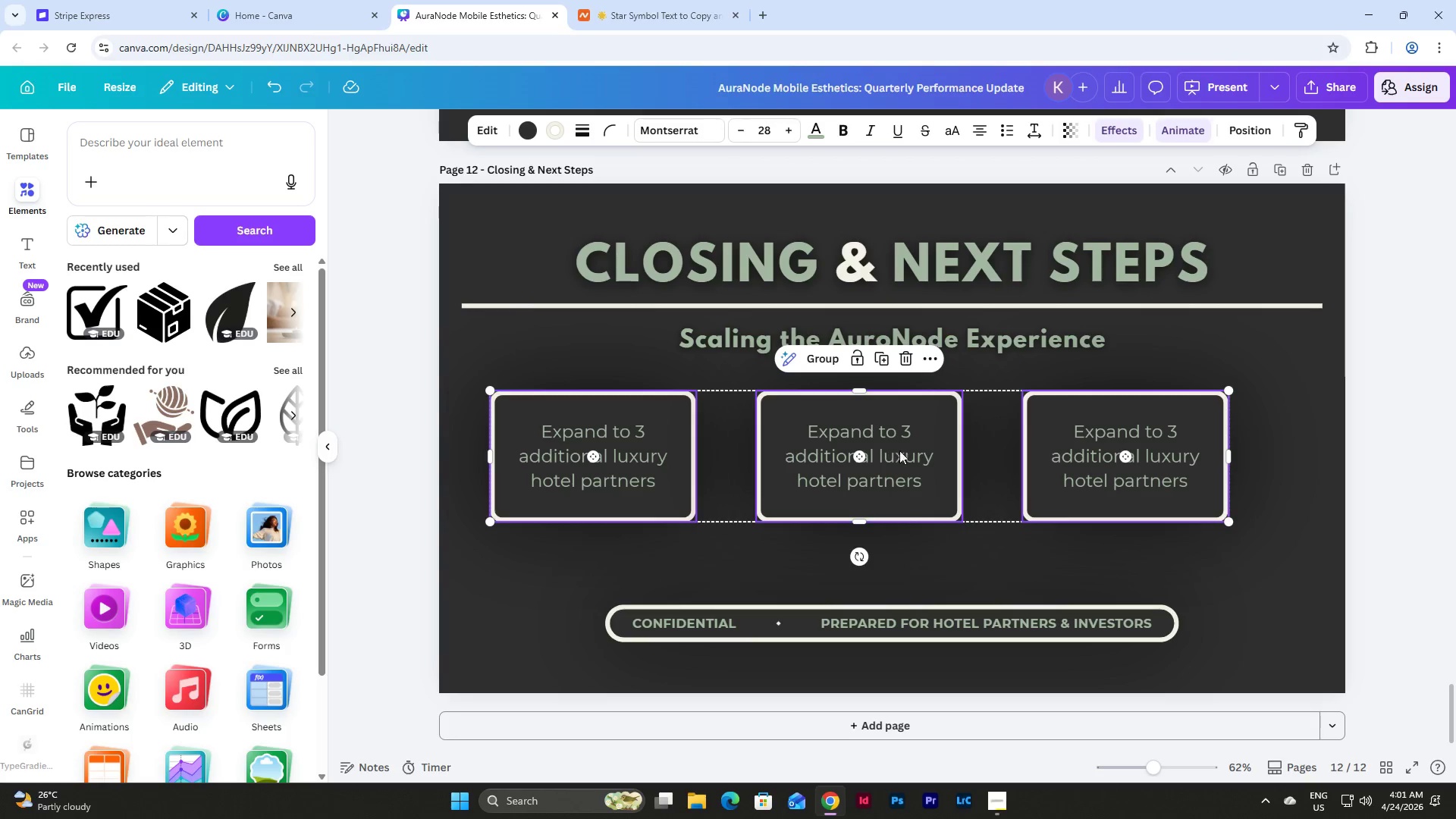 
left_click_drag(start_coordinate=[902, 450], to_coordinate=[937, 452])
 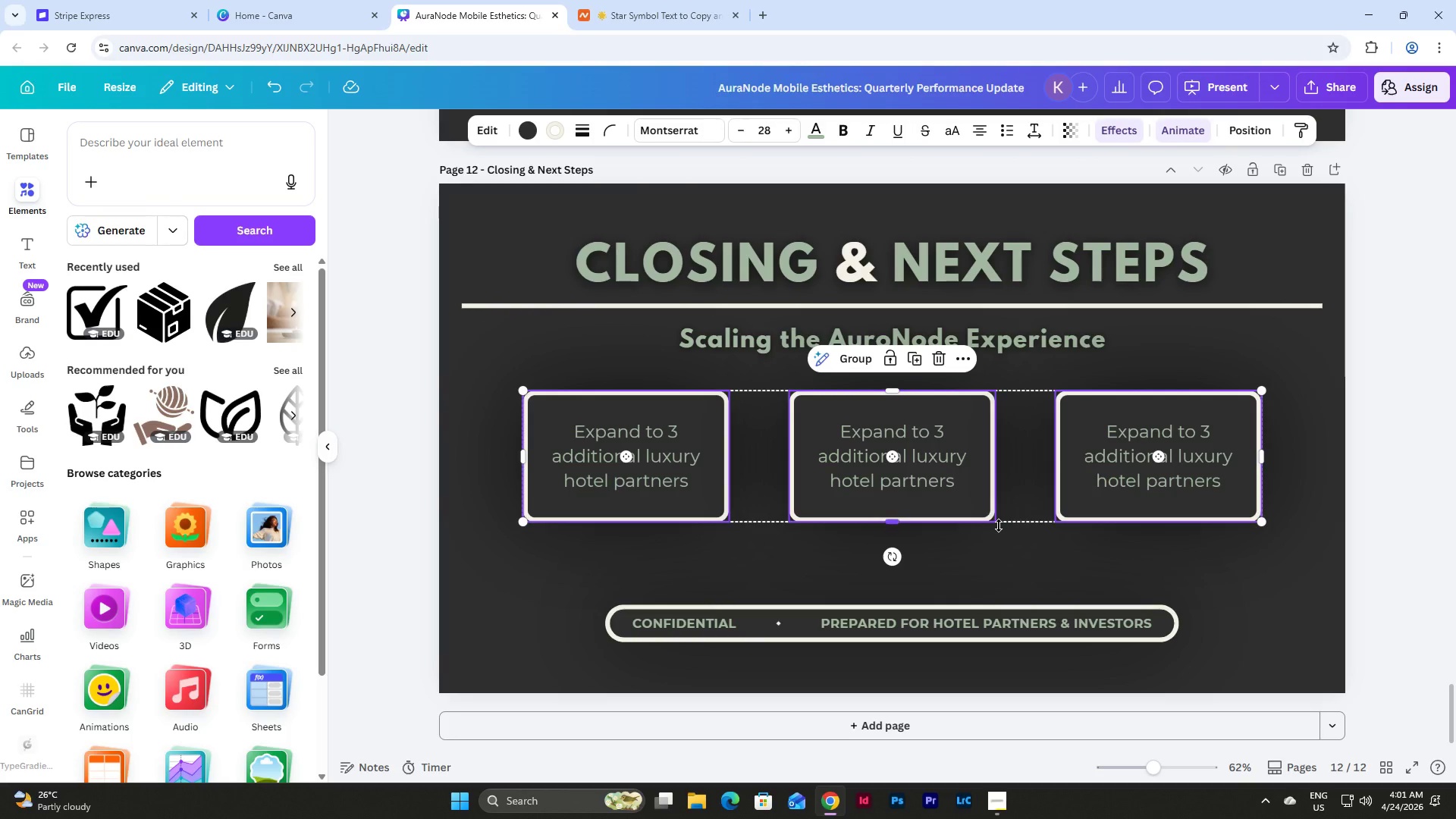 
left_click([999, 523])
 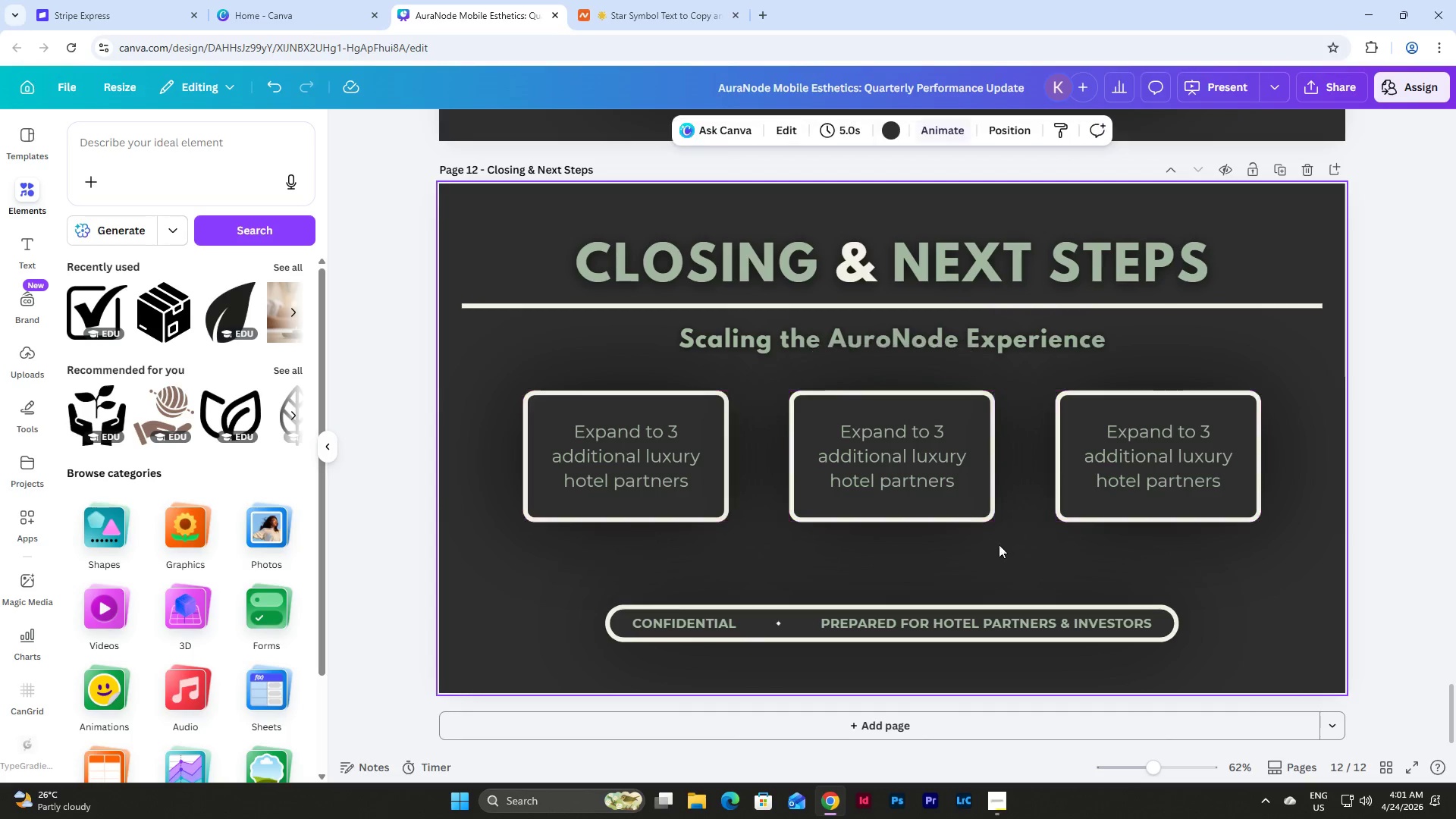 
triple_click([909, 435])
 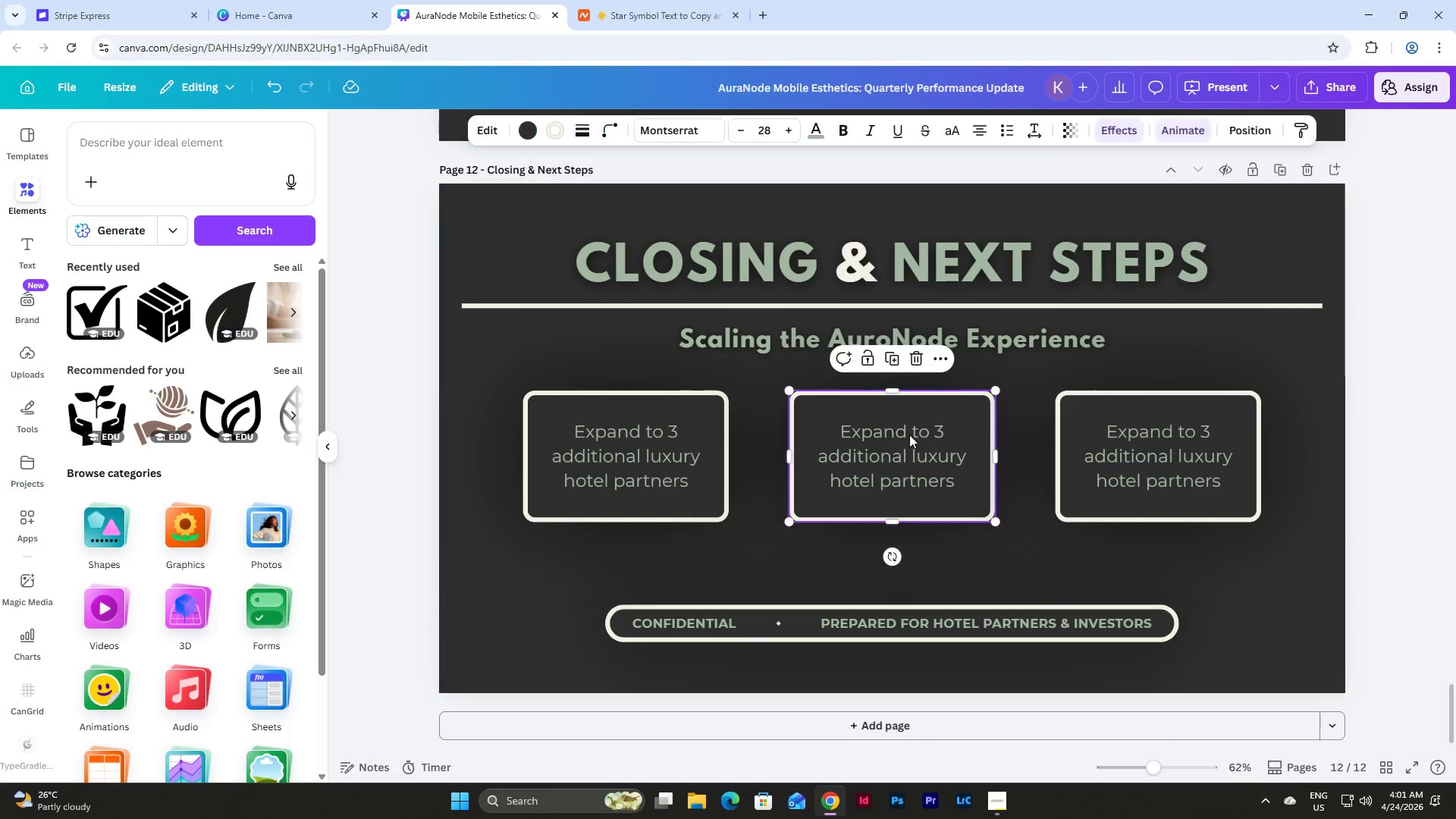 
triple_click([909, 435])
 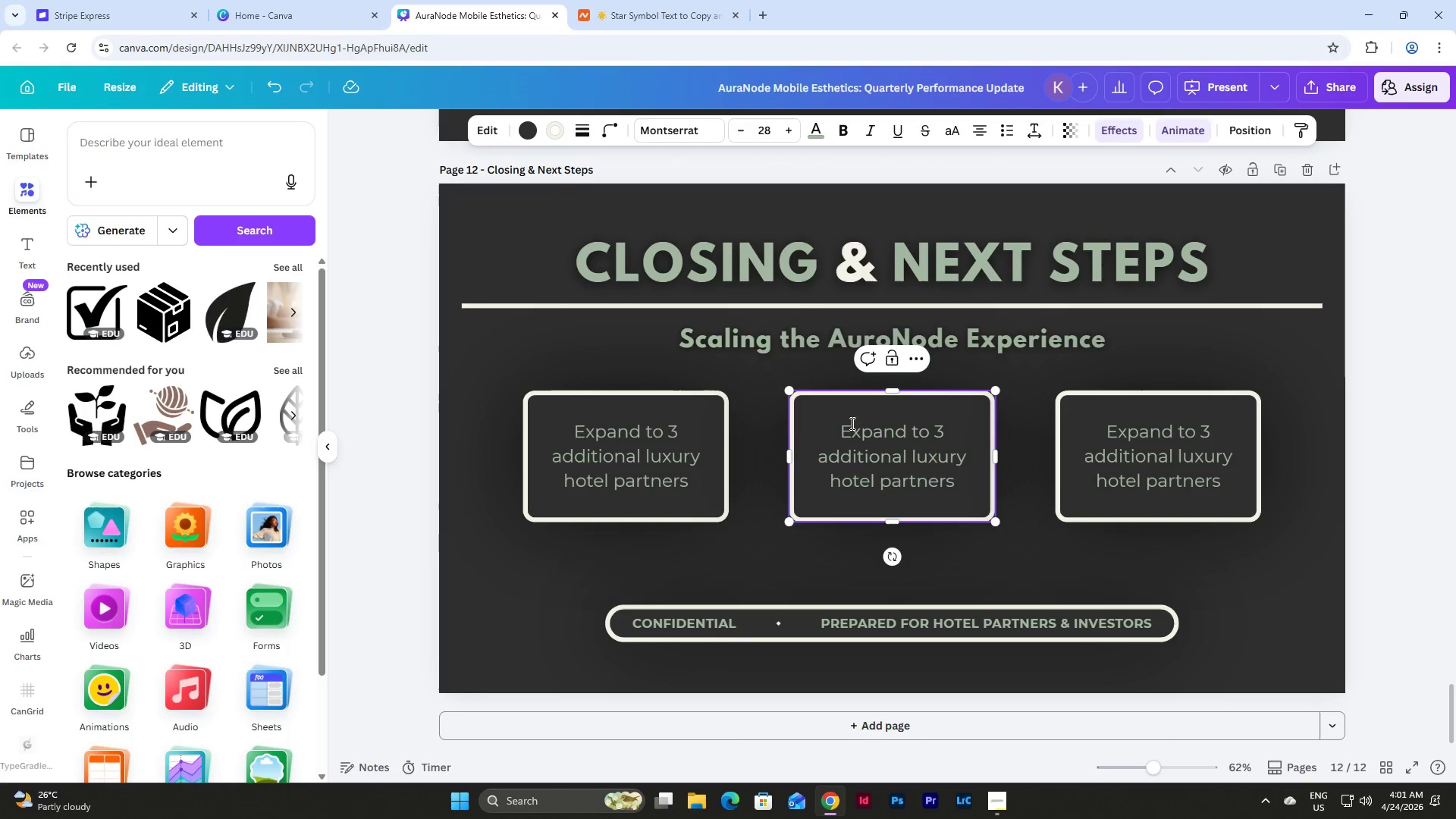 
left_click_drag(start_coordinate=[847, 433], to_coordinate=[935, 453])
 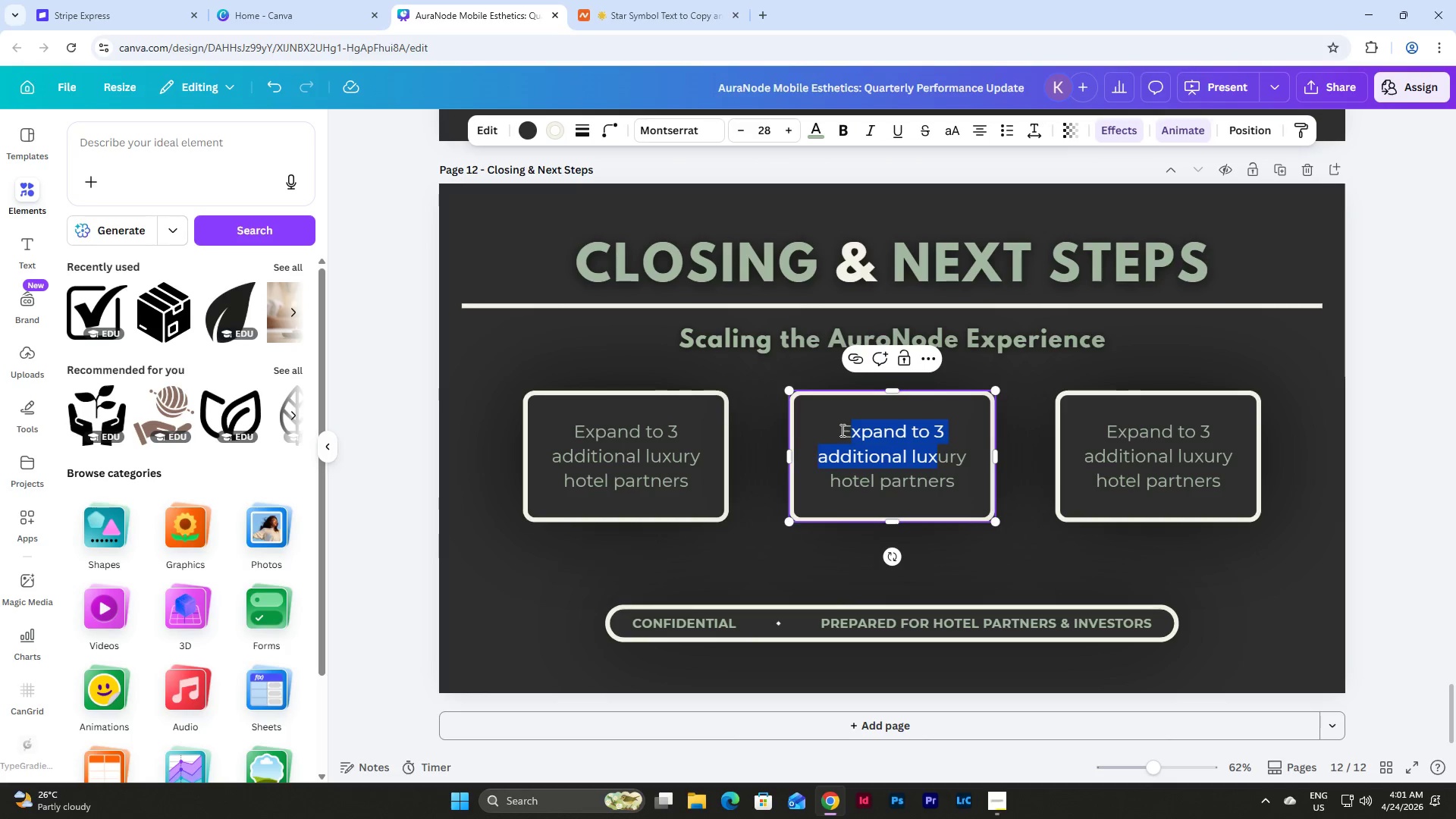 
left_click_drag(start_coordinate=[839, 430], to_coordinate=[965, 479])
 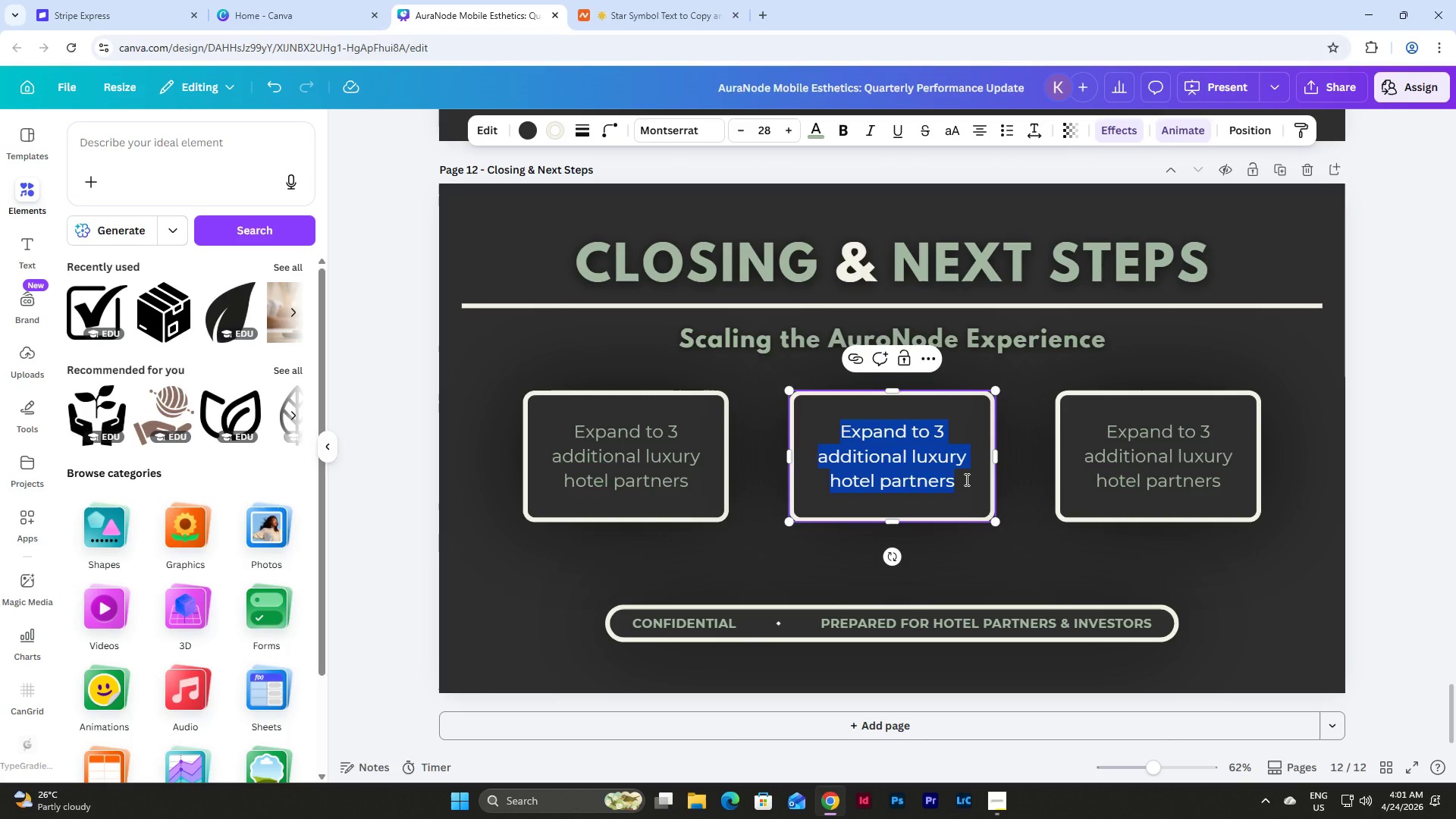 
type(Increase treatment portfolio ()
 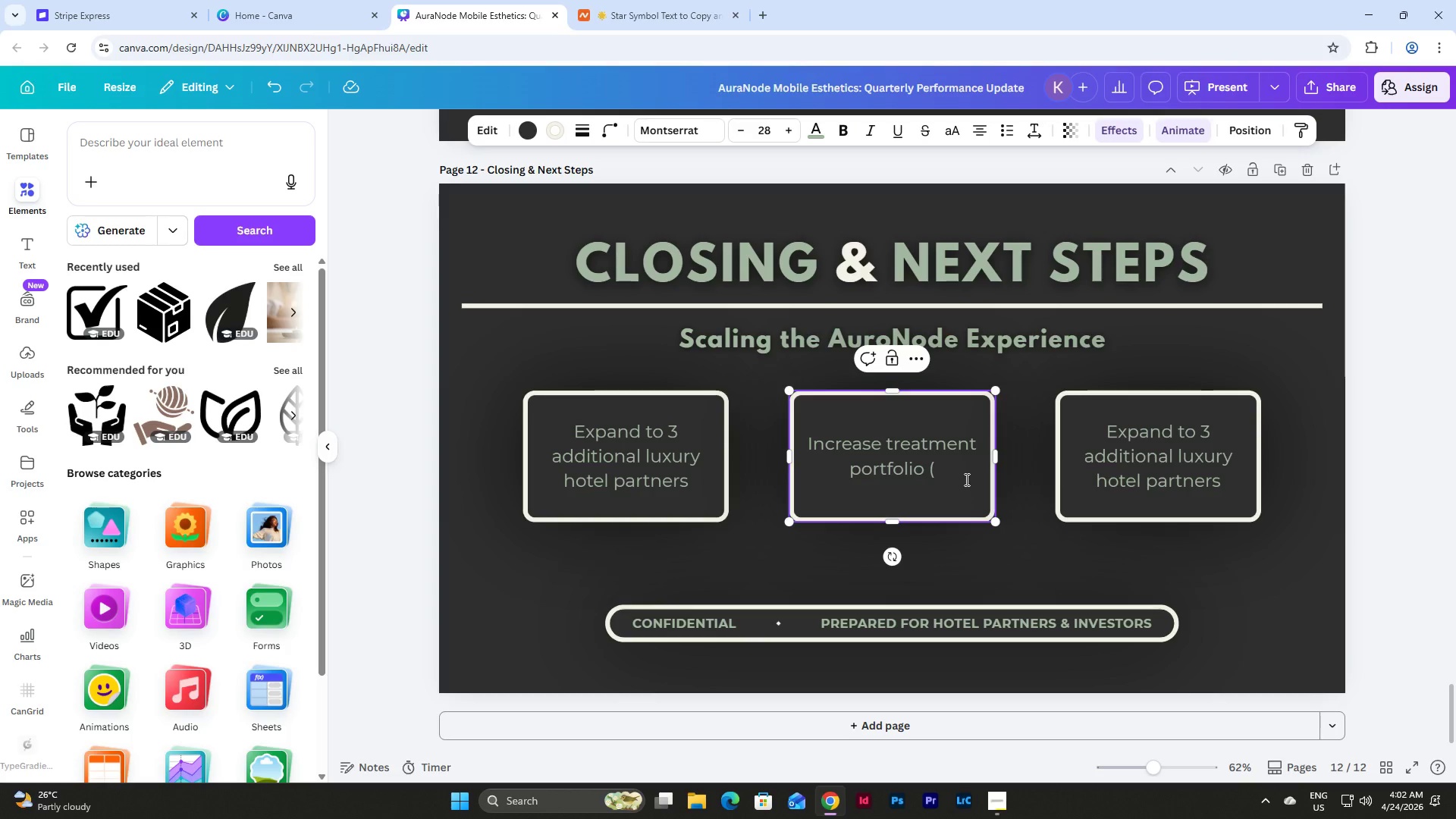 
scroll: coordinate [1071, 491], scroll_direction: up, amount: 4.0
 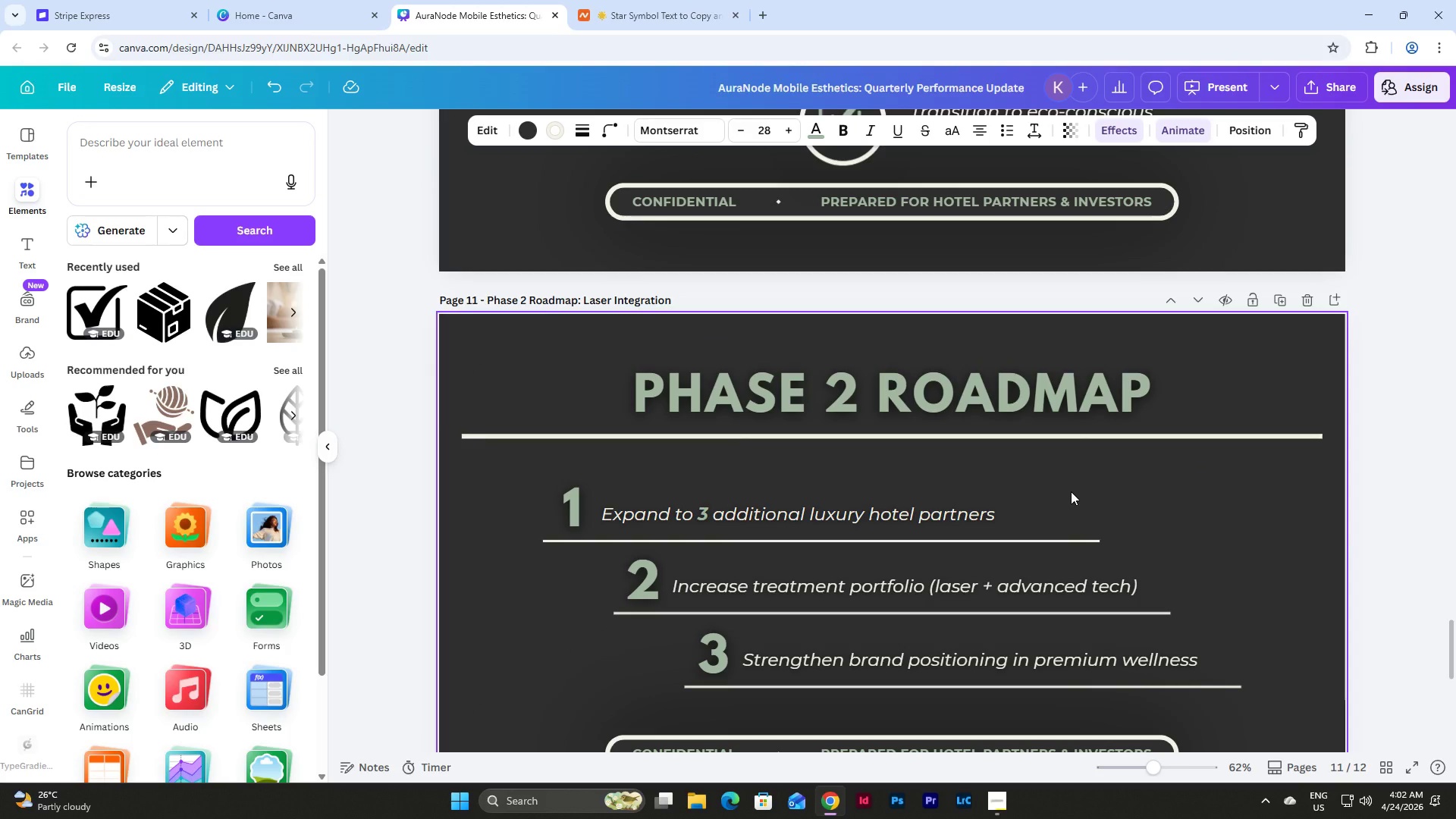 
scroll: coordinate [1071, 491], scroll_direction: down, amount: 6.0
 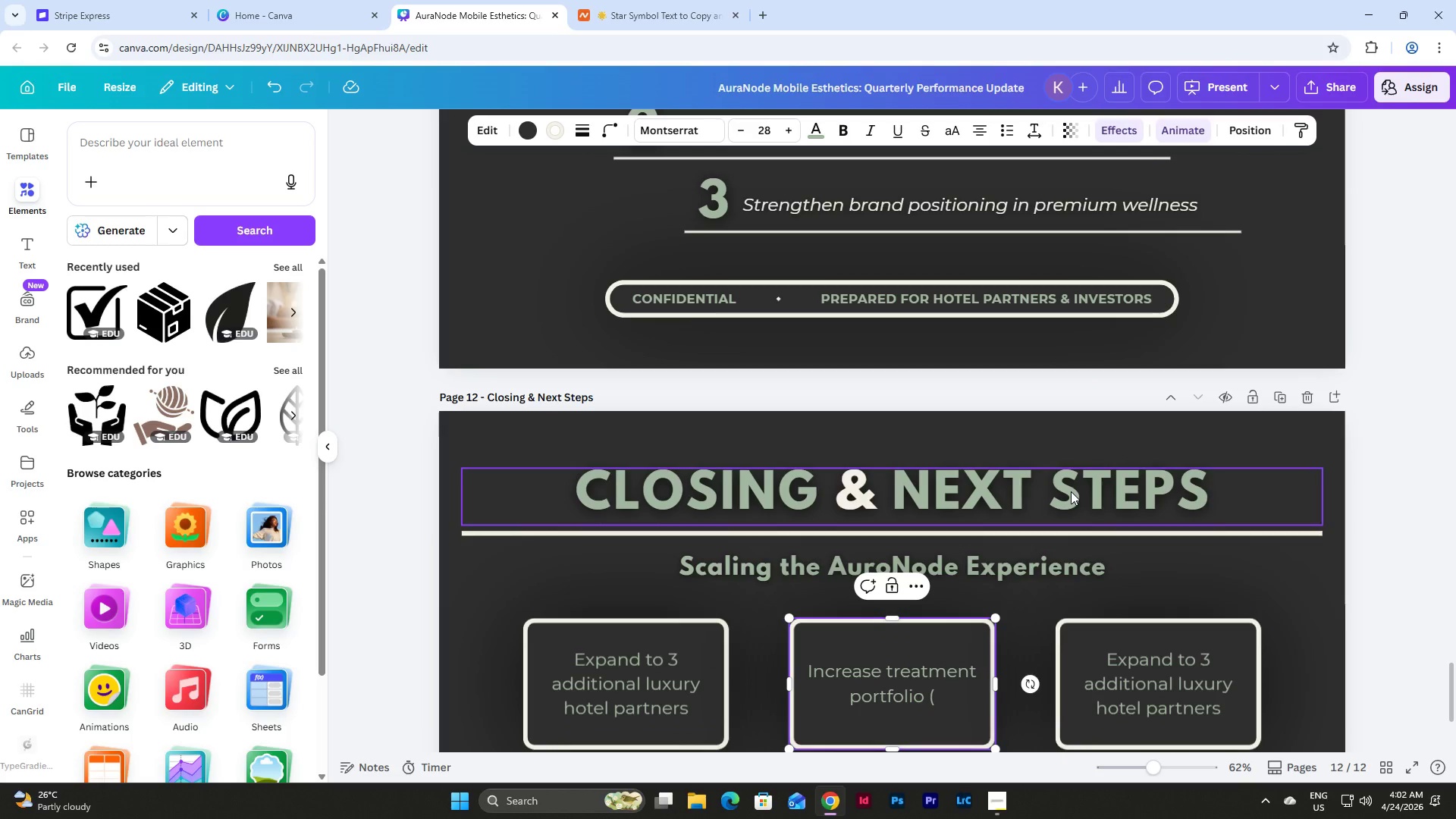 
scroll: coordinate [1071, 491], scroll_direction: up, amount: 4.0
 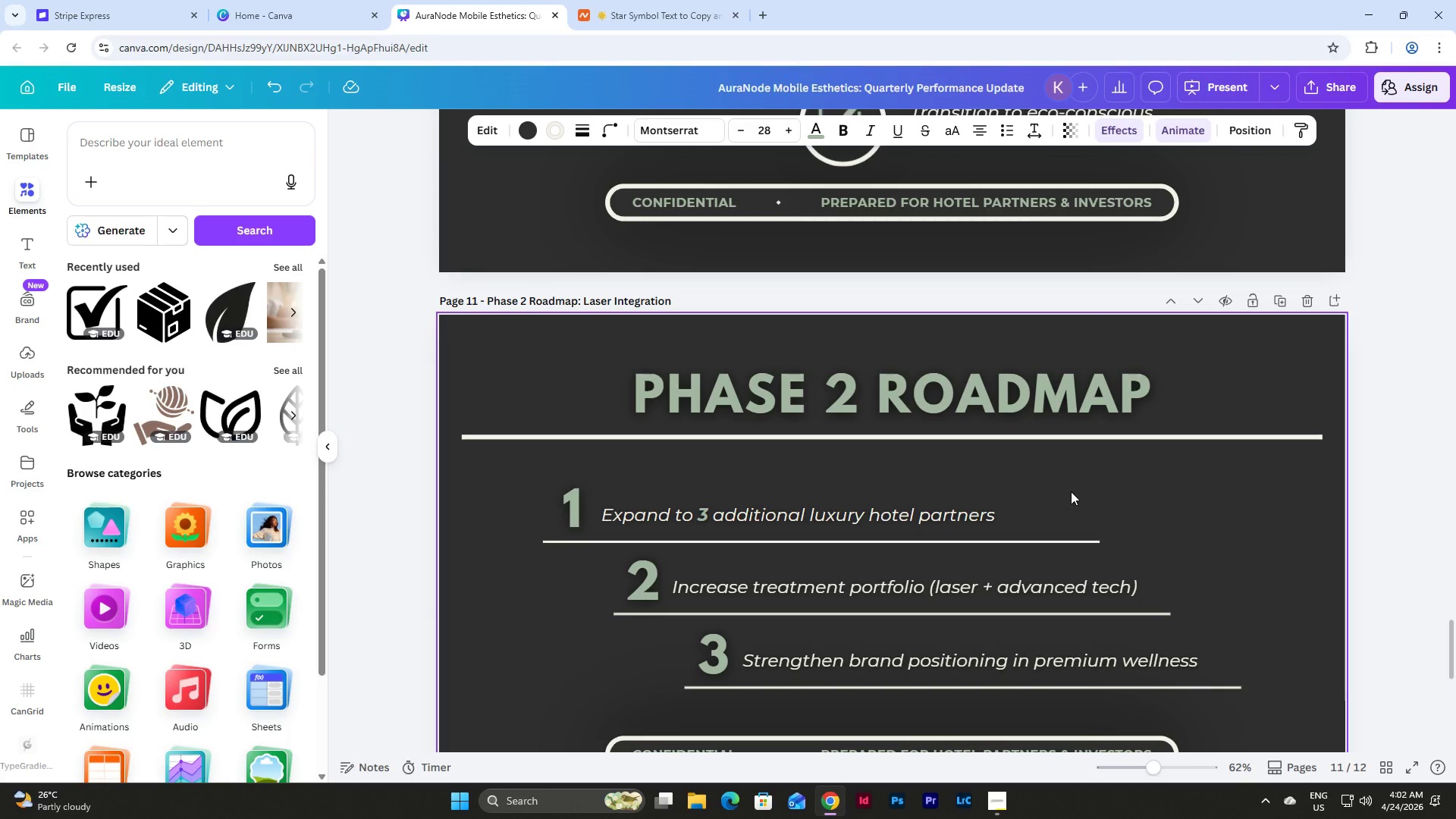 
scroll: coordinate [1071, 491], scroll_direction: down, amount: 1.0
 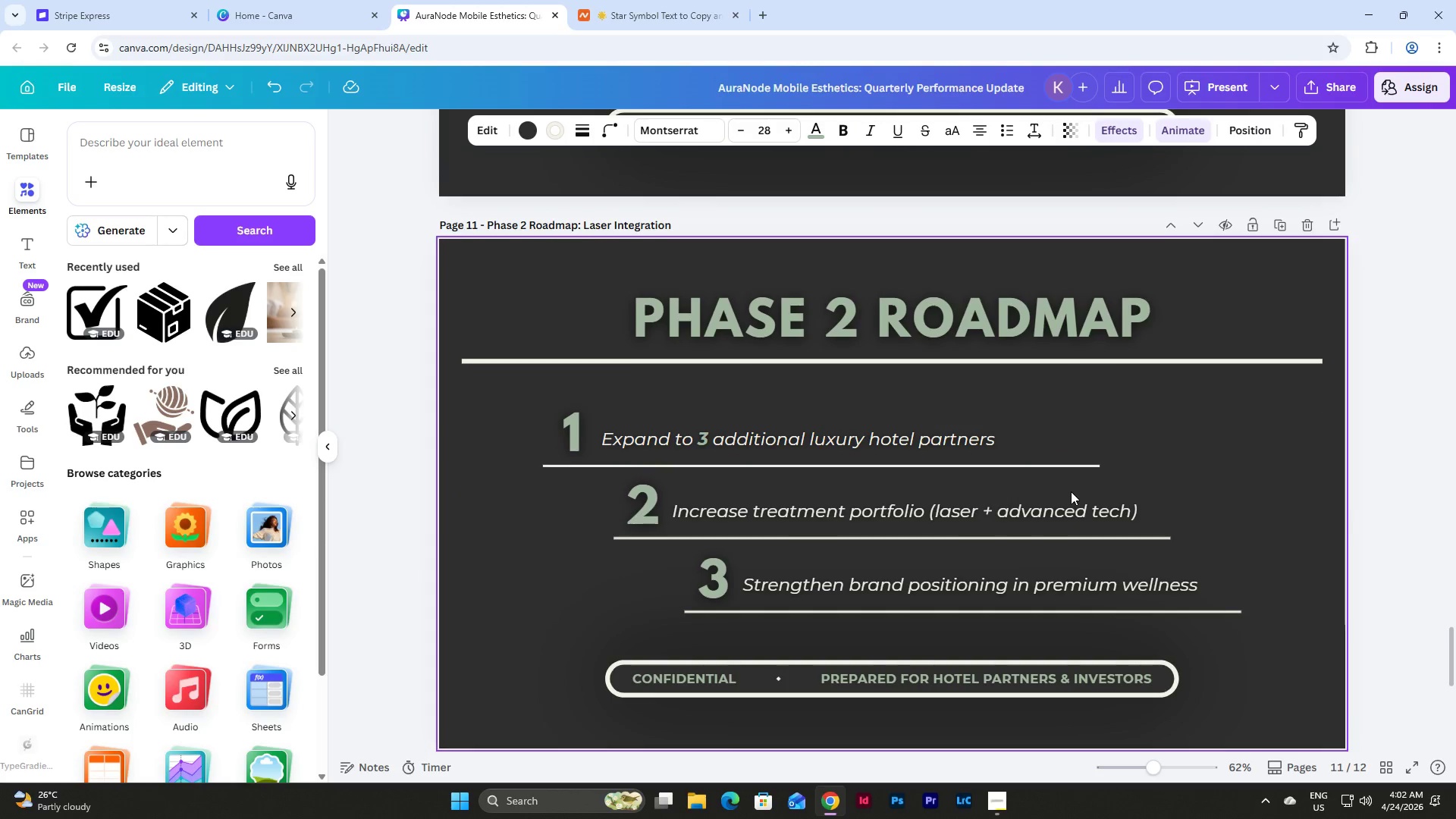 
scroll: coordinate [1071, 491], scroll_direction: up, amount: 1.0
 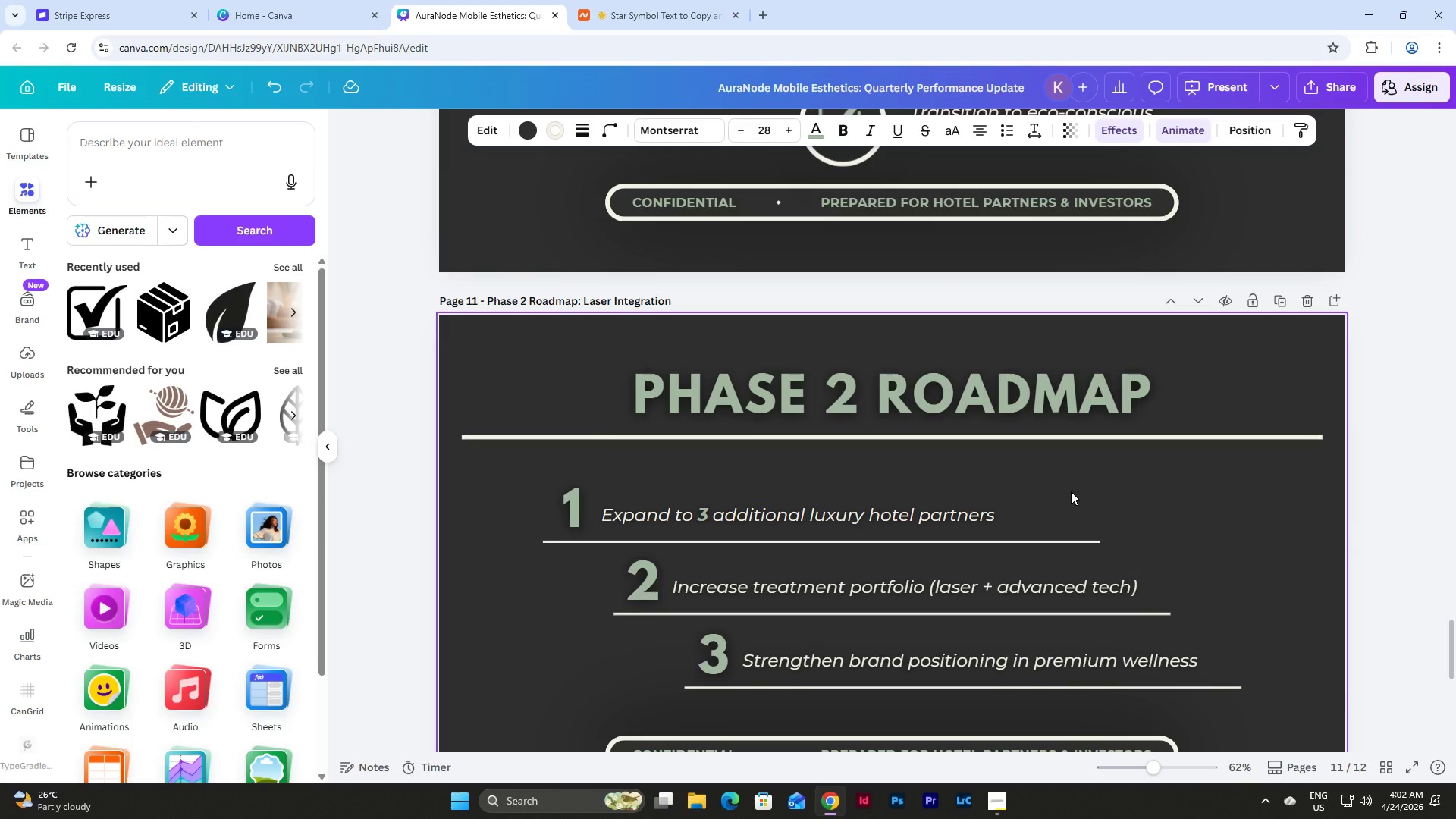 
wait(5.94)
 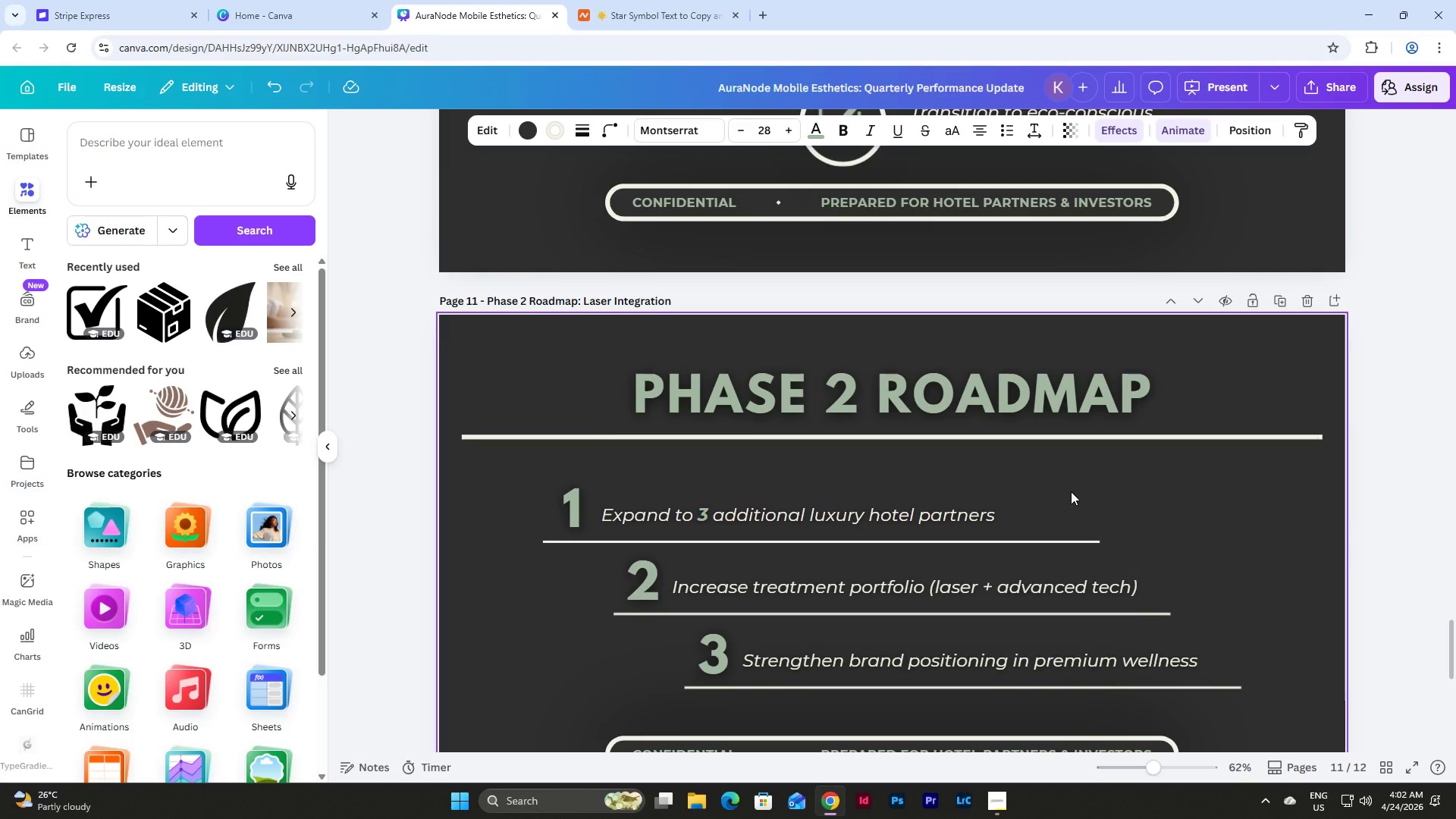 
double_click([834, 516])
 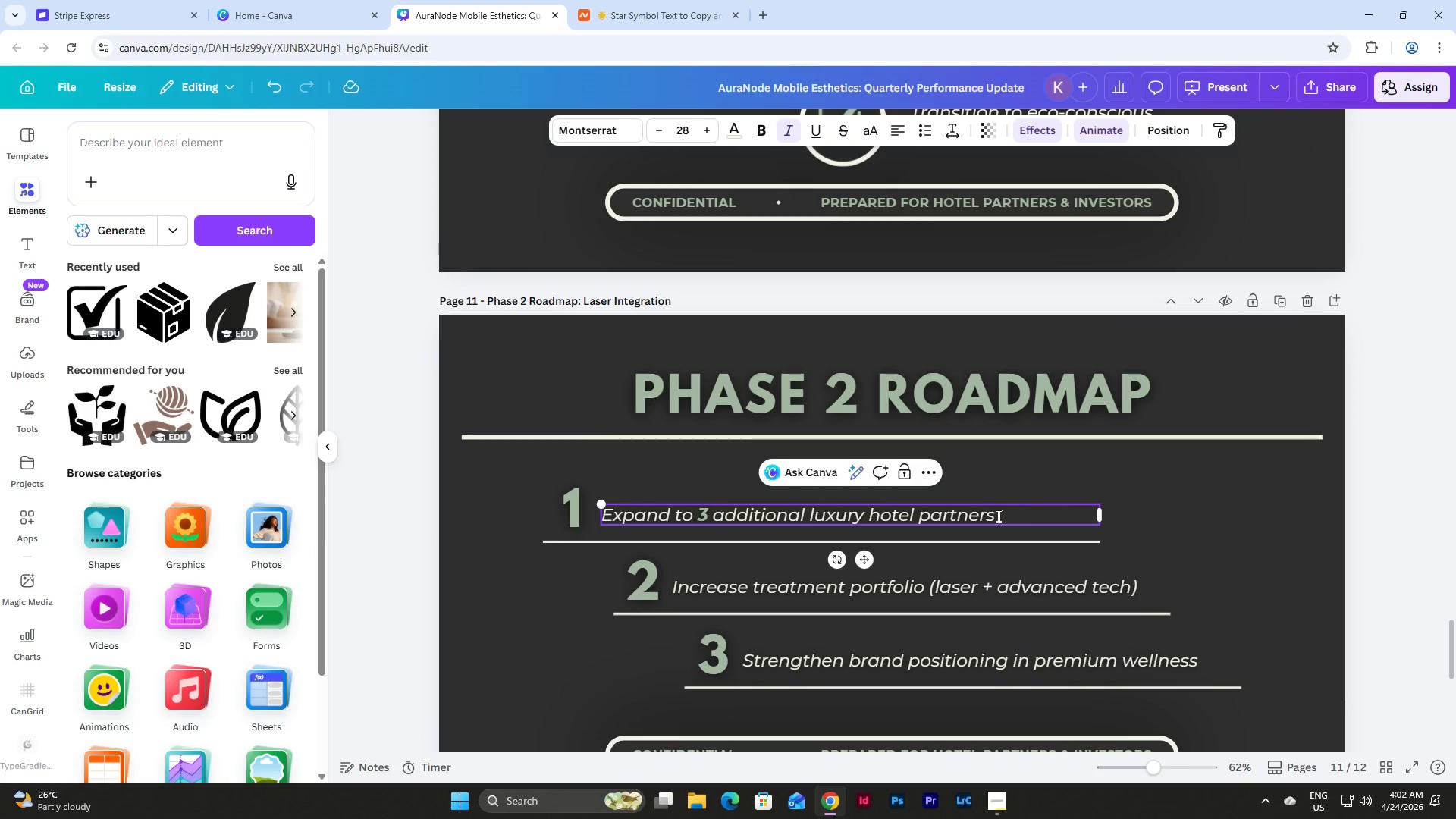 
left_click_drag(start_coordinate=[997, 516], to_coordinate=[545, 510])
 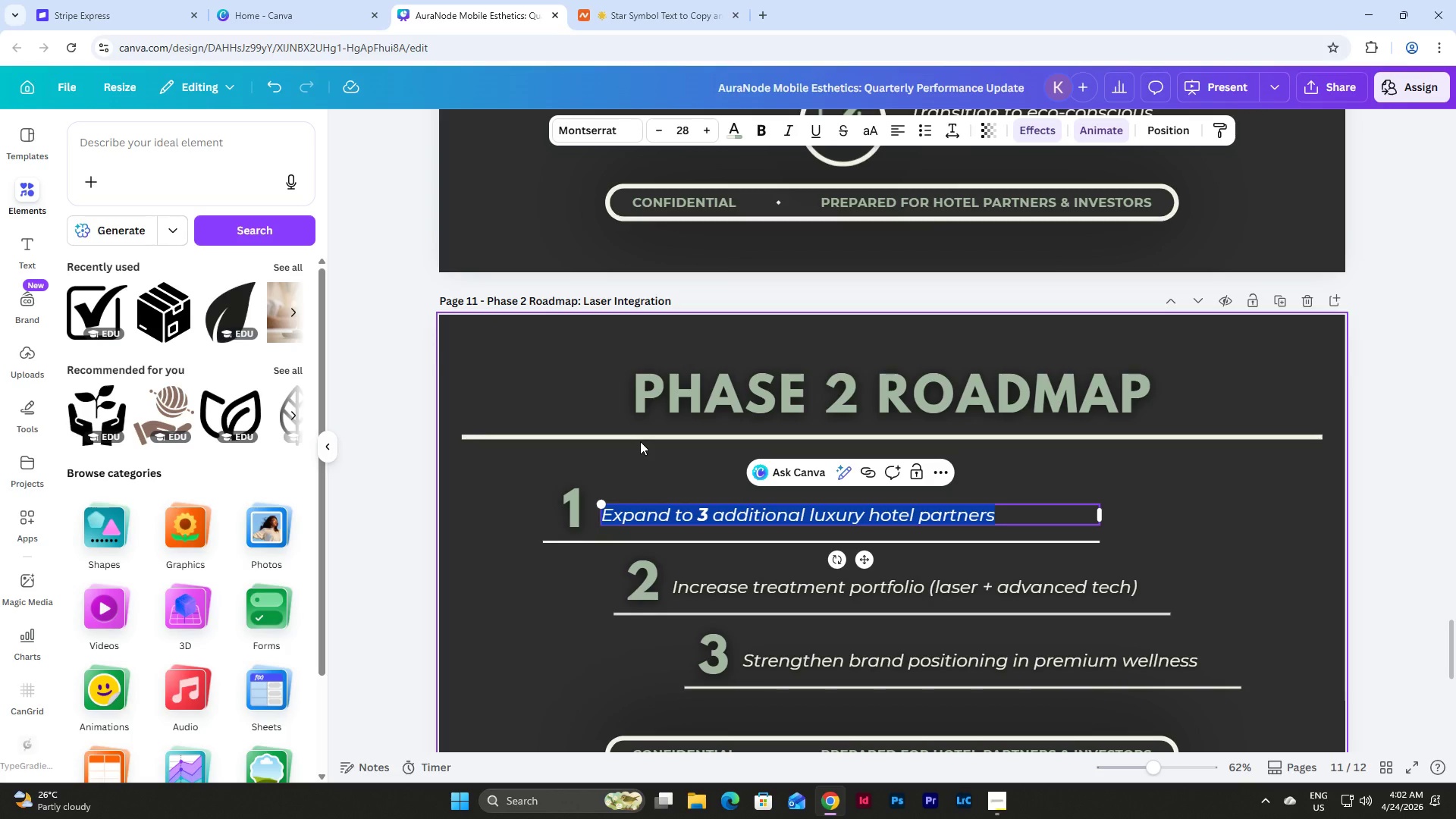 
type(Introu)
key(Backspace)
type(duction of non-invasic)
key(Backspace)
type(ve)
 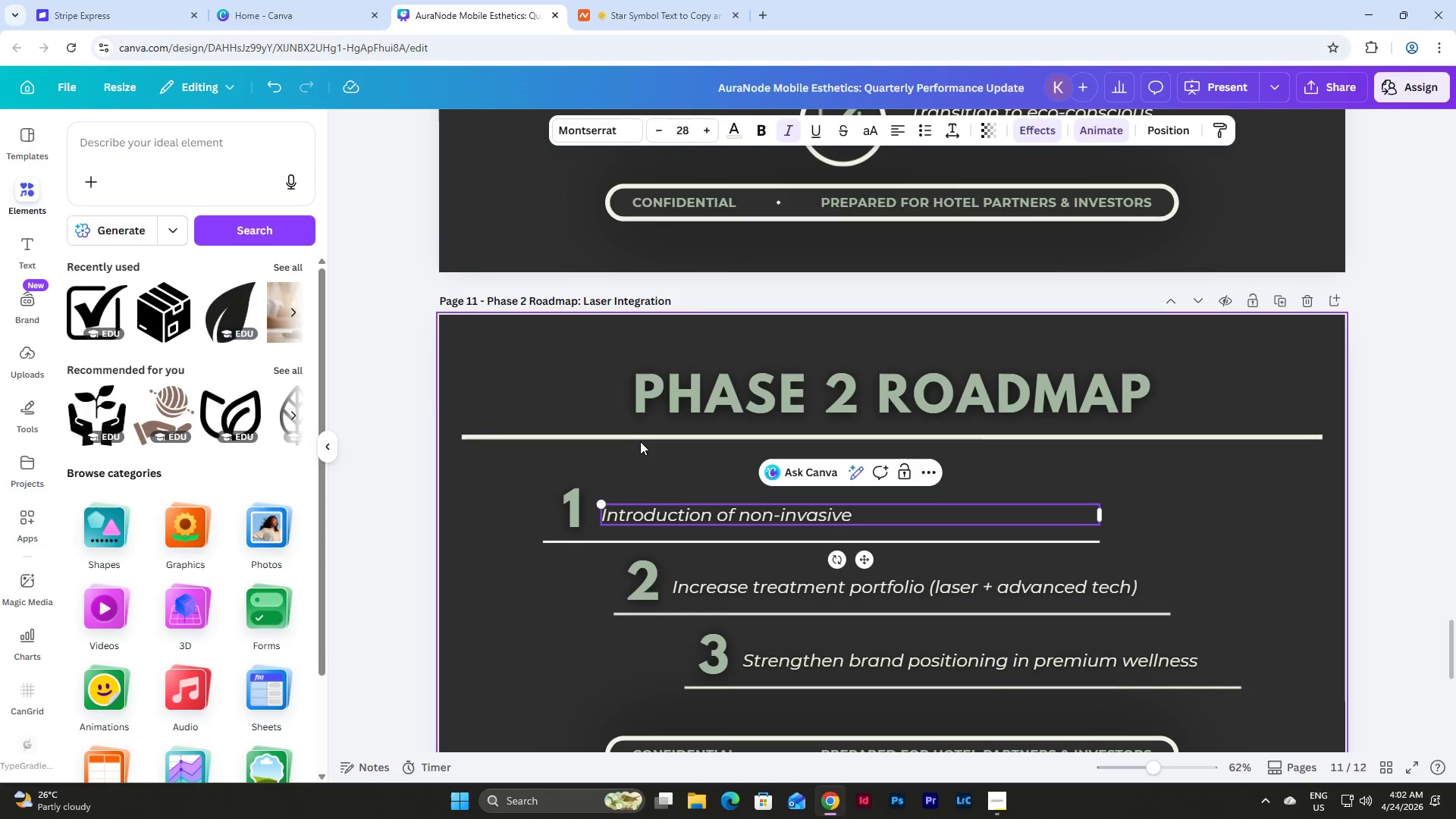 
wait(13.31)
 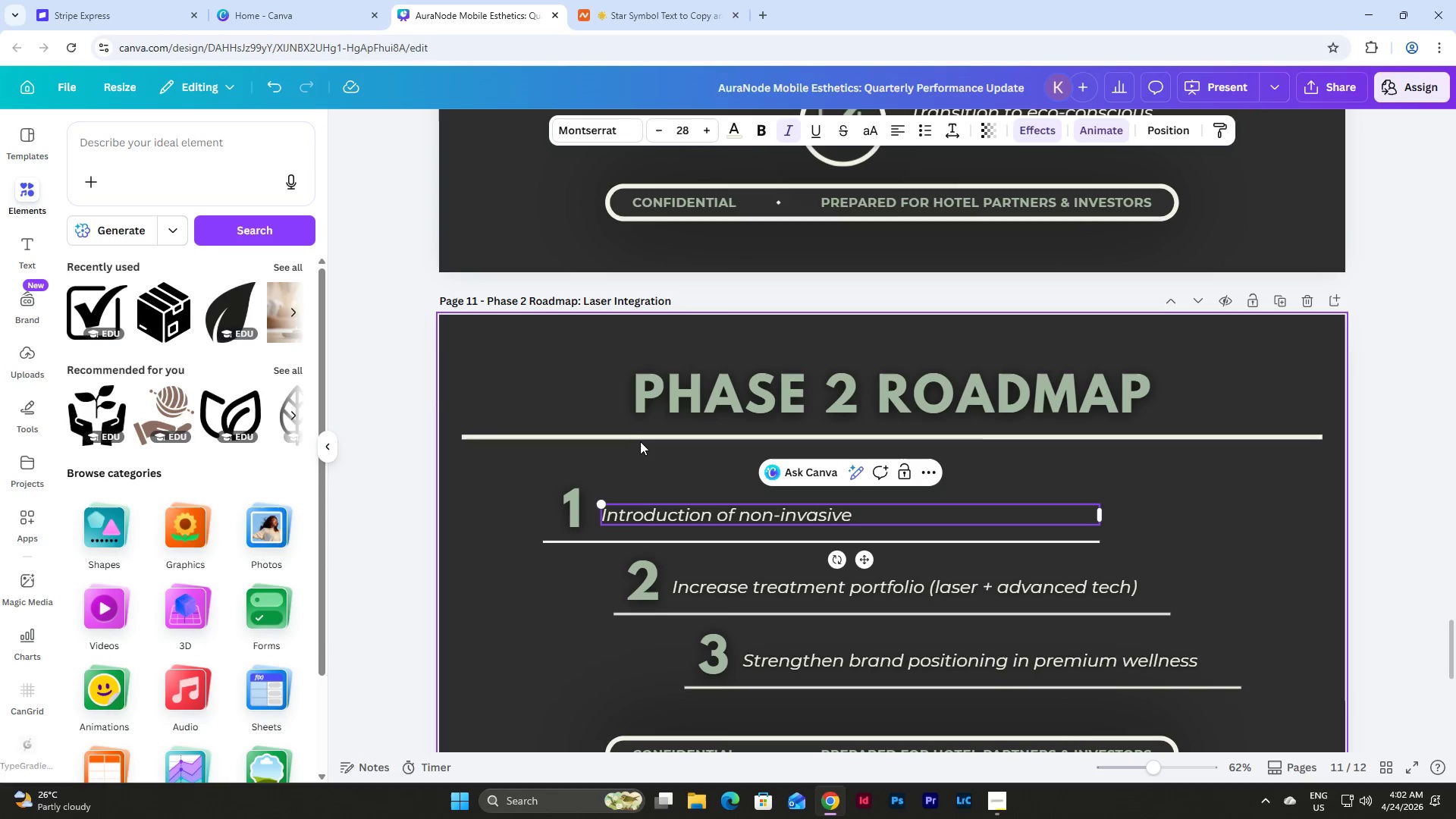 
type( laser treatments)
 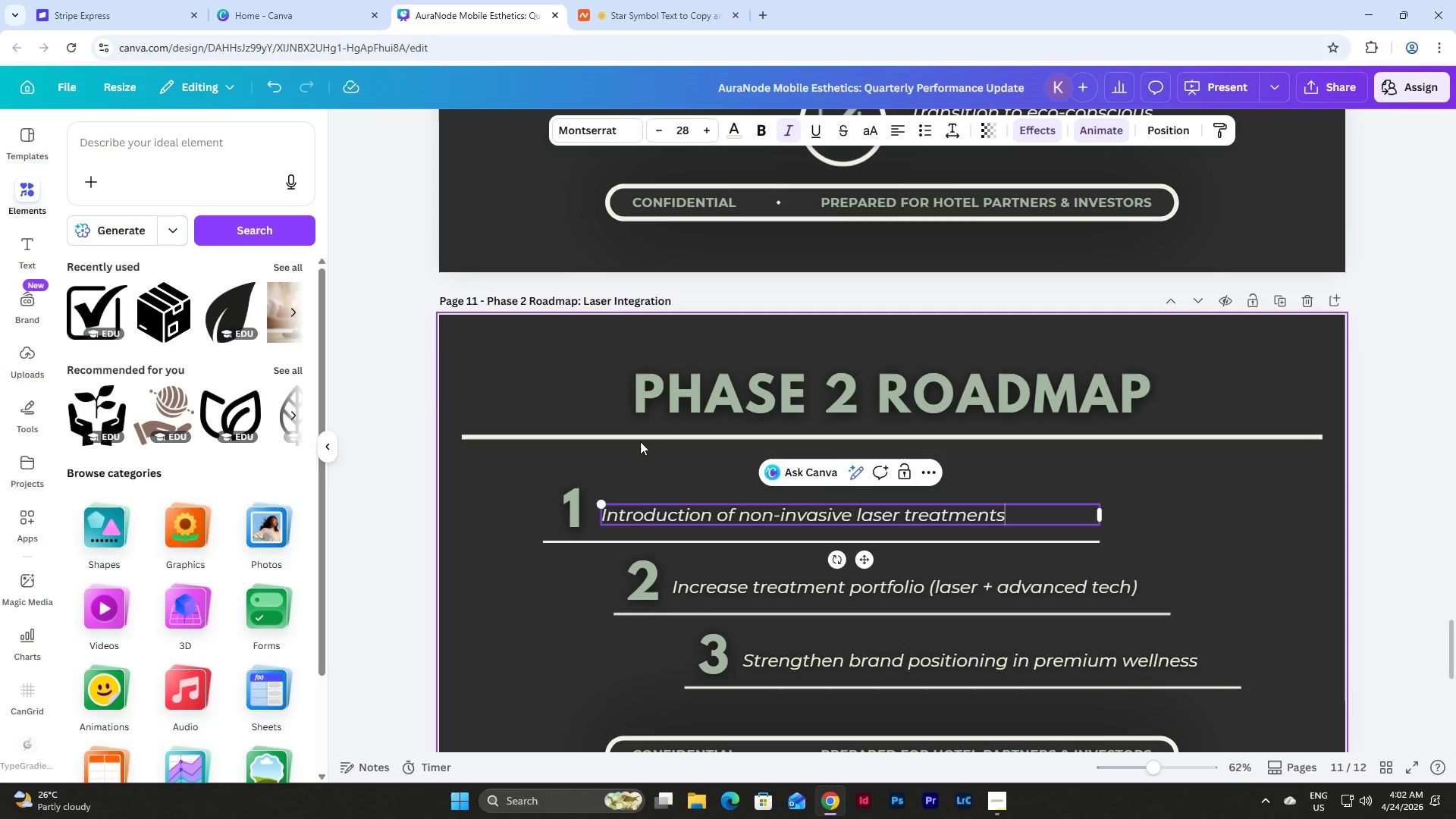 
double_click([971, 592])
 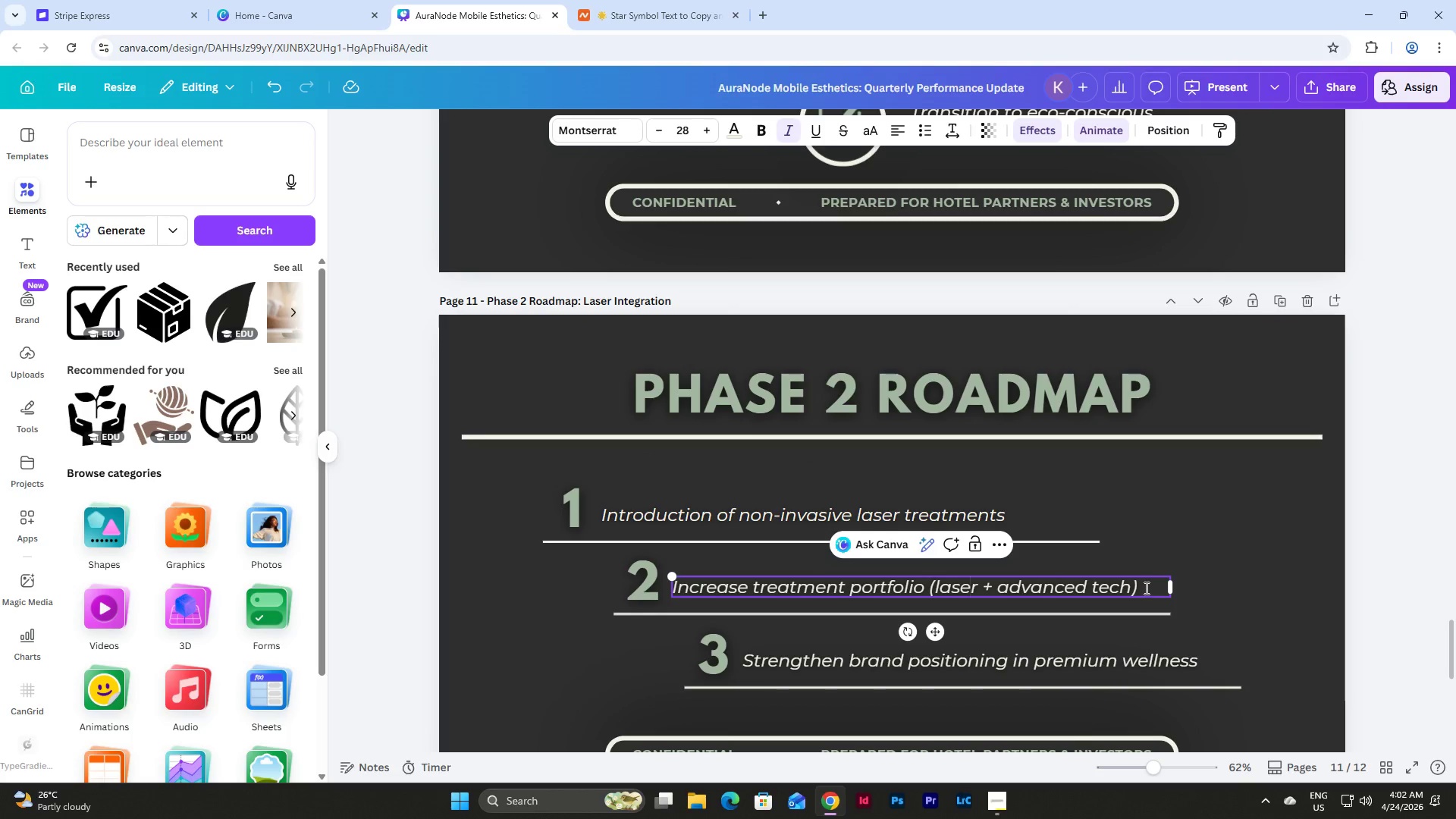 
left_click_drag(start_coordinate=[1145, 588], to_coordinate=[660, 592])
 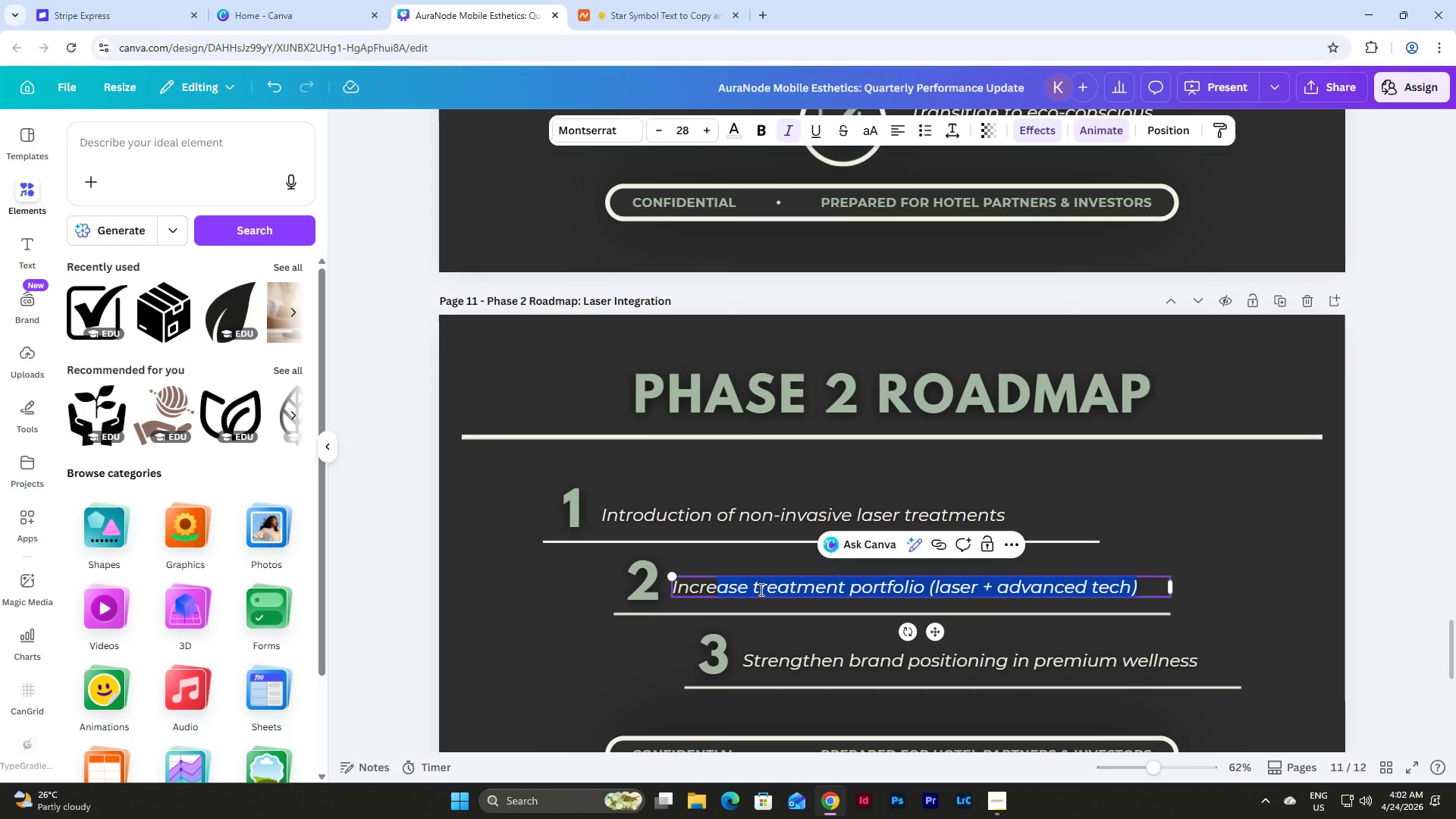 
left_click([760, 589])
 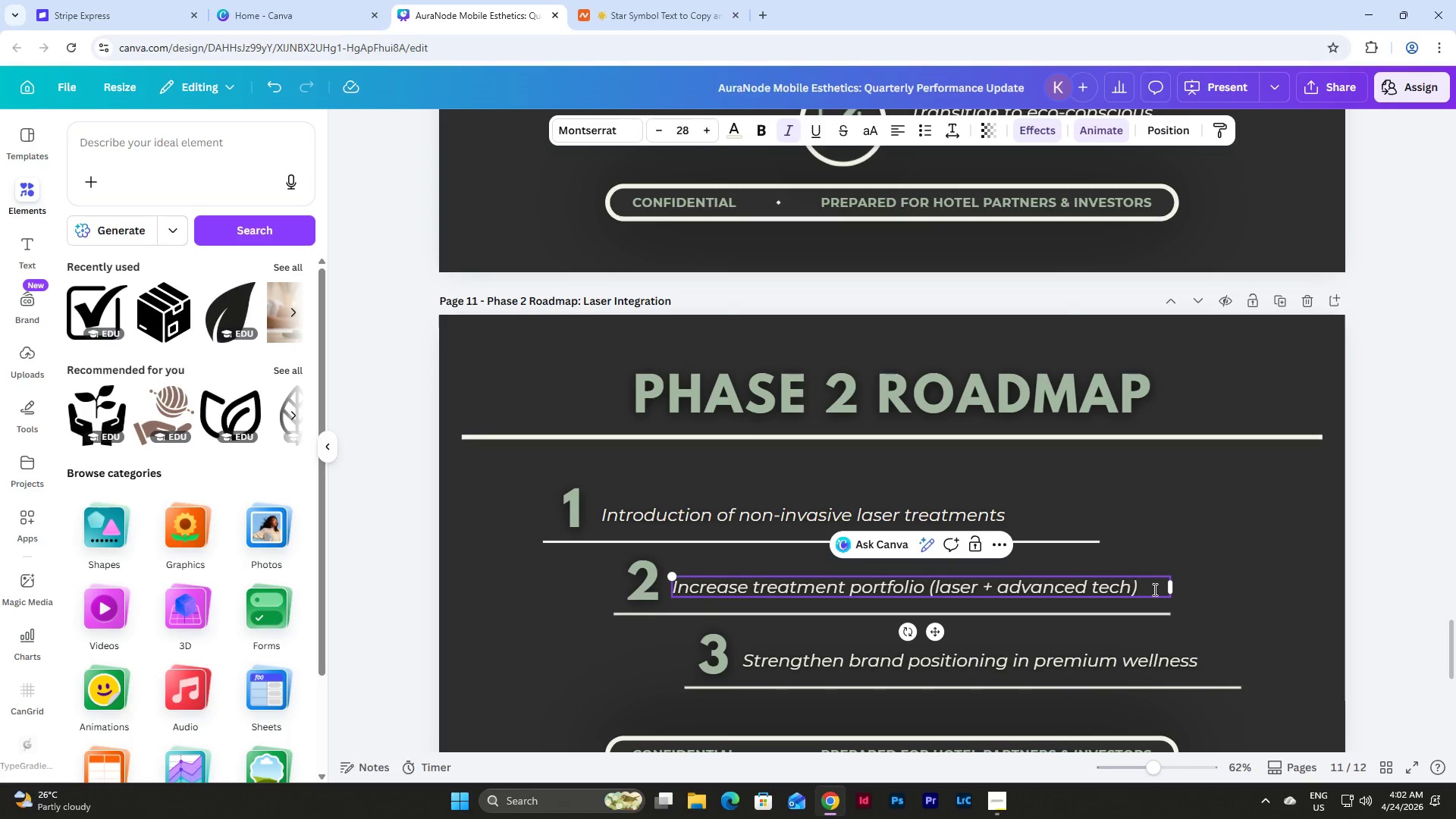 
left_click_drag(start_coordinate=[1153, 589], to_coordinate=[672, 597])
 